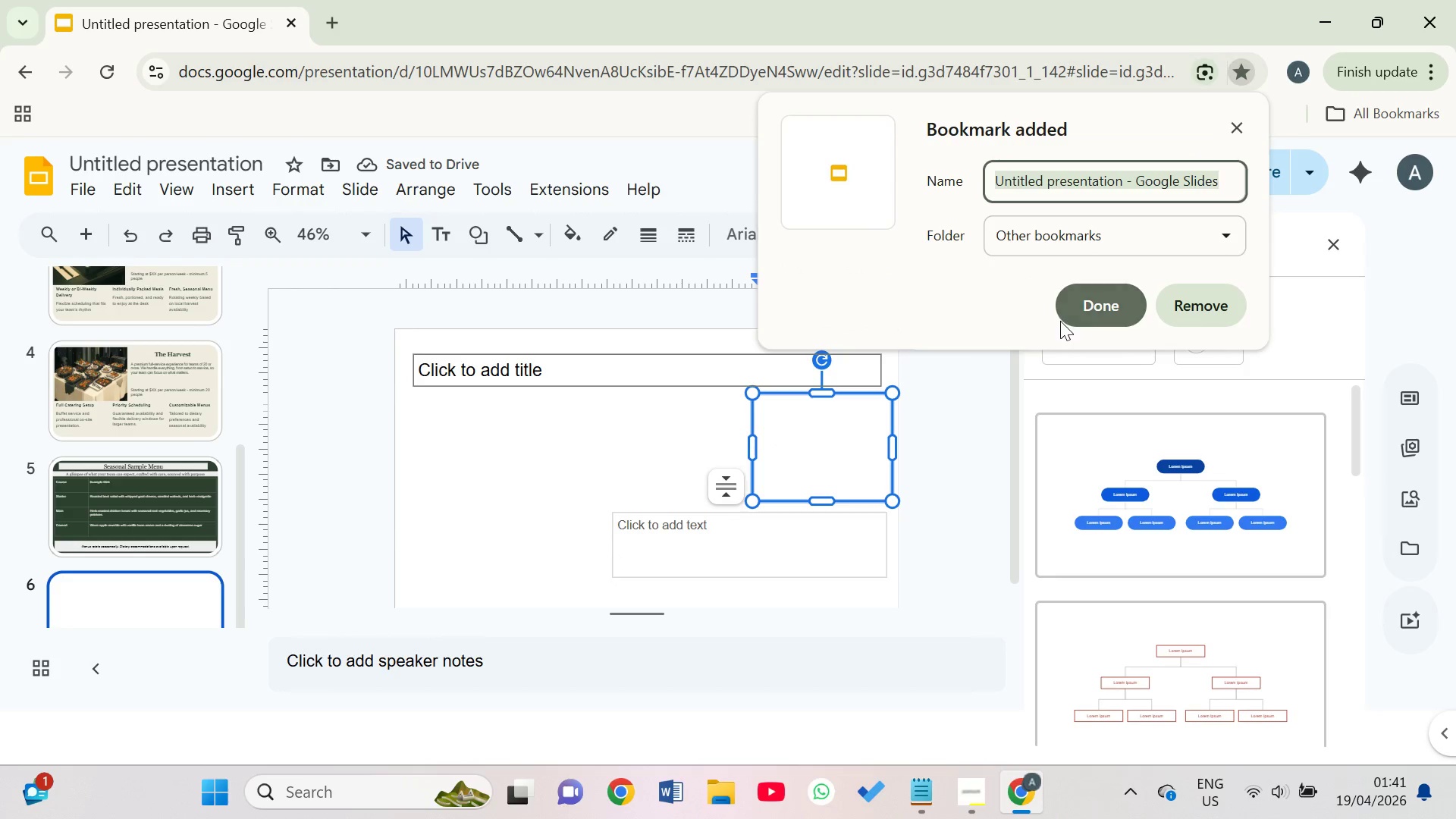 
left_click([1077, 309])
 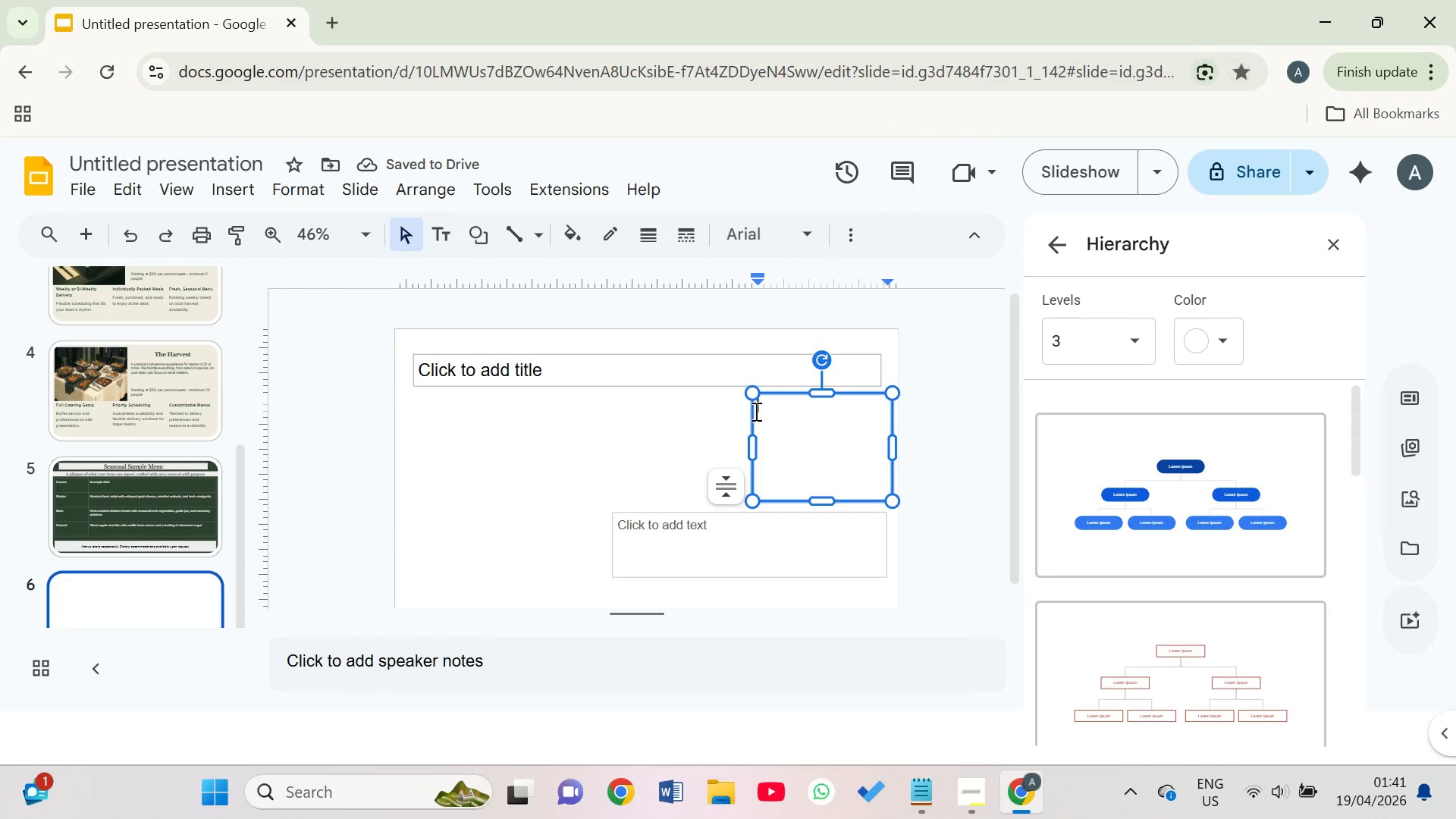 
left_click([748, 404])
 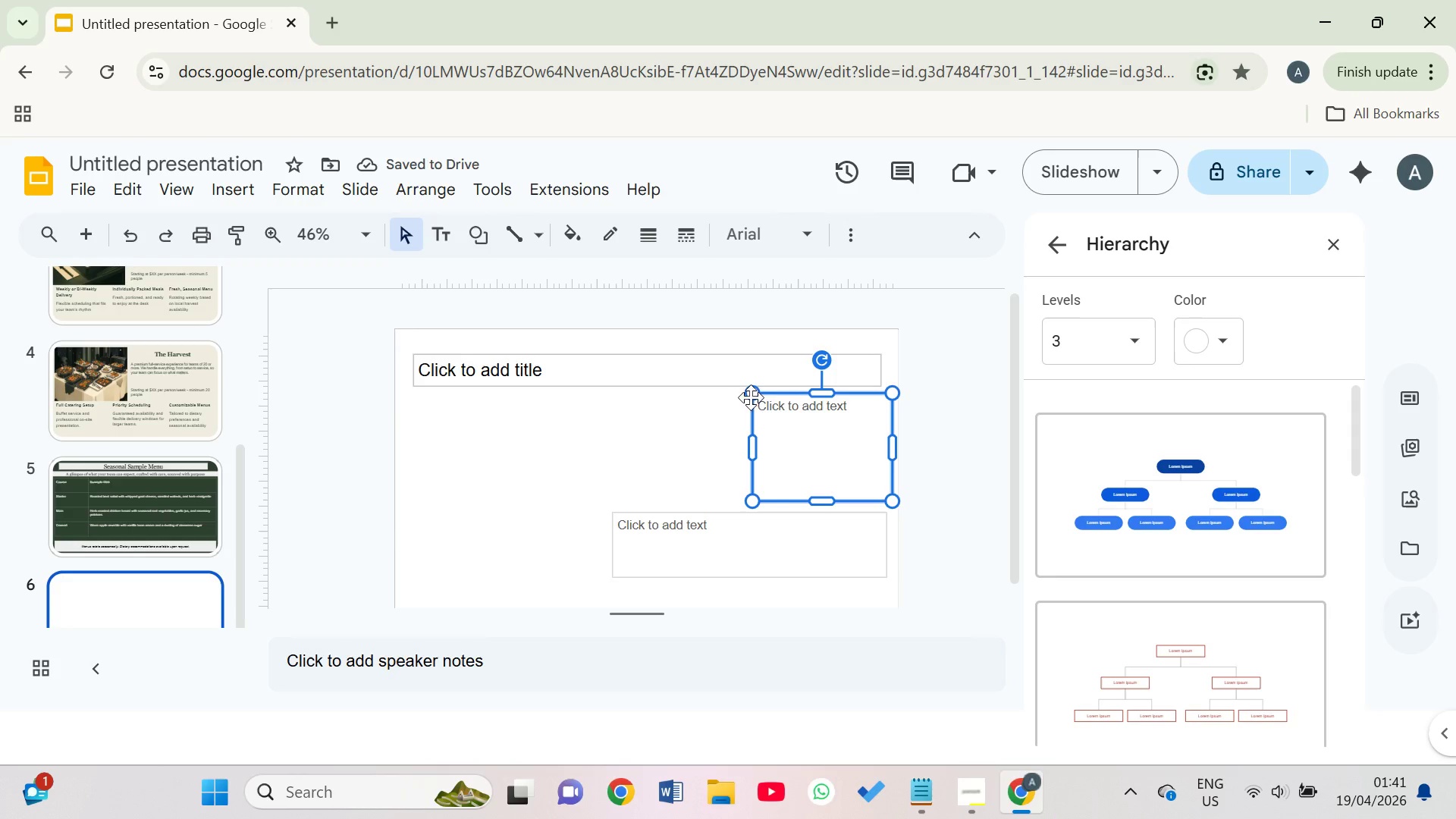 
key(Control+D)
 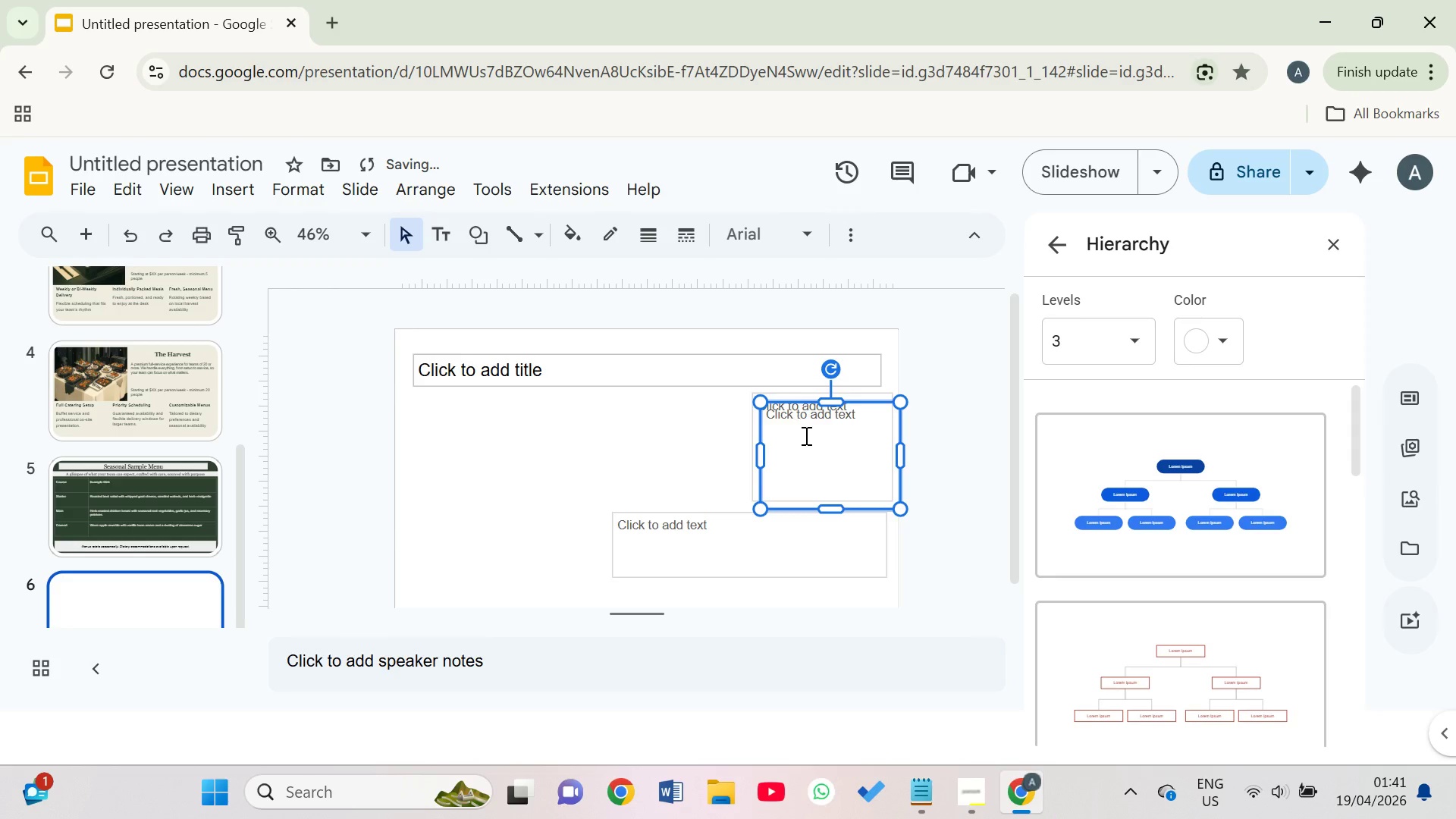 
left_click_drag(start_coordinate=[802, 435], to_coordinate=[755, 435])
 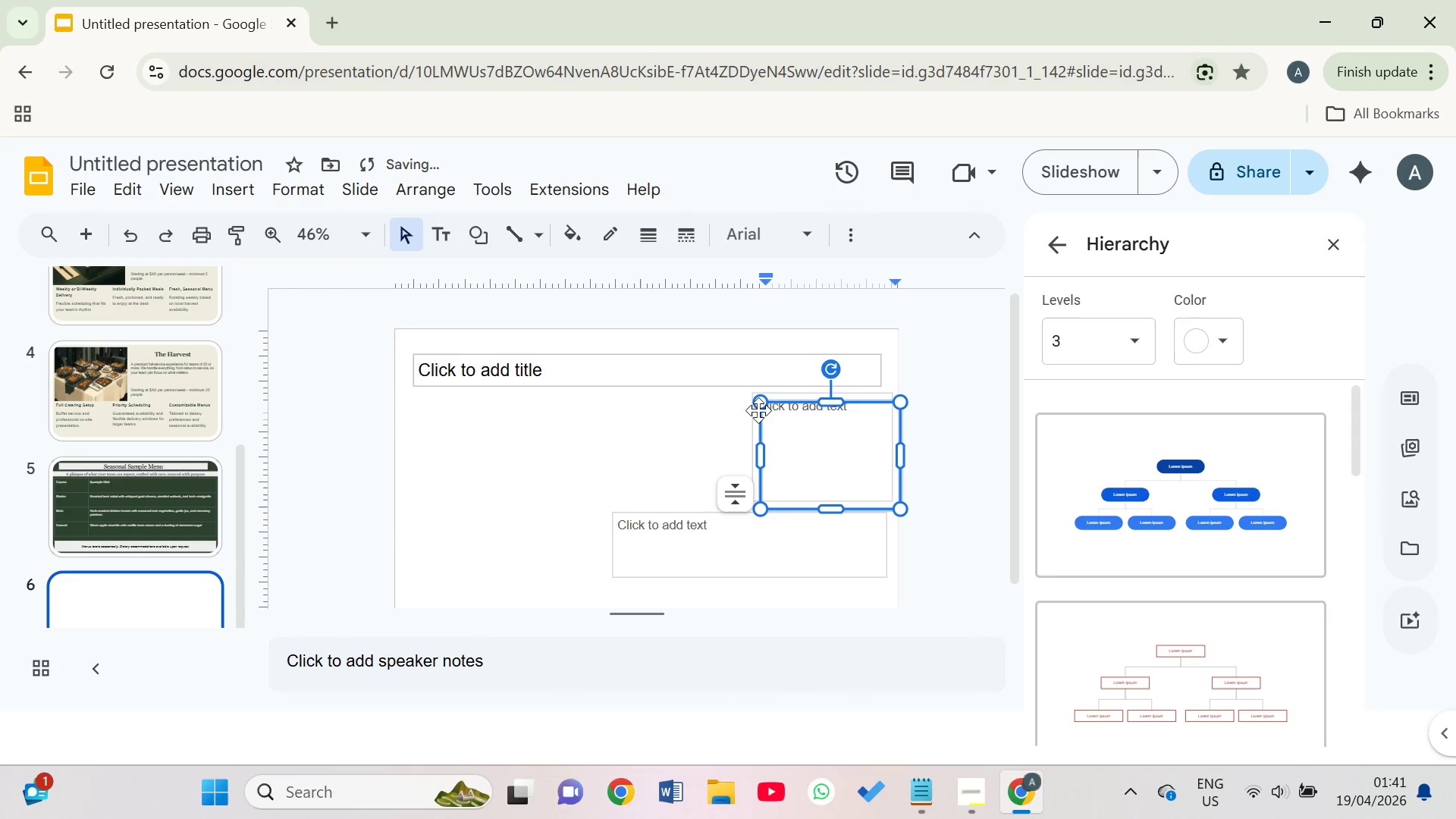 
left_click_drag(start_coordinate=[758, 405], to_coordinate=[725, 406])
 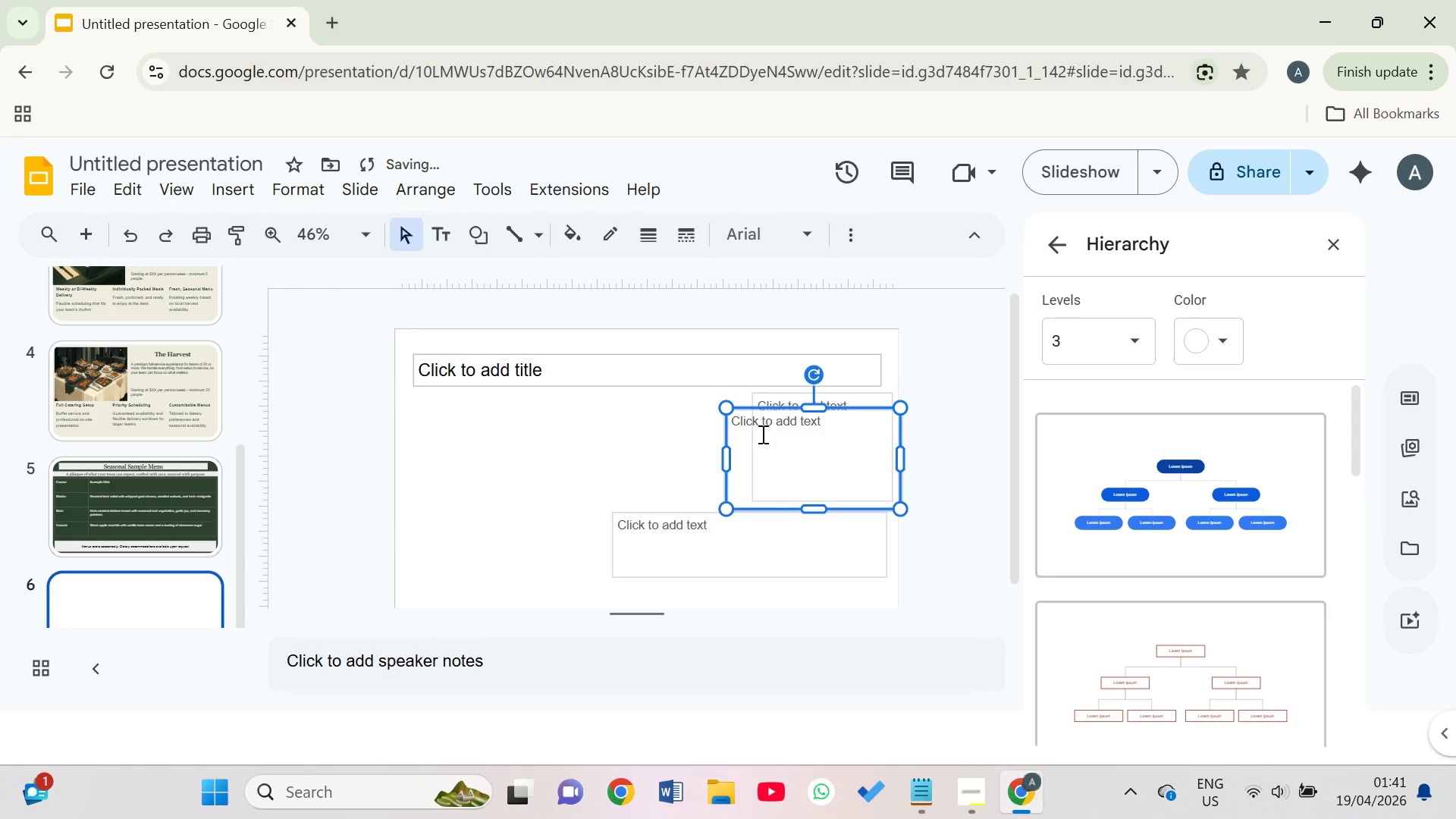 
key(Control+ControlLeft)
 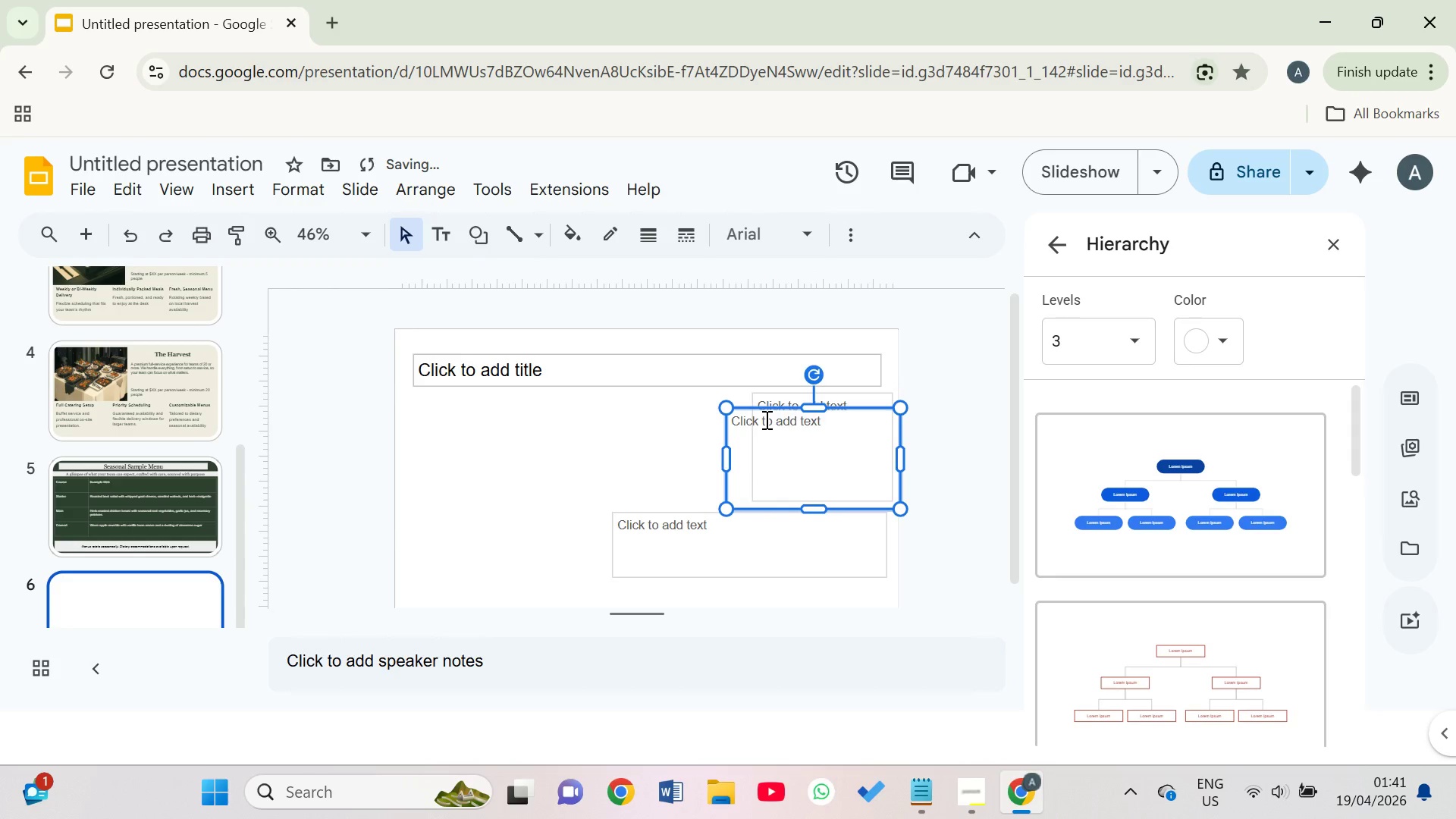 
key(Z)
 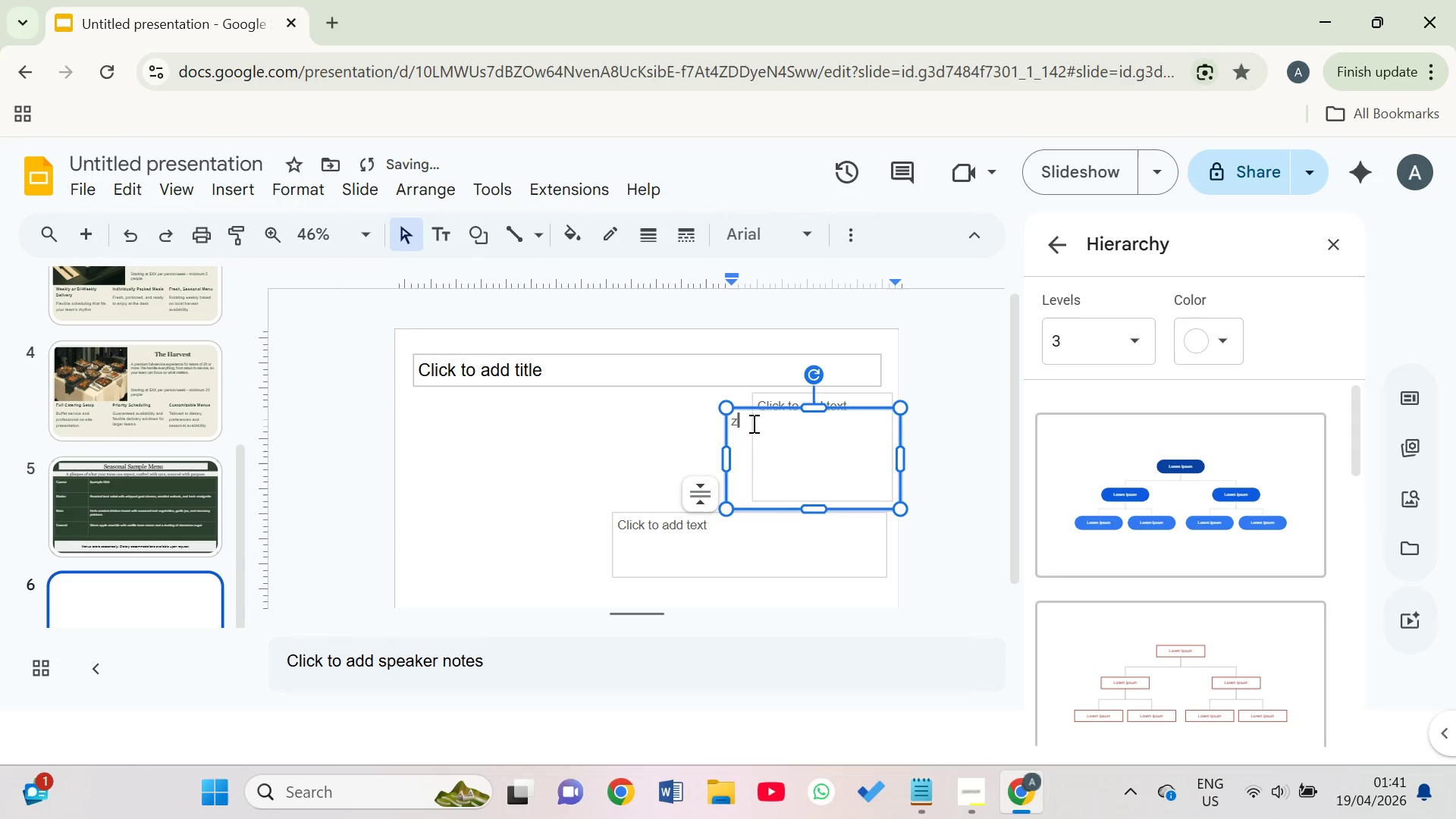 
key(Control+Z)
 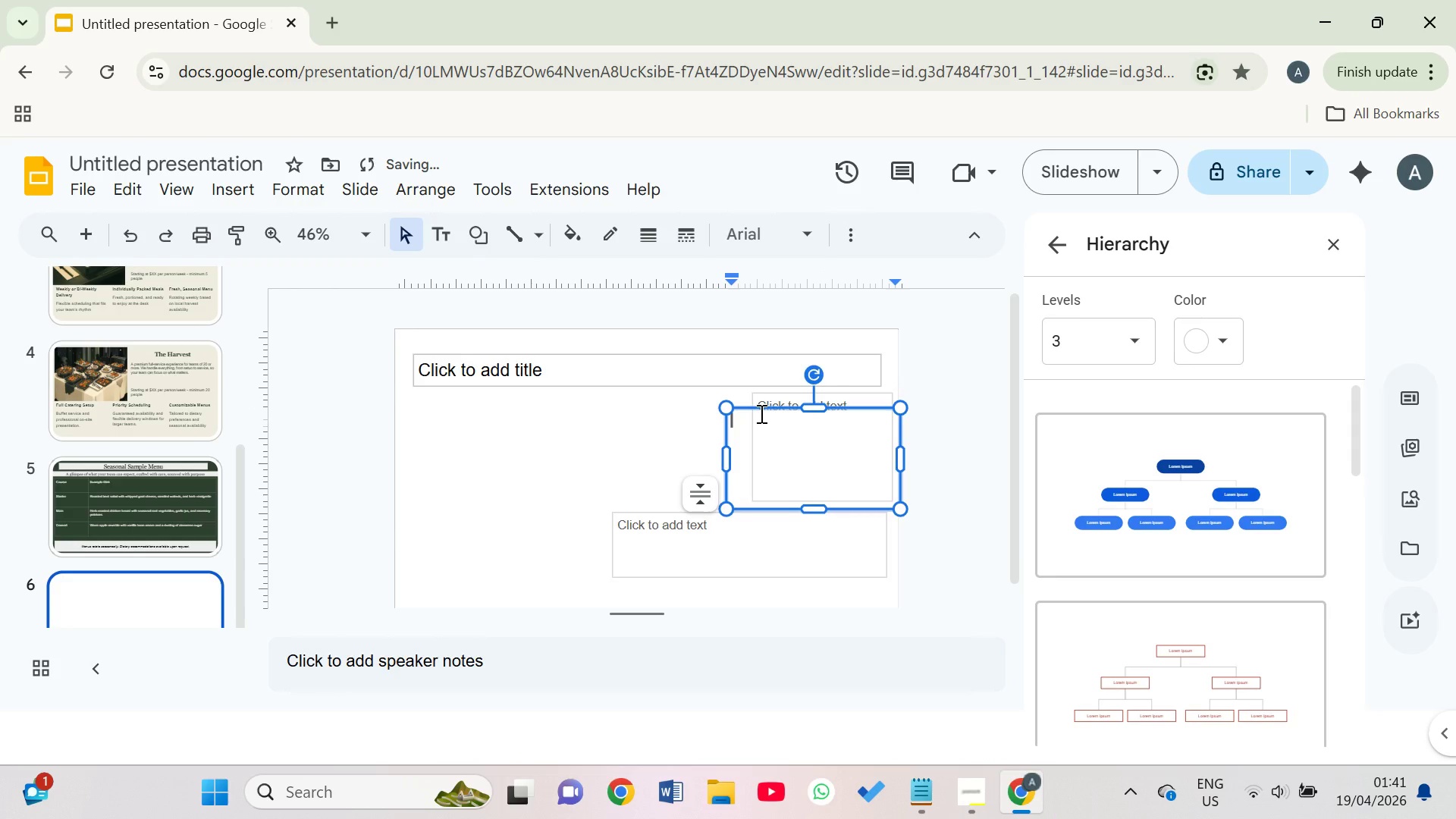 
key(Control+Z)
 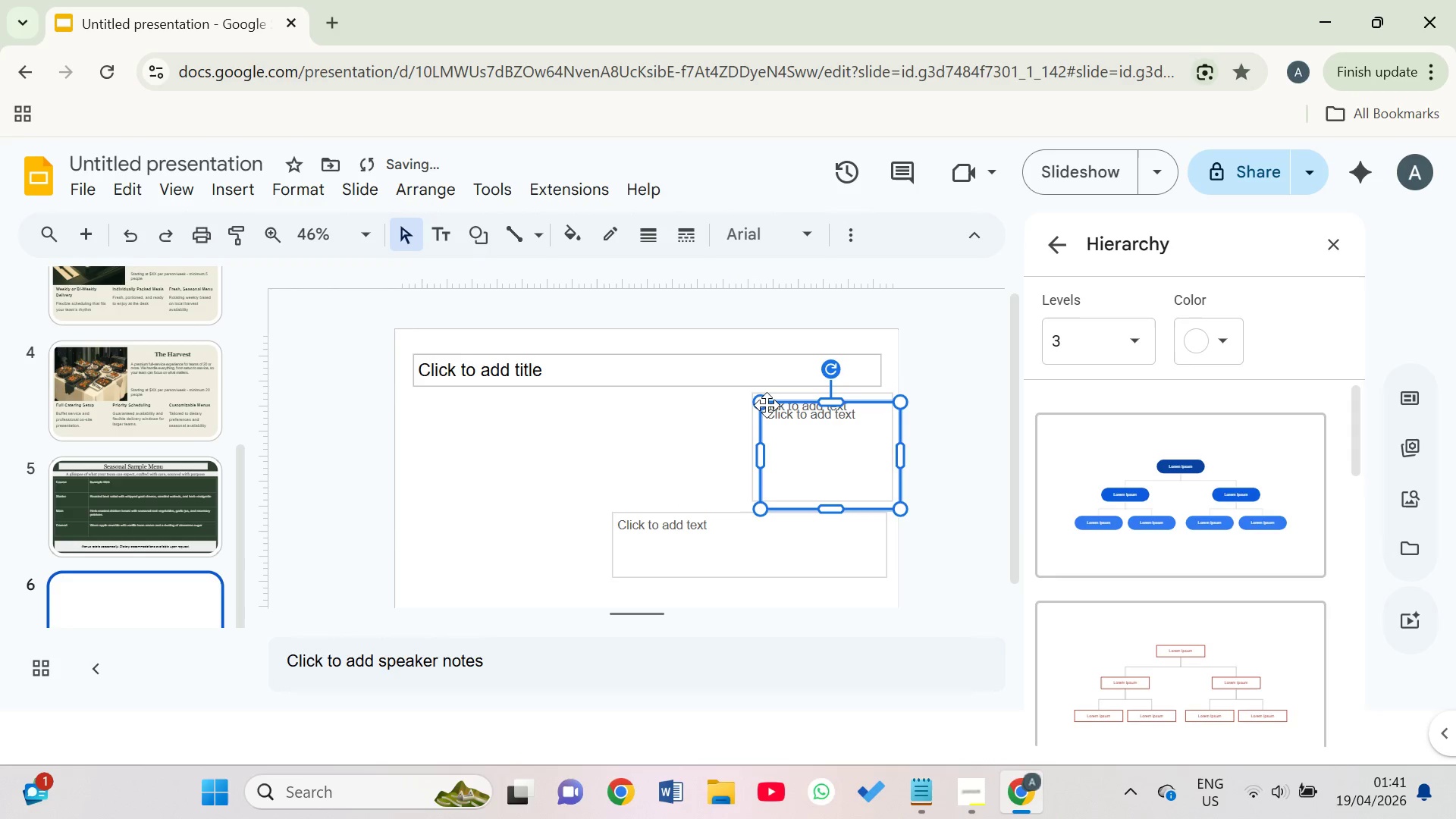 
left_click_drag(start_coordinate=[767, 405], to_coordinate=[623, 393])
 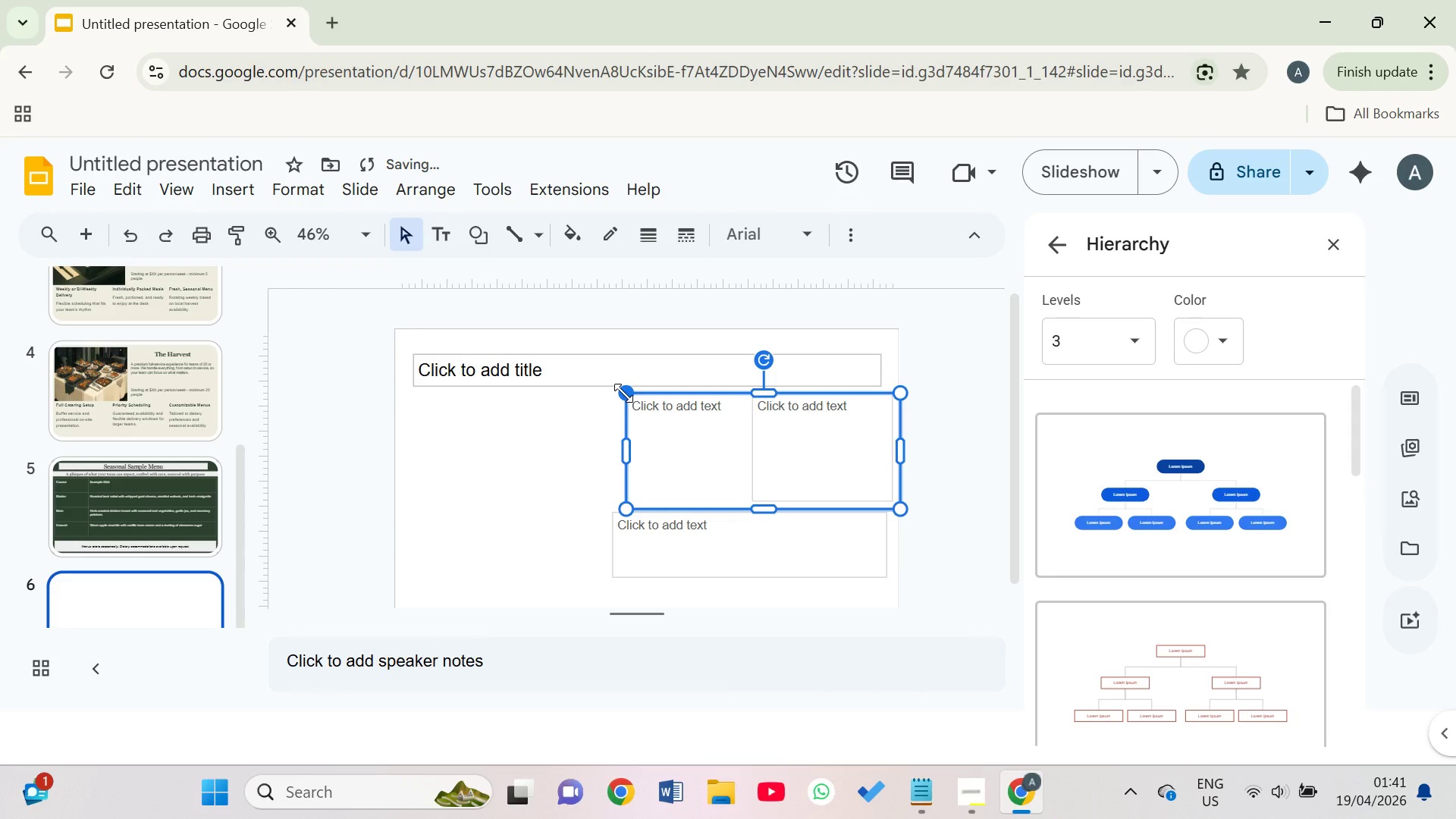 
key(Control+Z)
 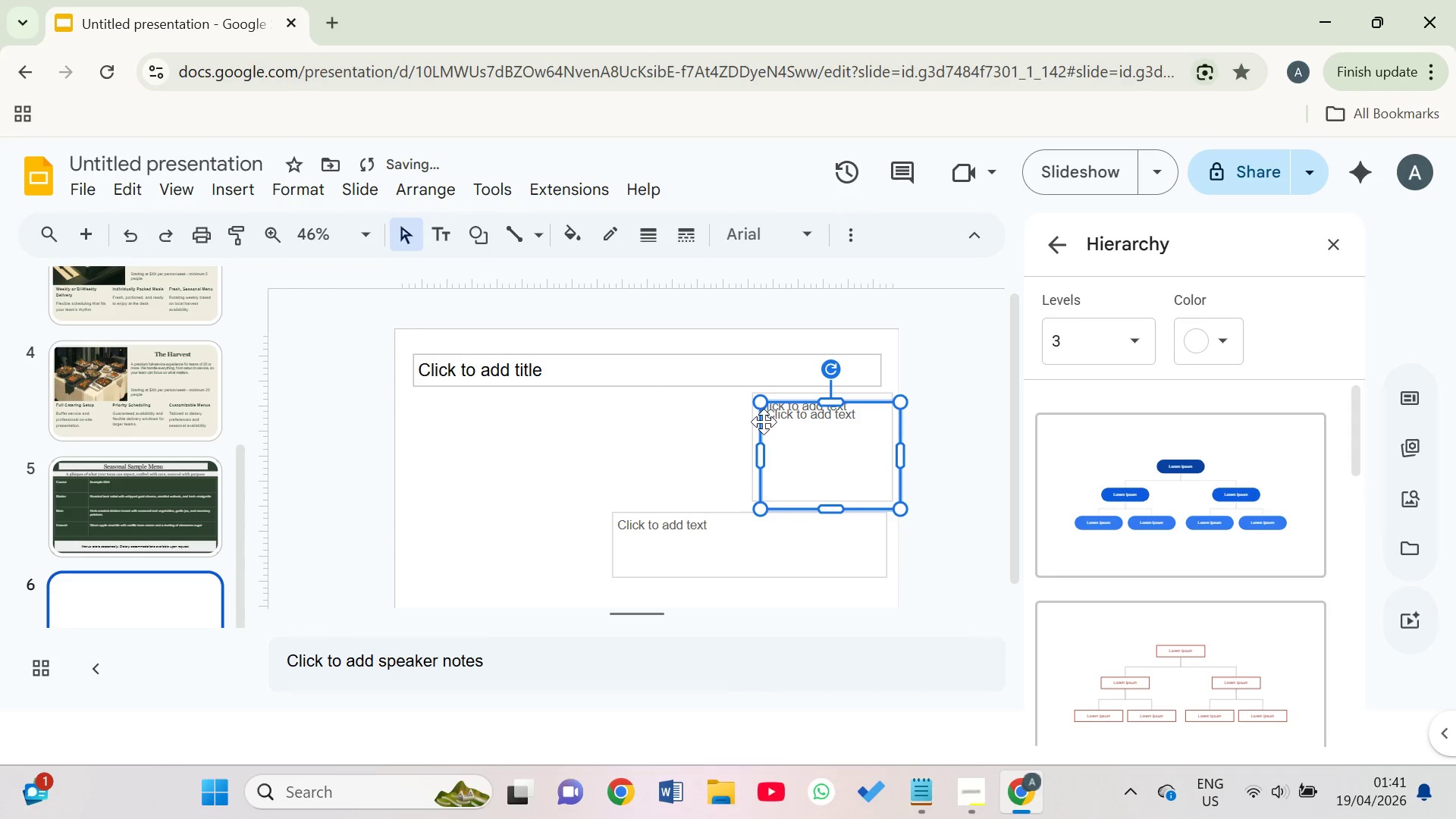 
left_click_drag(start_coordinate=[763, 426], to_coordinate=[616, 419])
 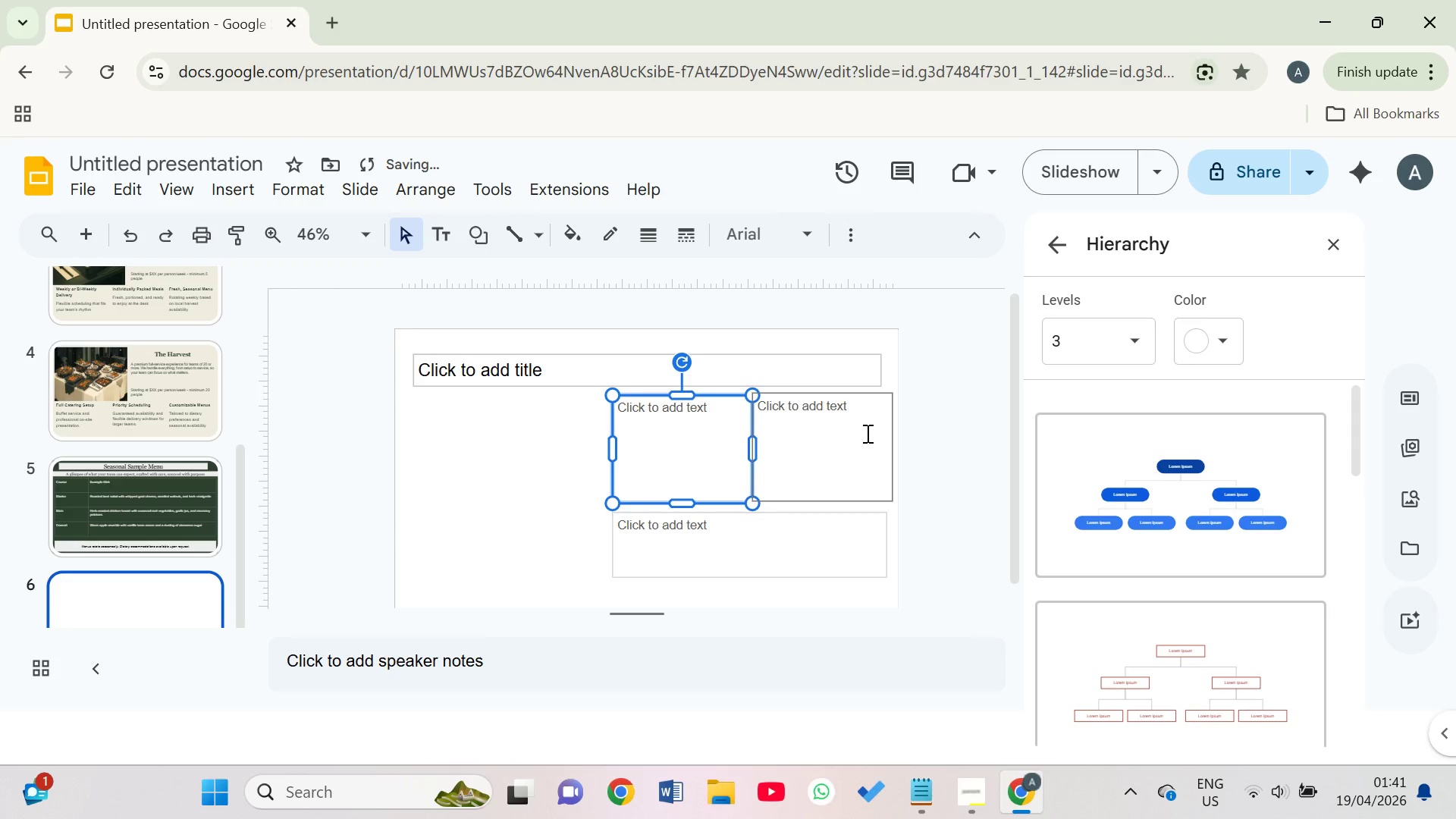 
left_click([852, 431])
 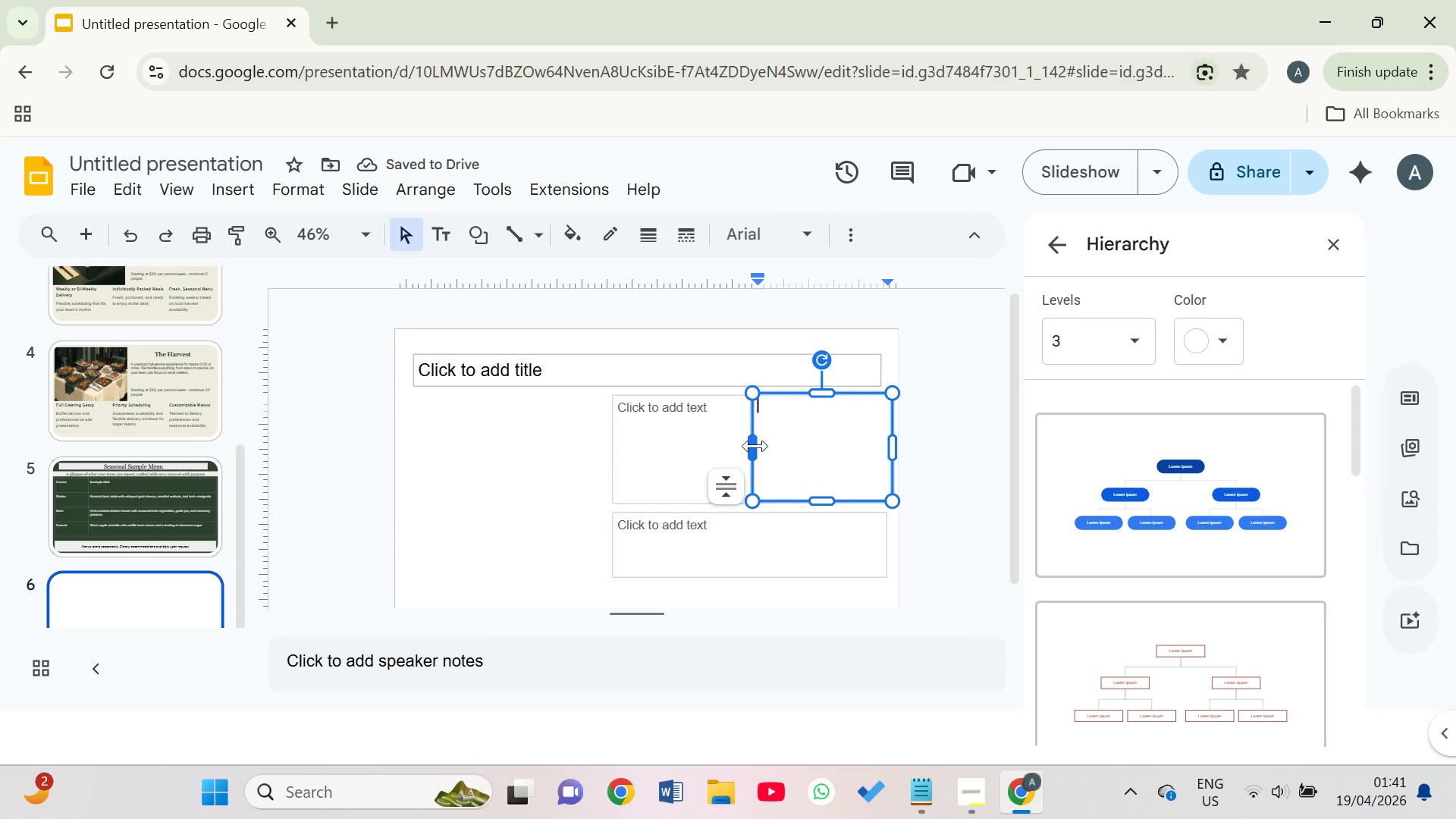 
left_click_drag(start_coordinate=[755, 446], to_coordinate=[758, 460])
 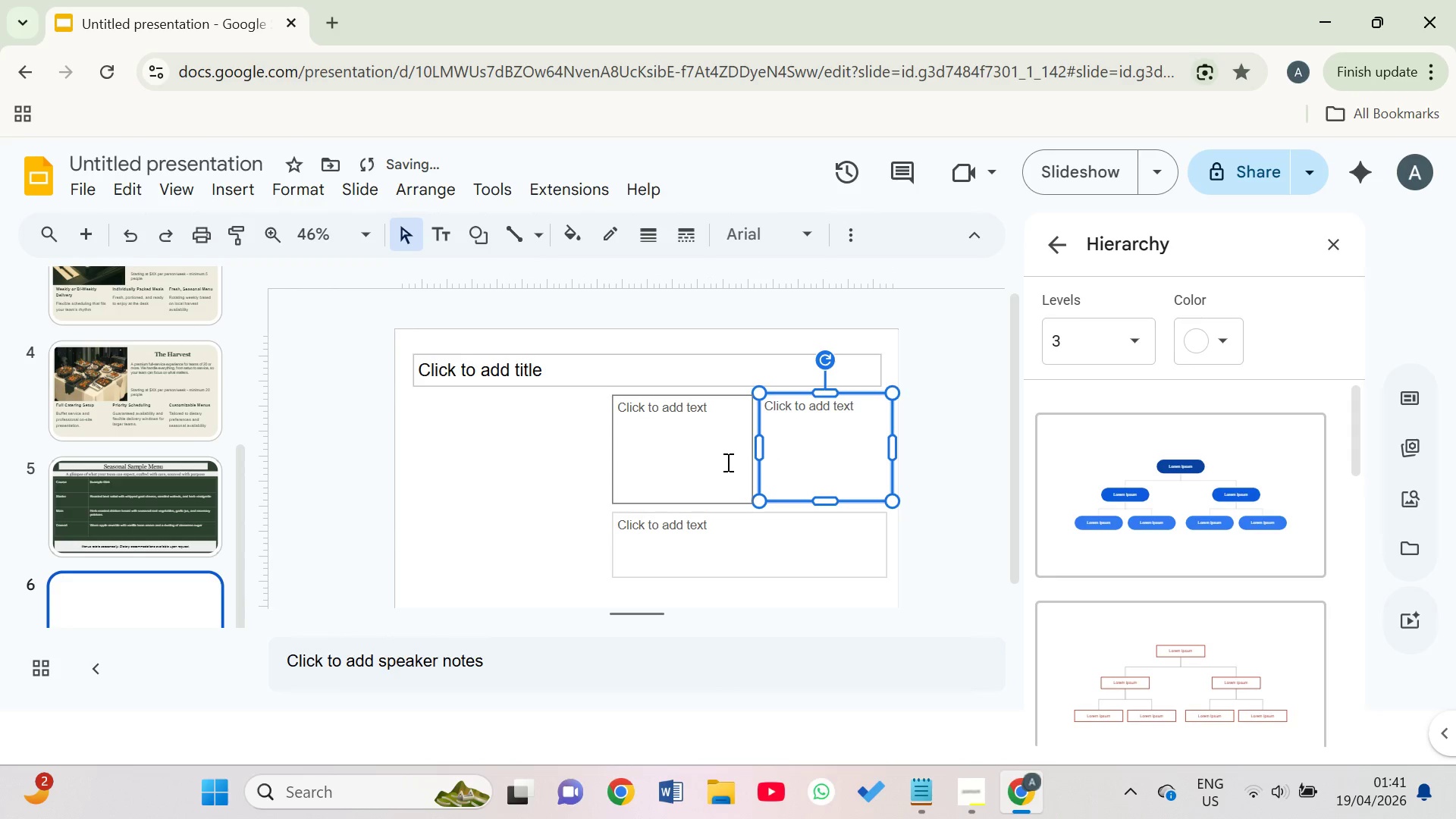 
left_click([726, 460])
 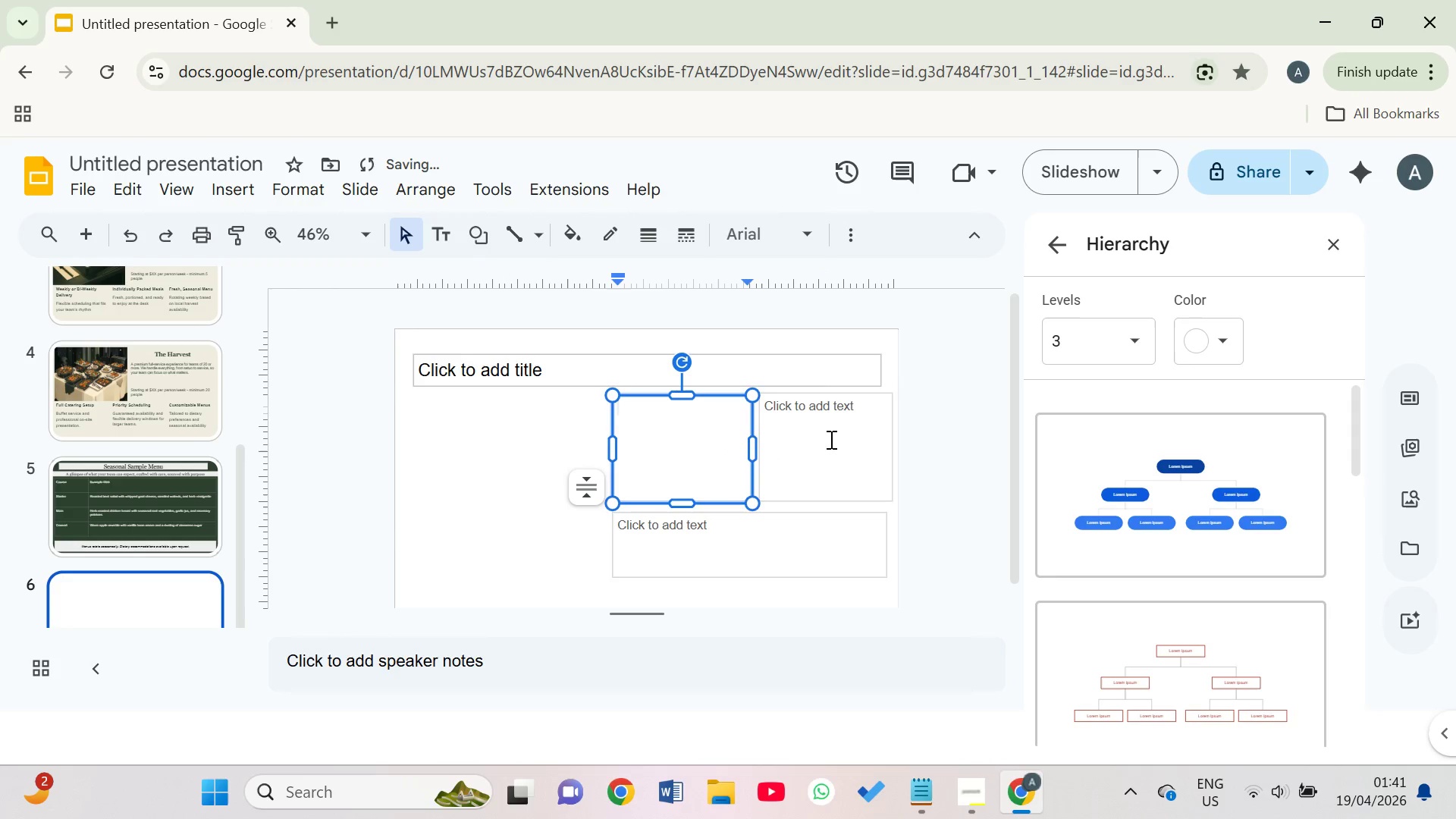 
left_click([834, 439])
 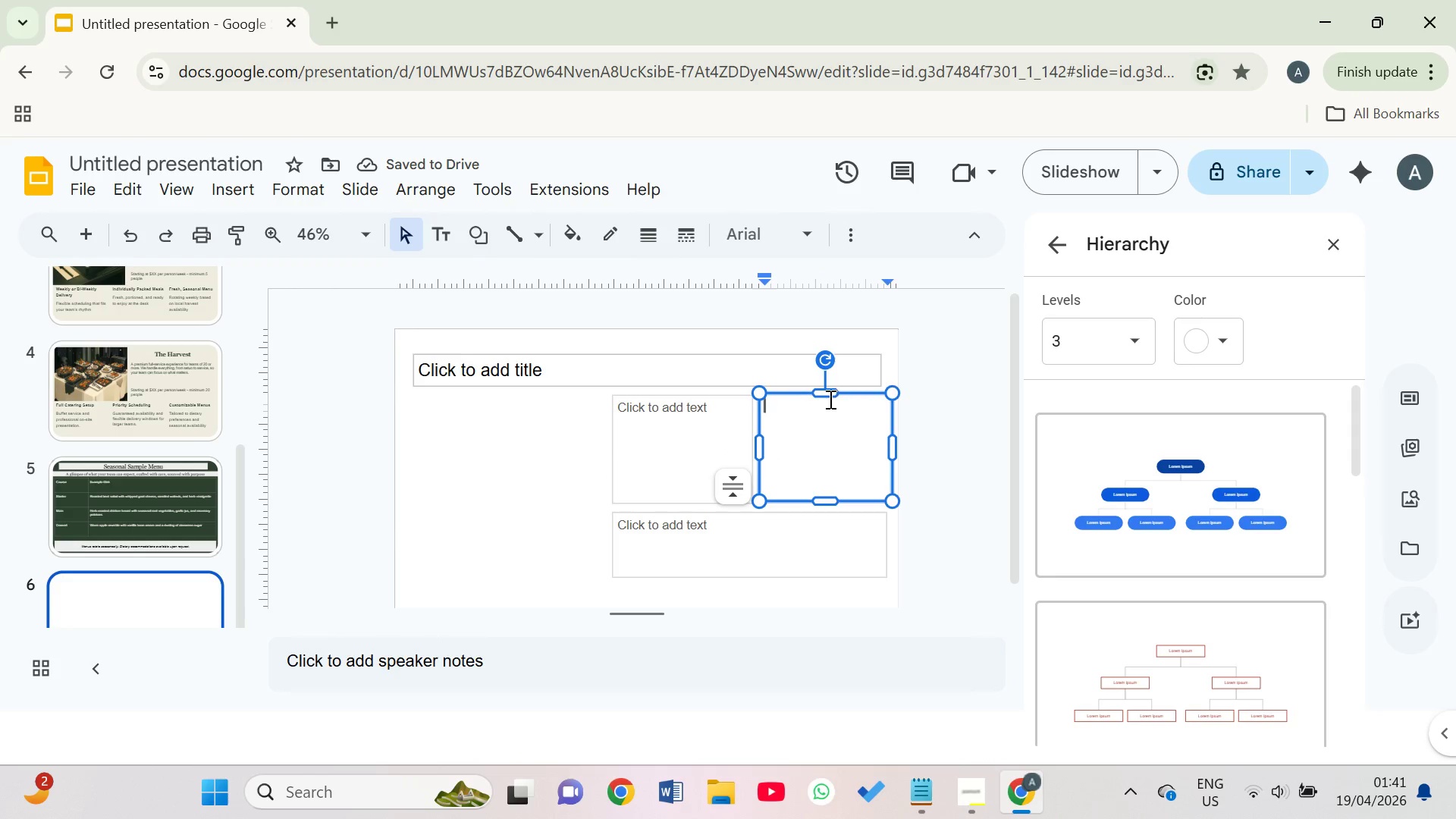 
left_click_drag(start_coordinate=[829, 399], to_coordinate=[822, 402])
 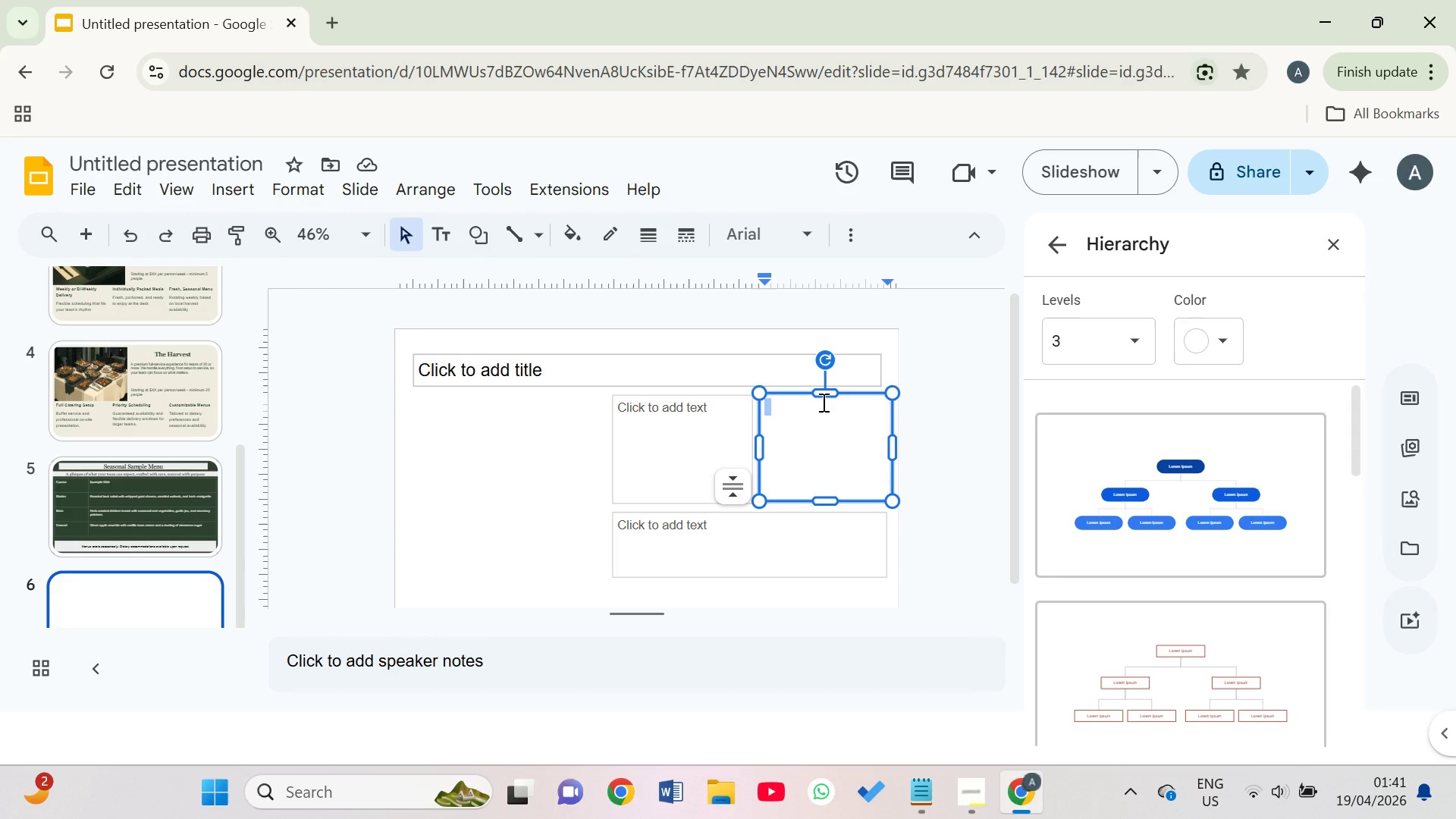 
left_click([822, 402])
 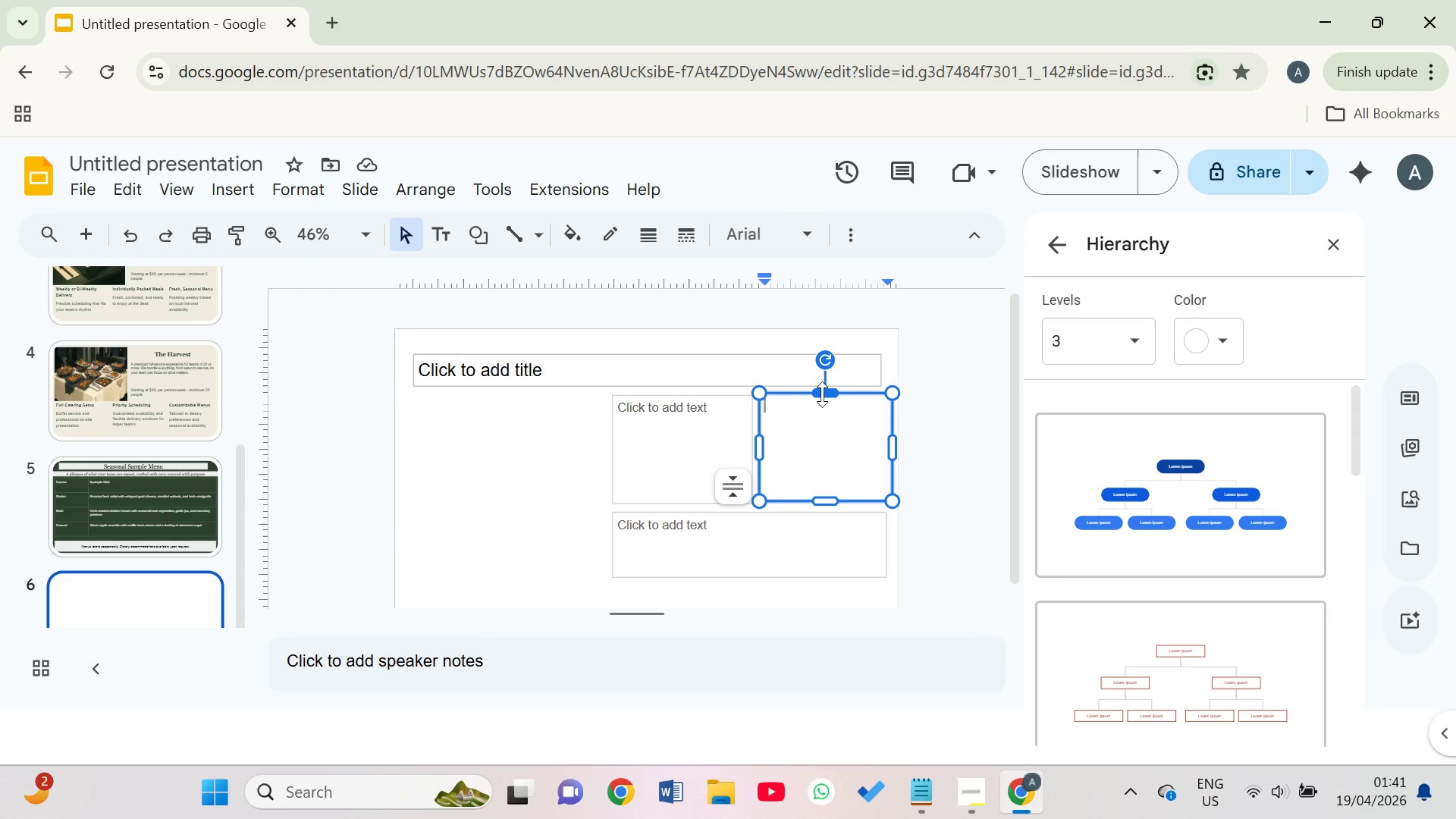 
left_click([822, 394])
 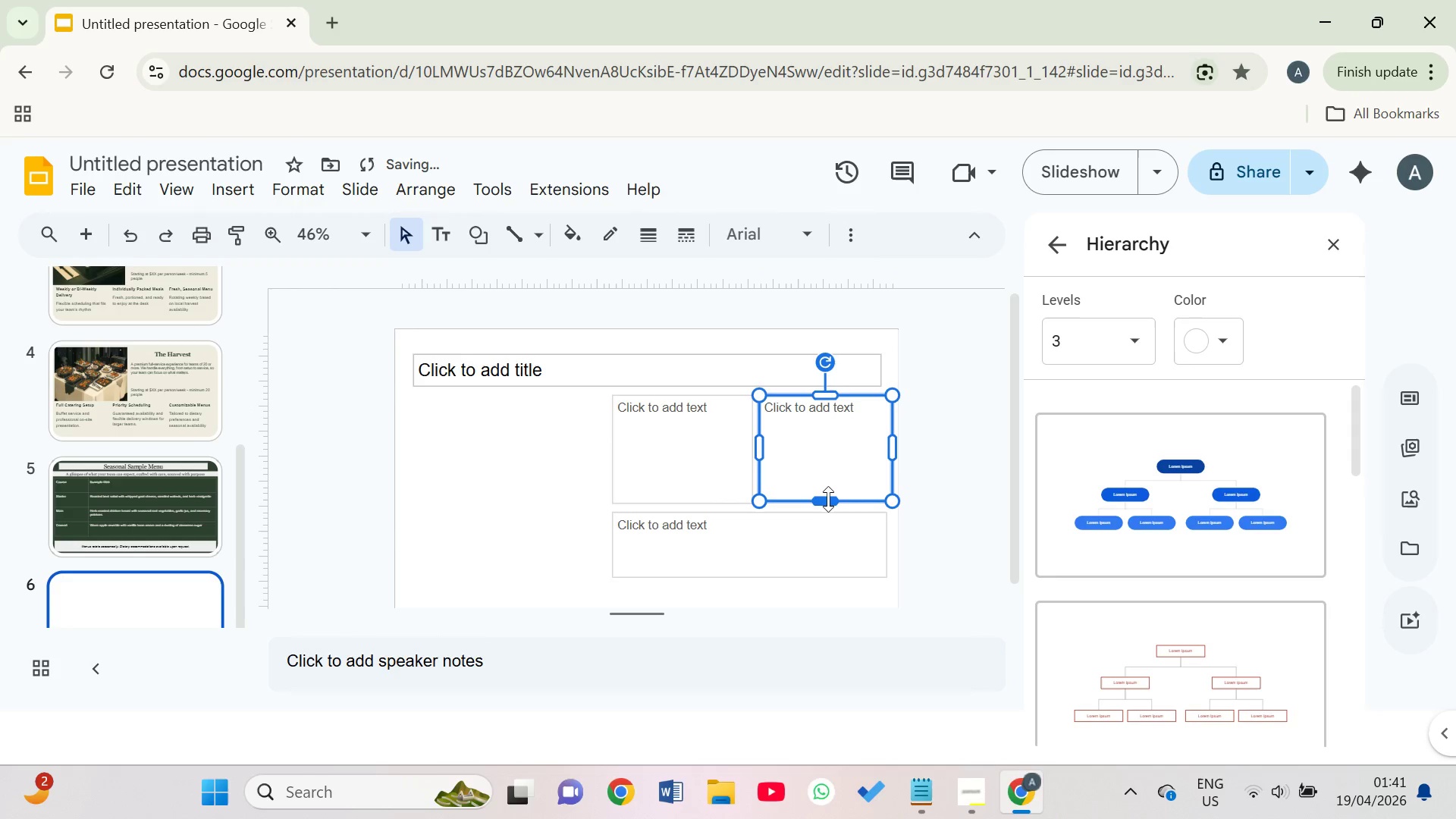 
wait(6.45)
 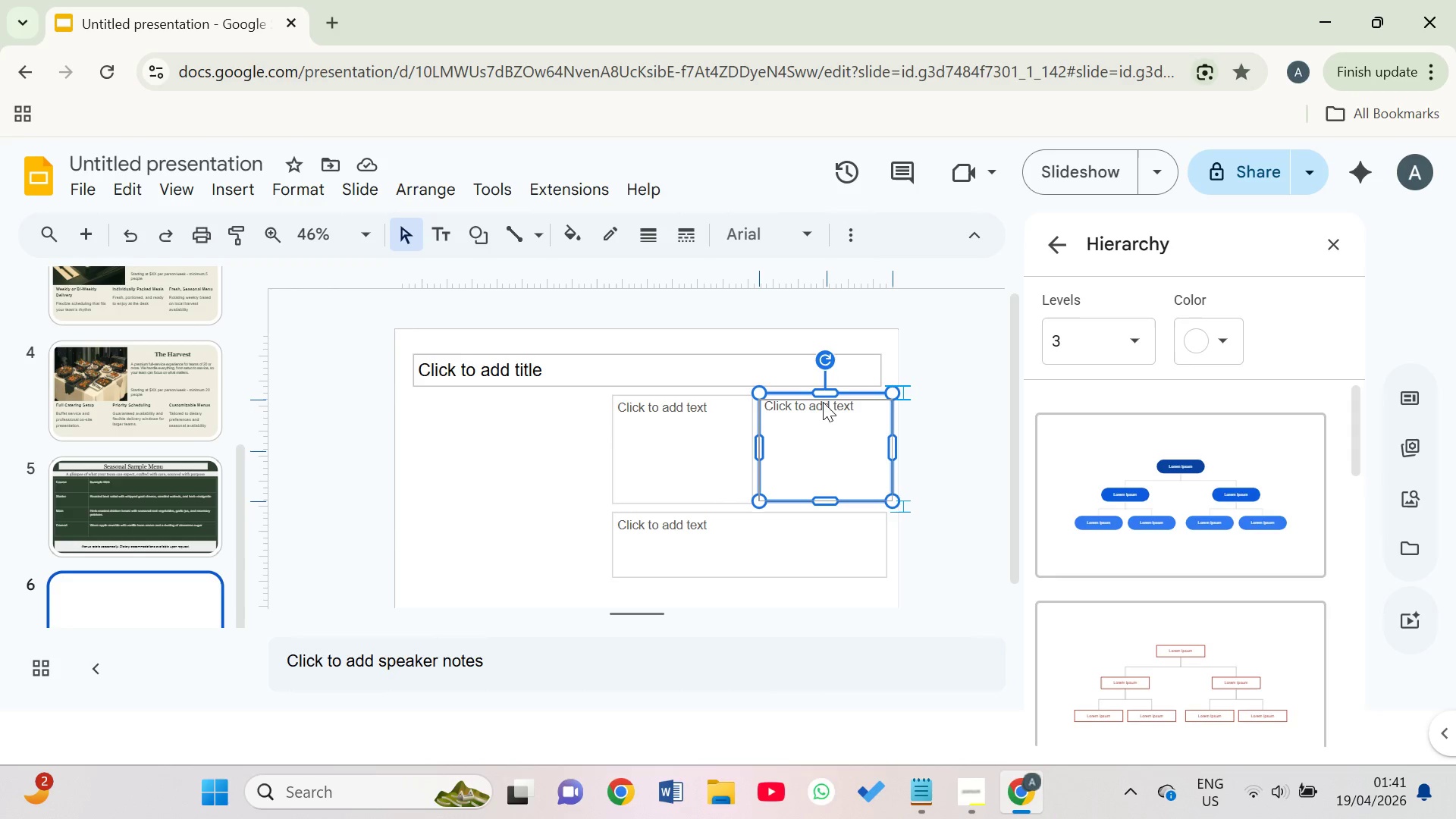 
left_click([542, 457])
 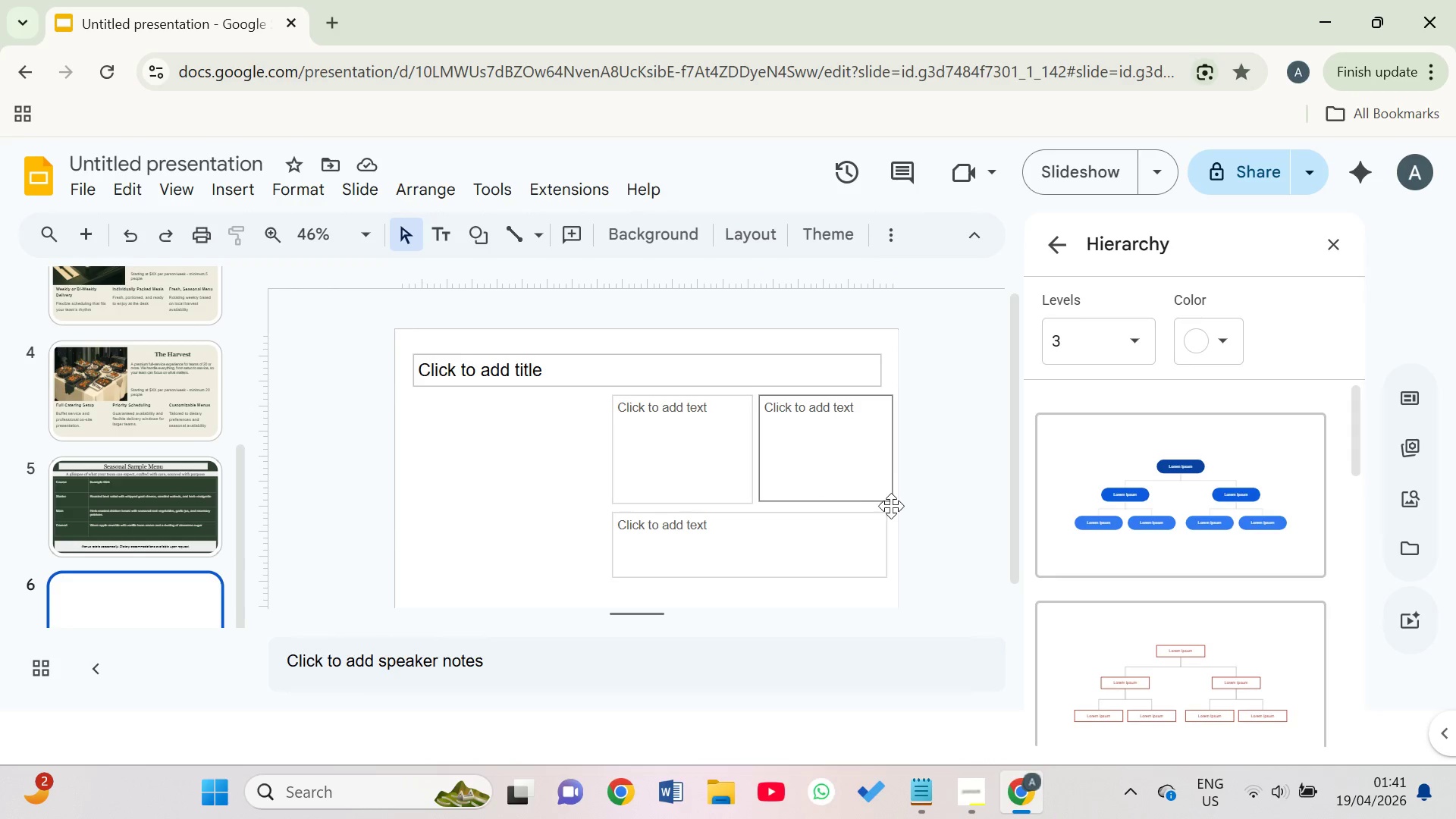 
right_click([877, 535])
 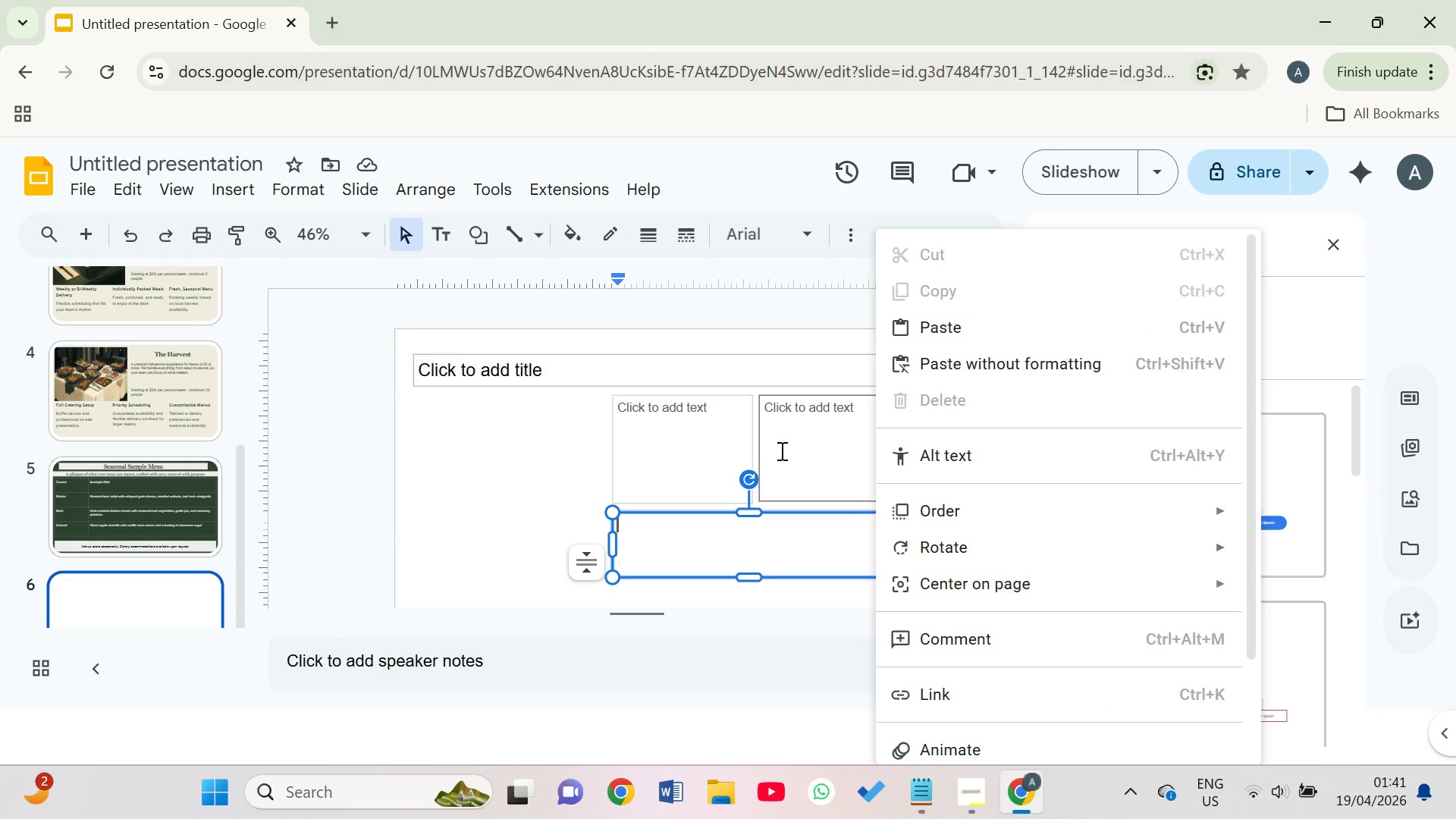 
left_click([522, 473])
 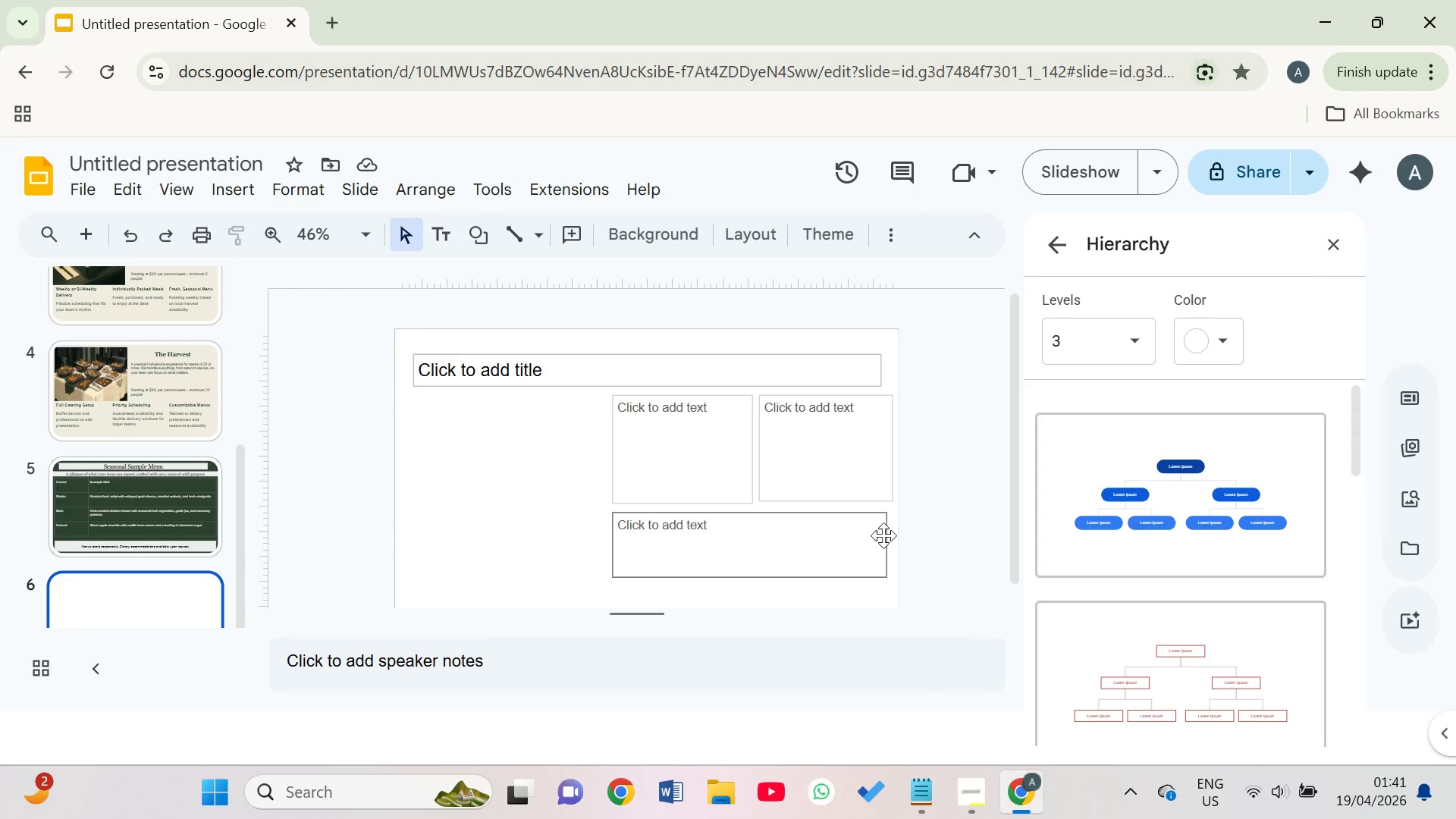 
left_click([859, 536])
 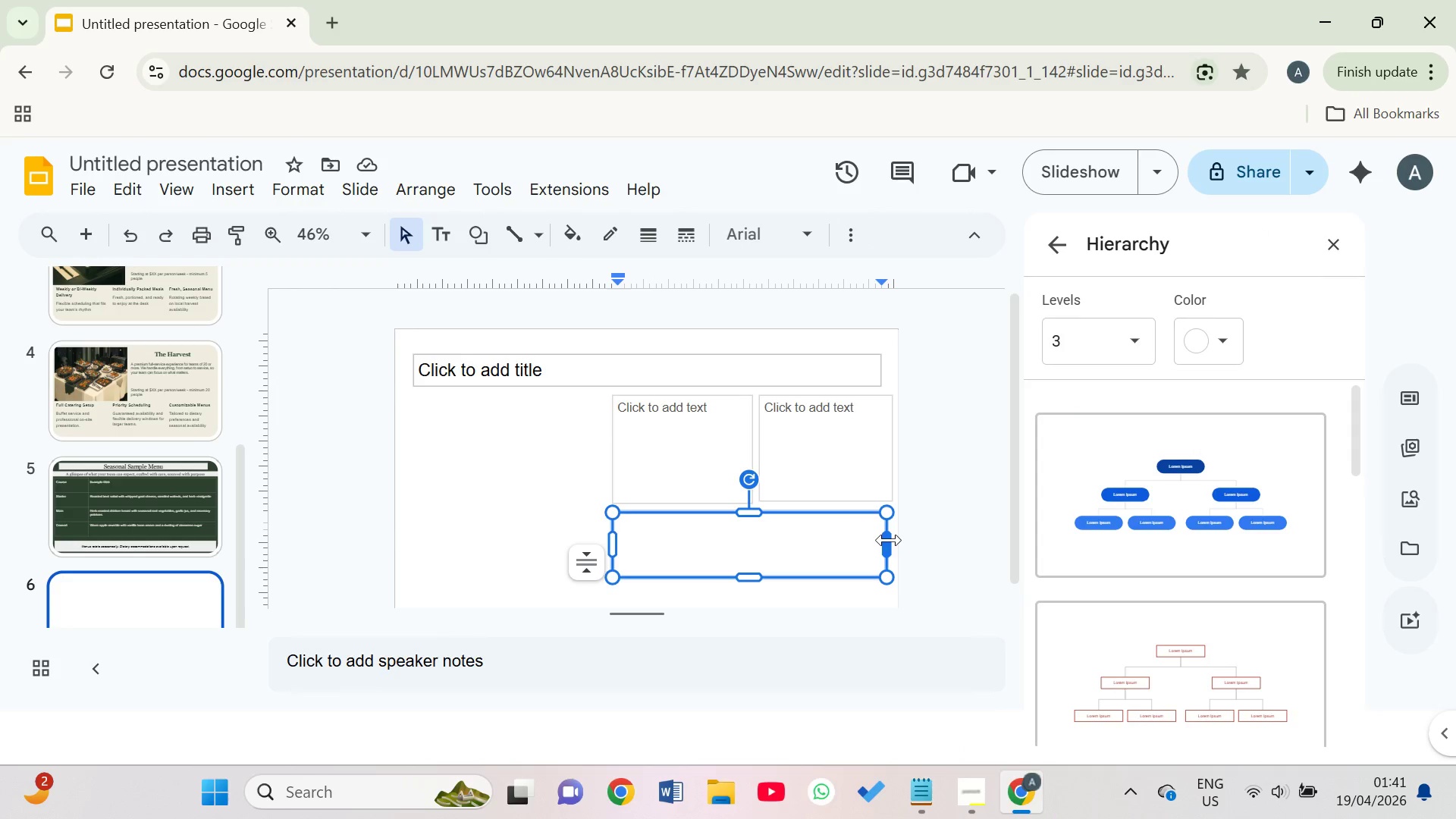 
left_click_drag(start_coordinate=[889, 541], to_coordinate=[889, 537])
 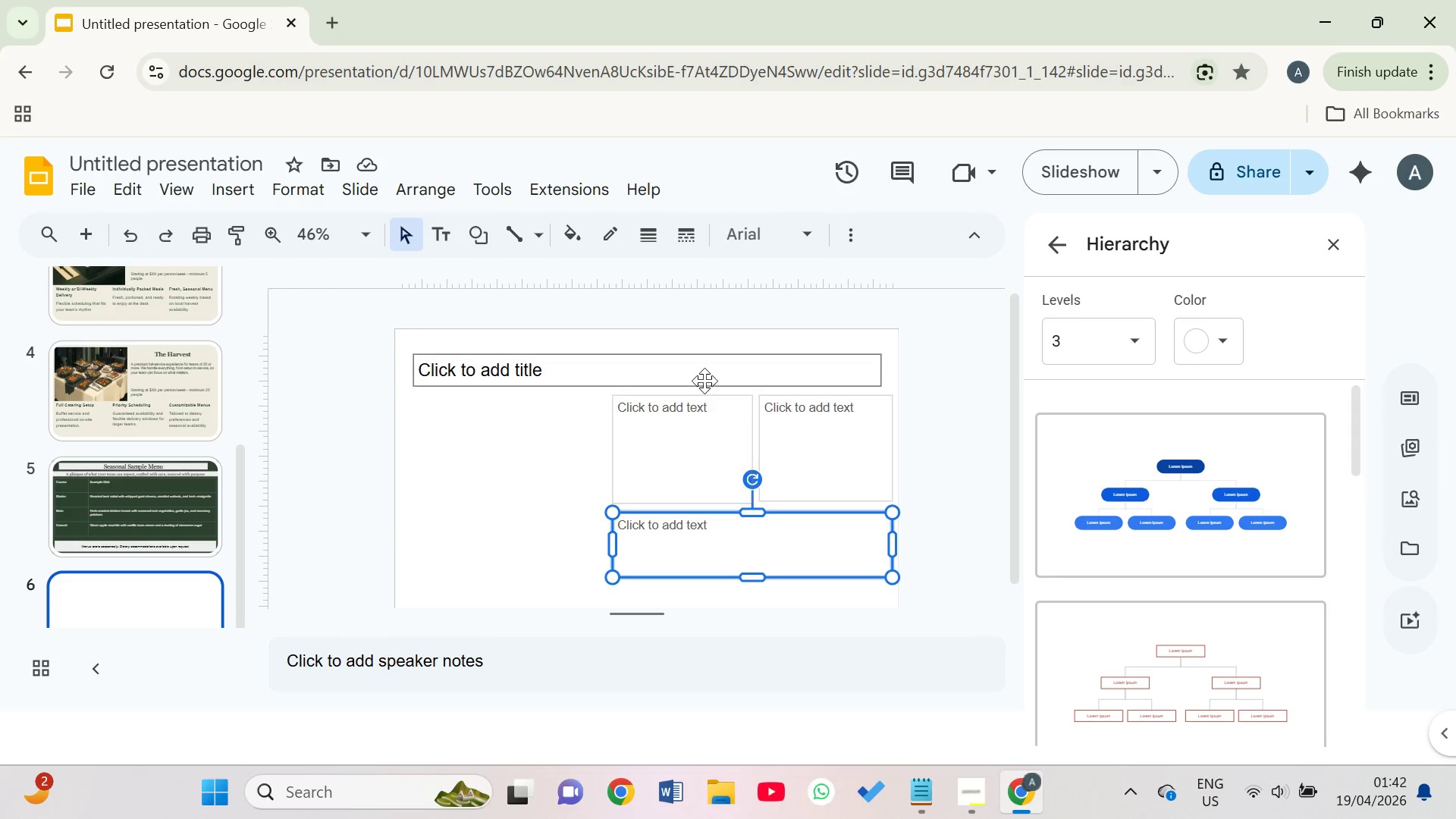 
wait(15.88)
 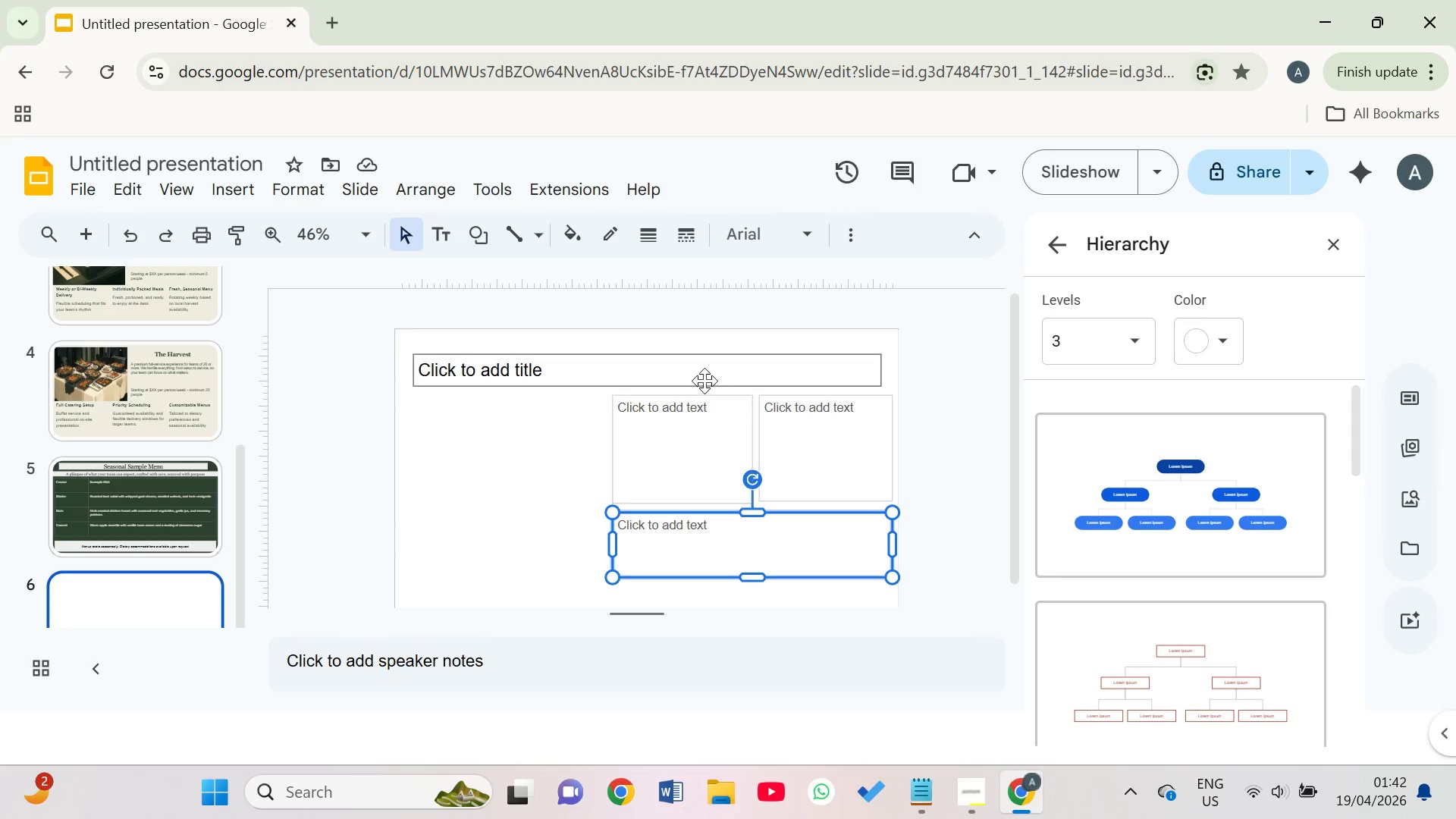 
left_click([478, 358])
 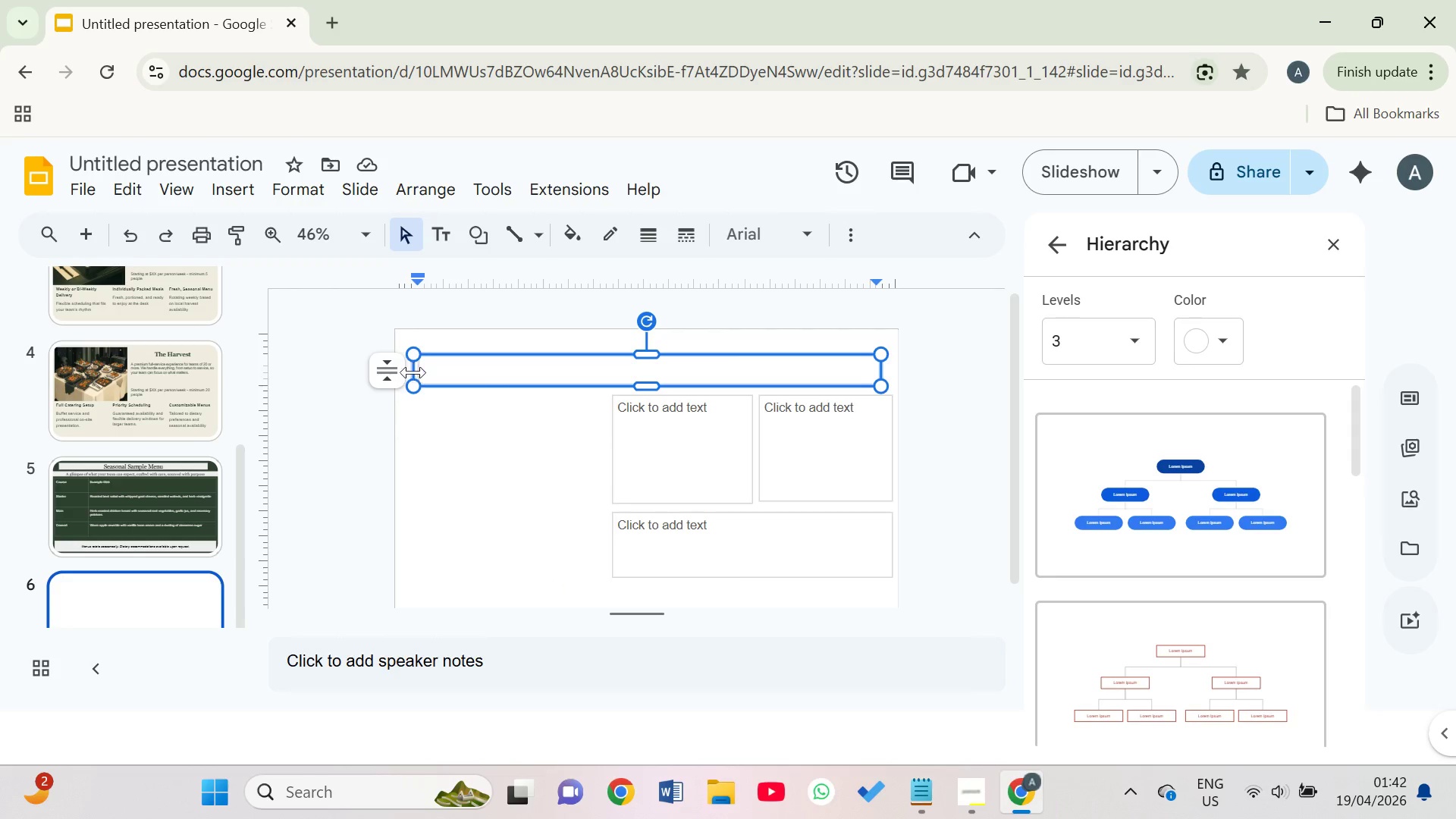 
left_click([408, 367])
 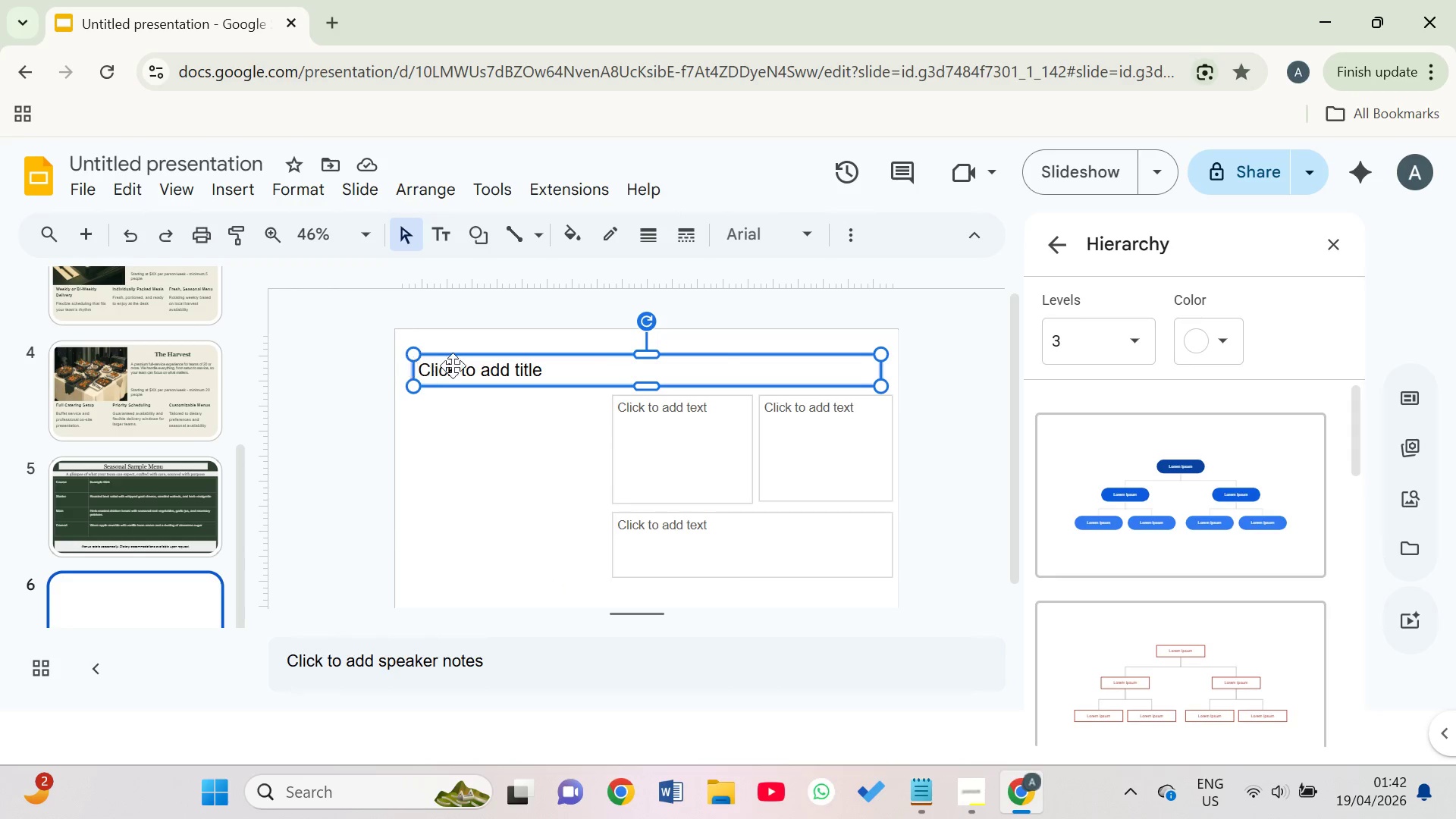 
left_click([459, 366])
 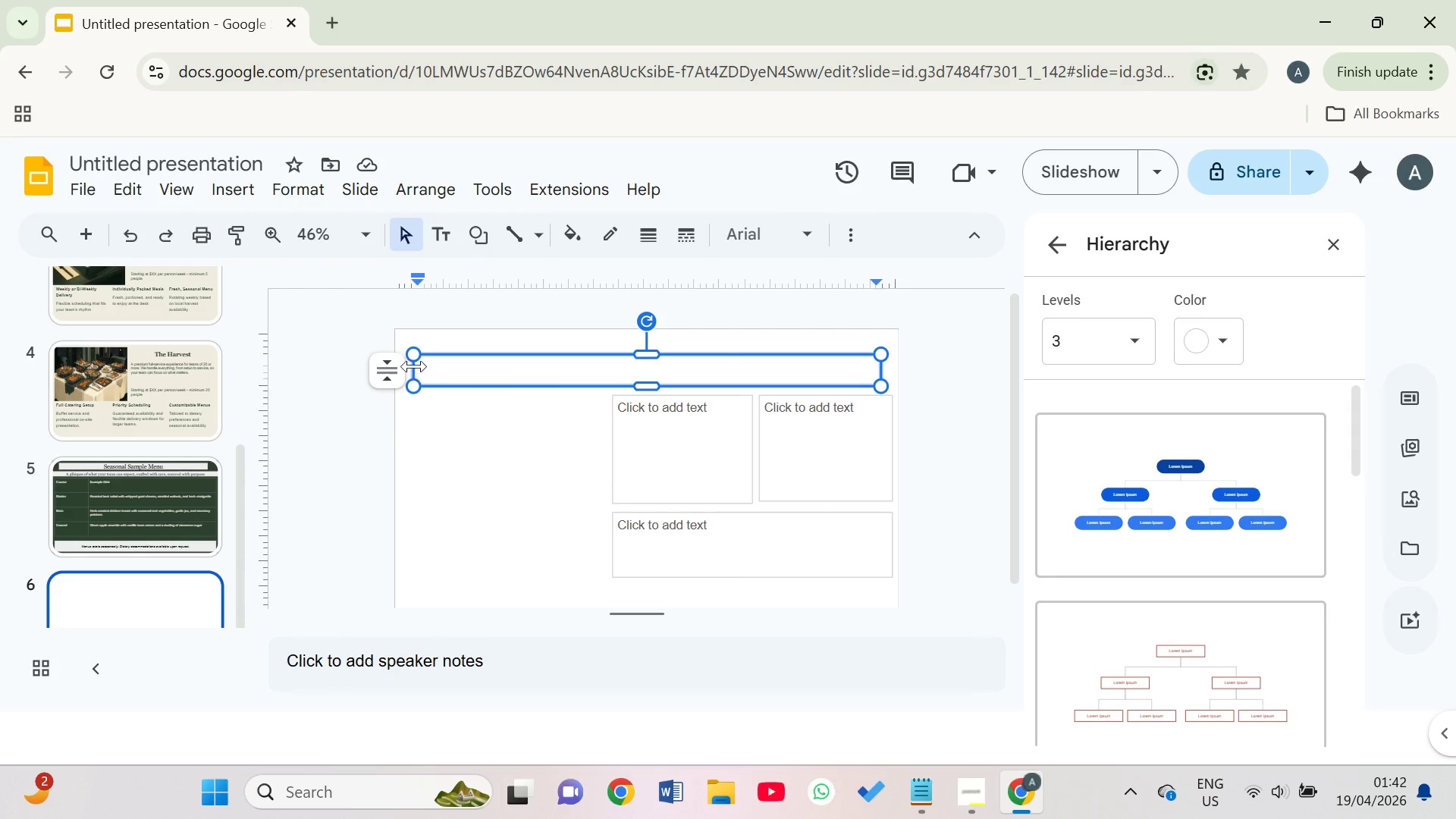 
left_click_drag(start_coordinate=[415, 370], to_coordinate=[614, 368])
 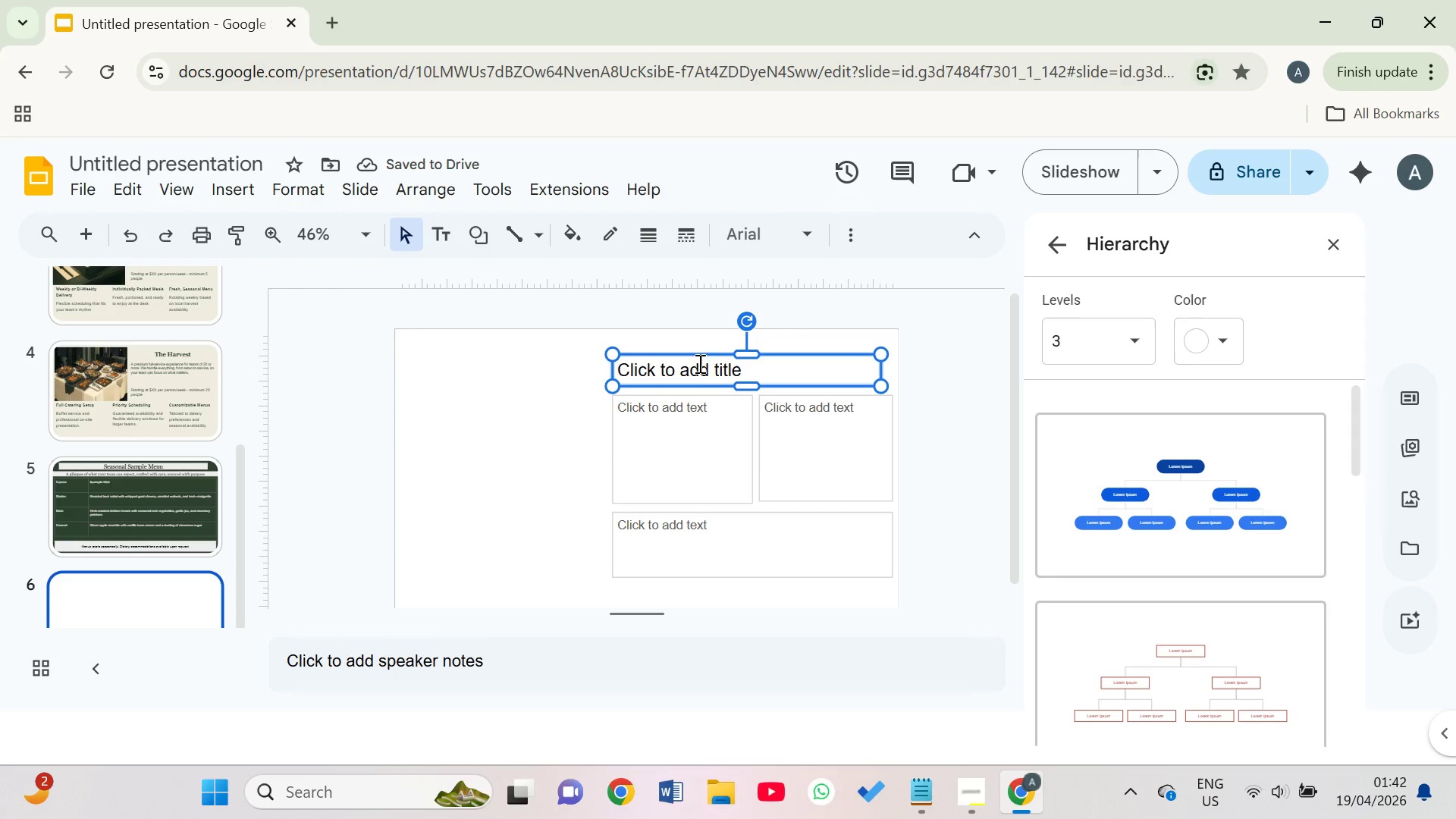 
double_click([695, 369])
 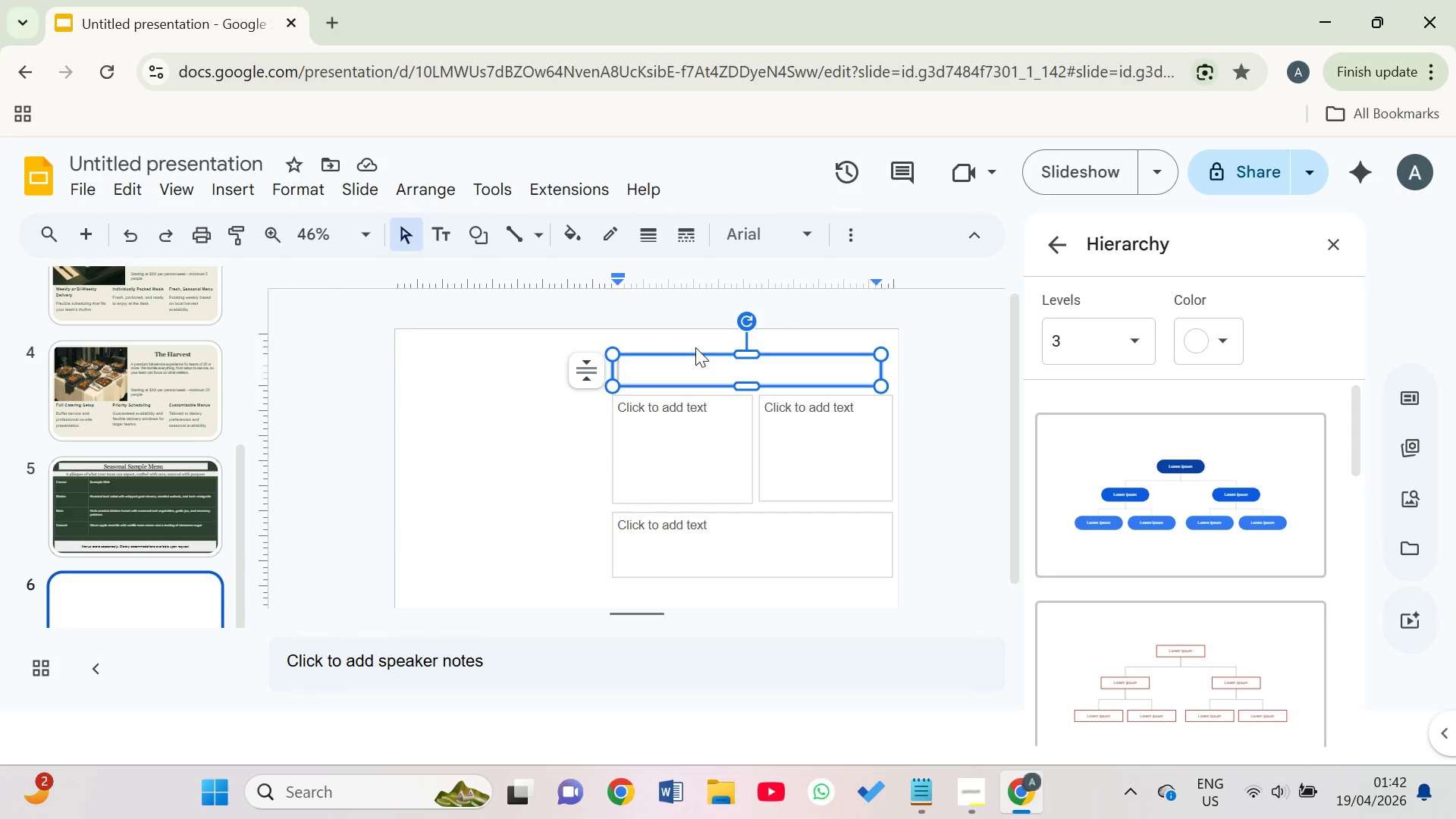 
right_click([655, 333])
 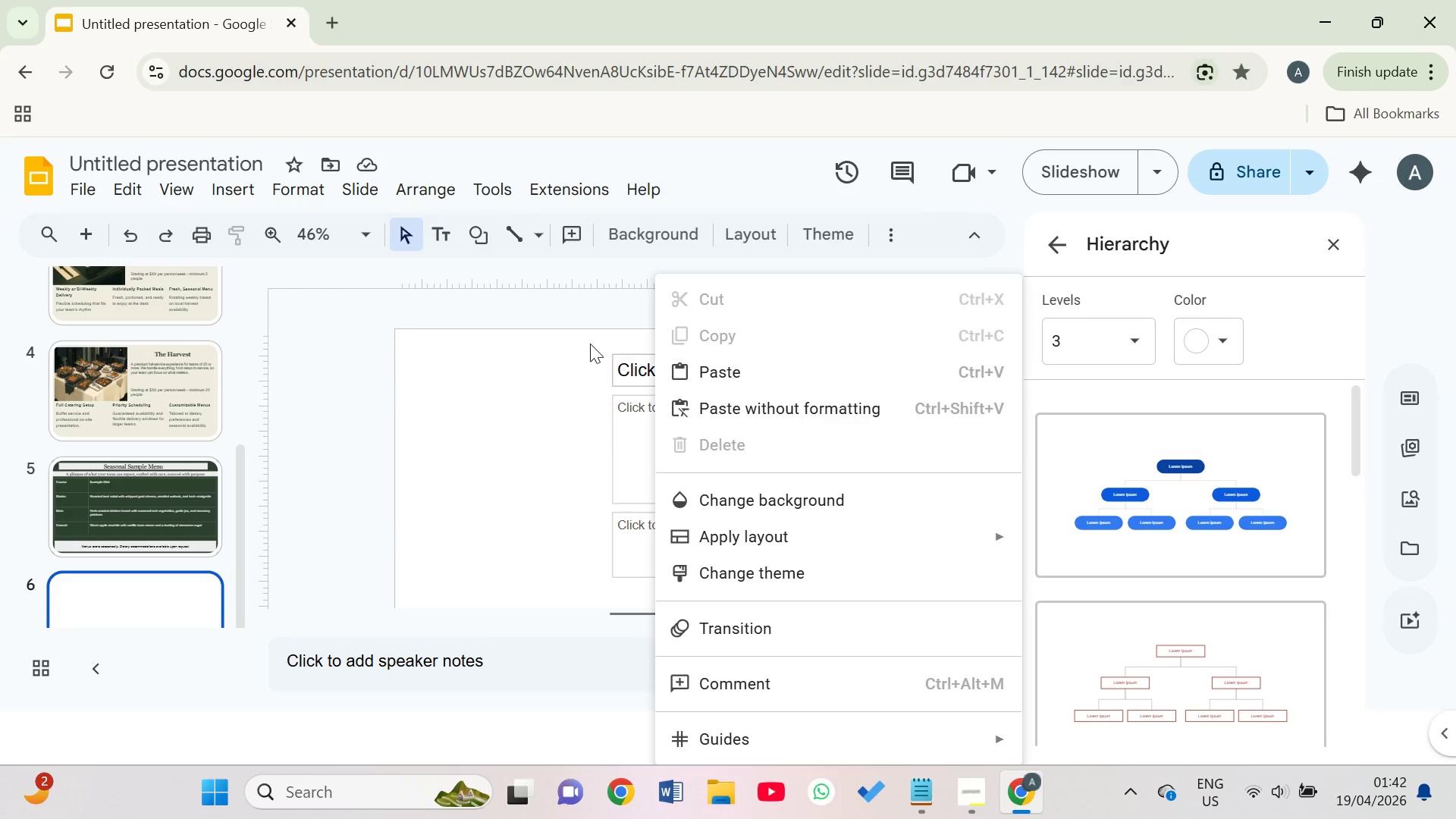 
right_click([583, 344])
 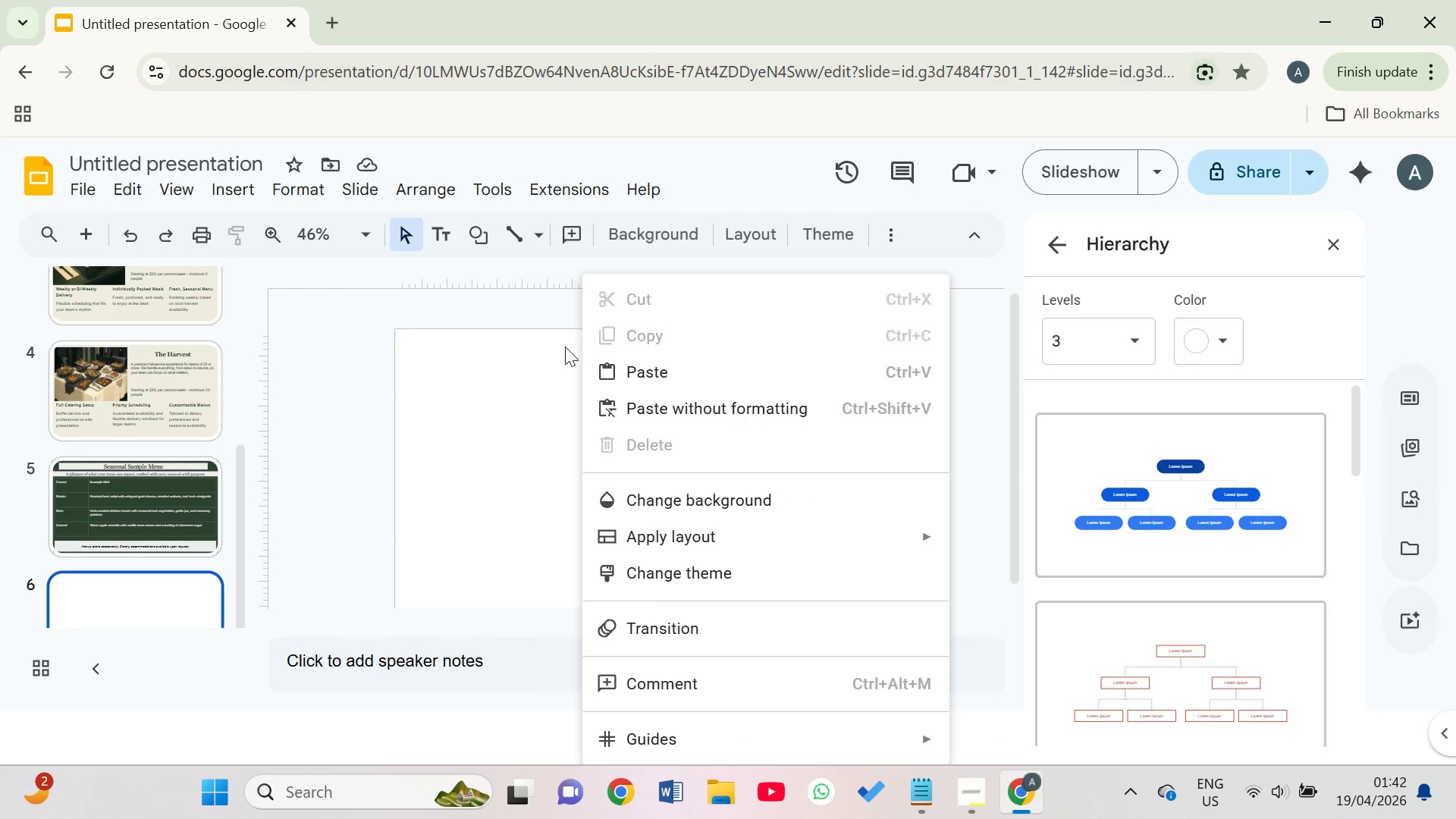 
left_click([556, 347])
 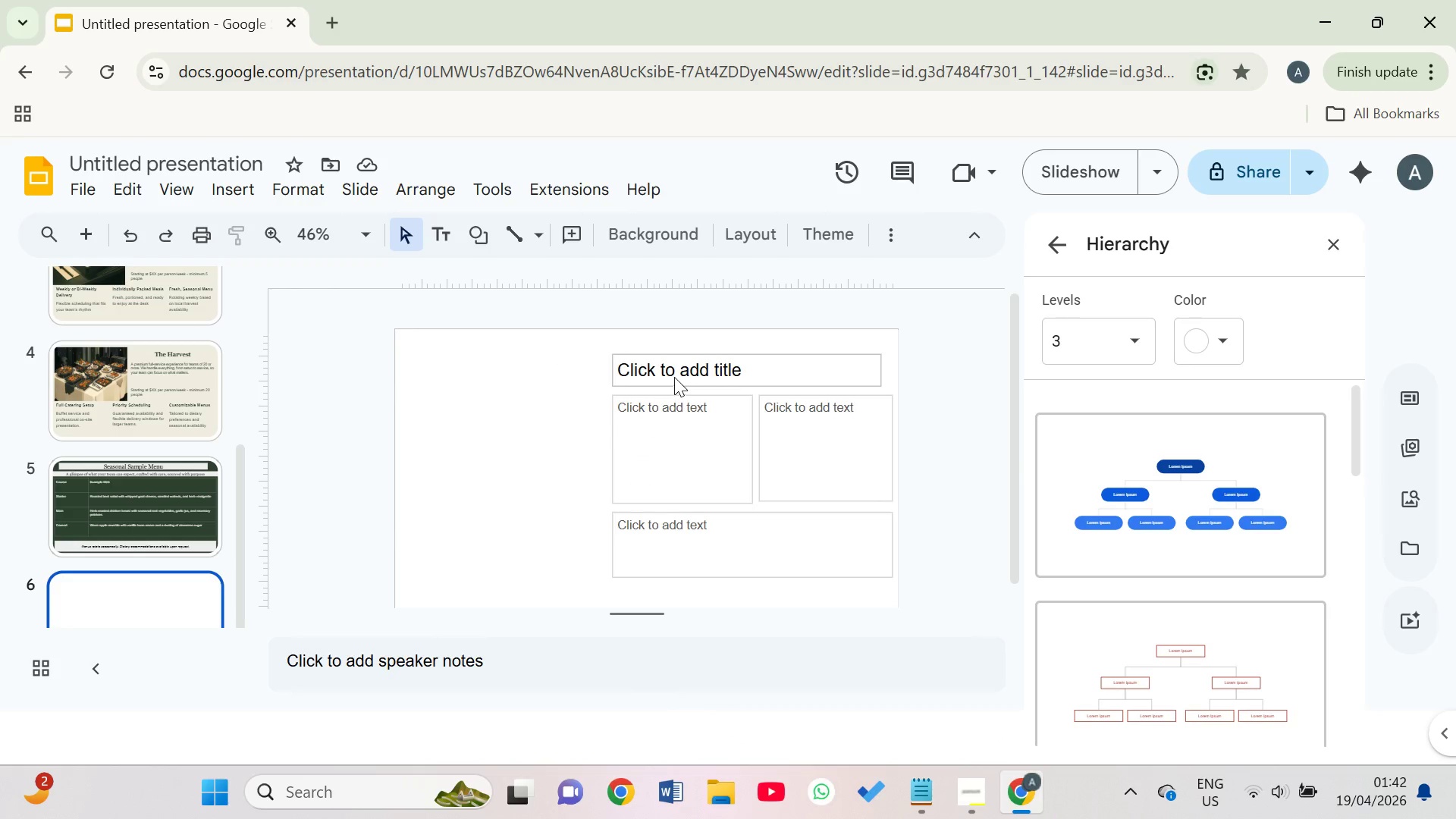 
left_click([651, 363])
 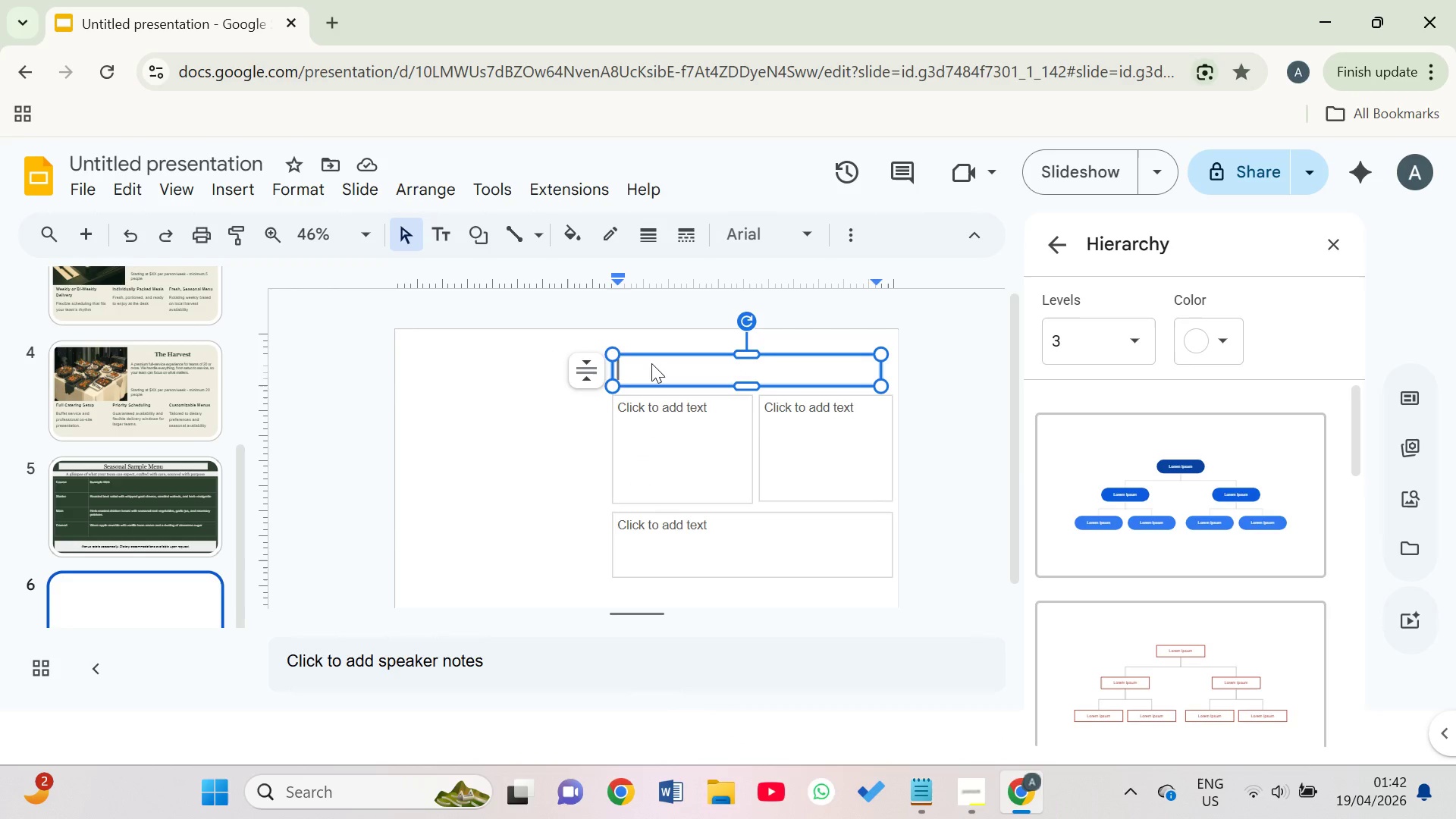 
key(Control+ControlLeft)
 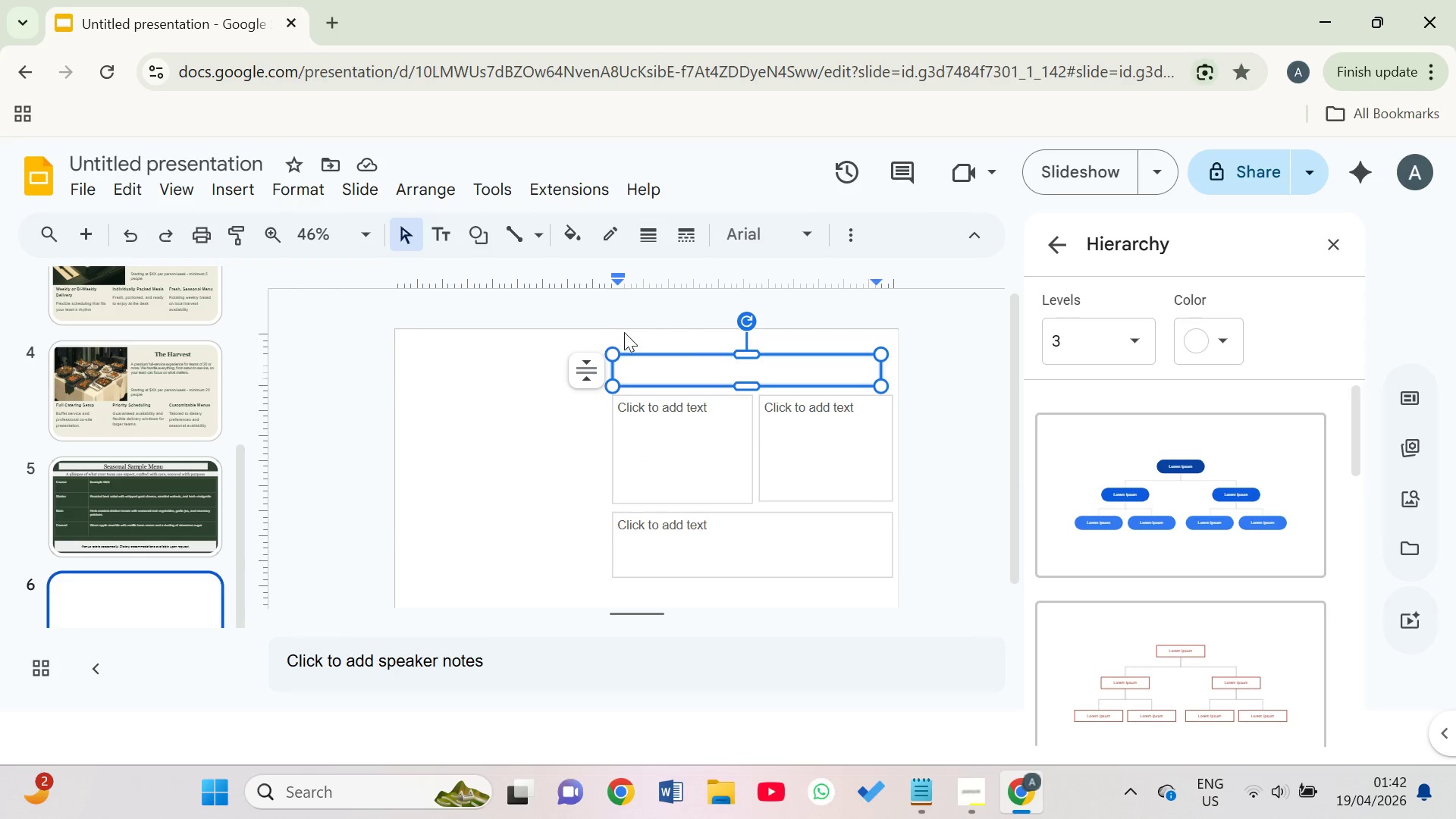 
left_click([628, 333])
 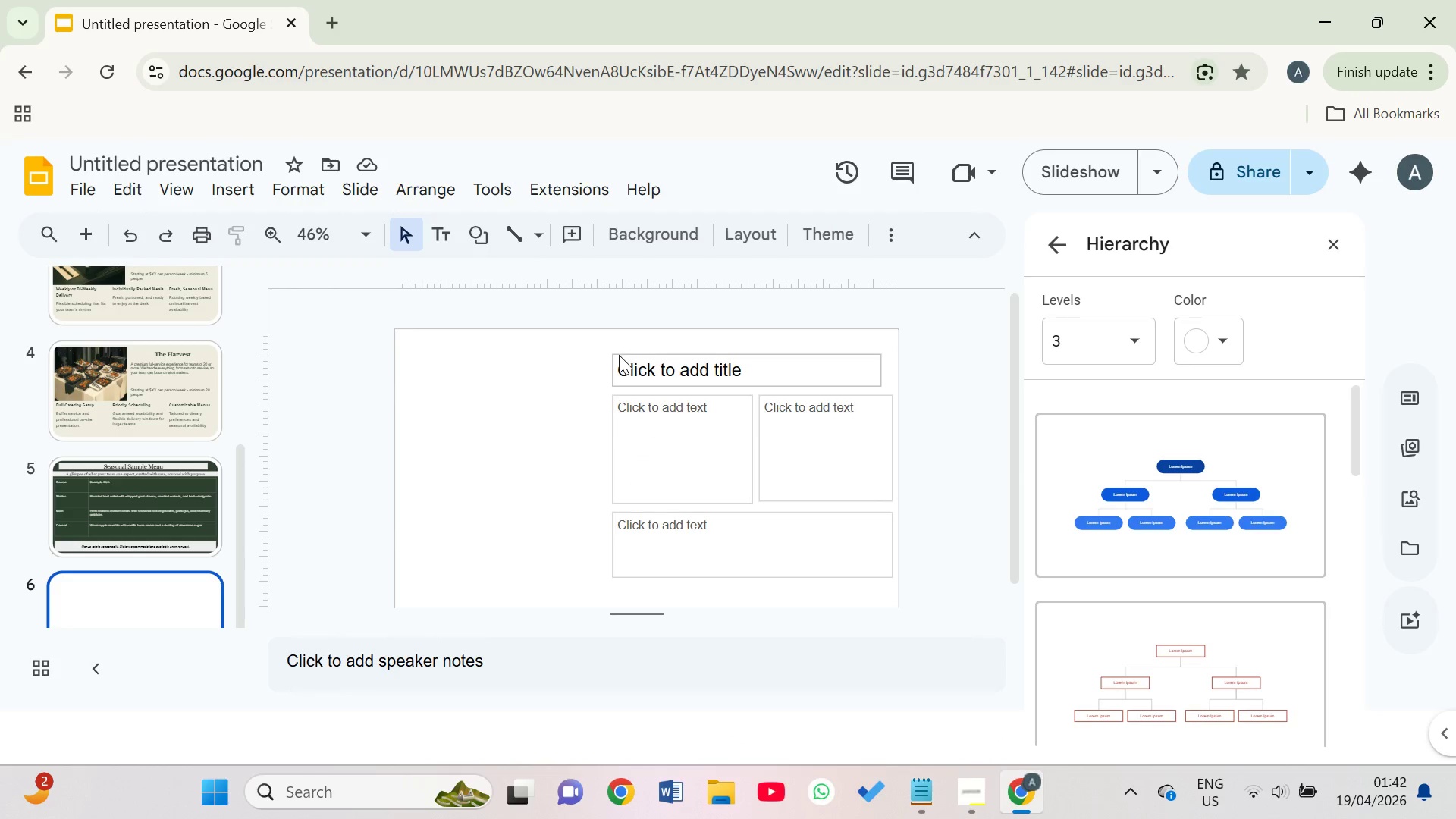 
left_click([619, 355])
 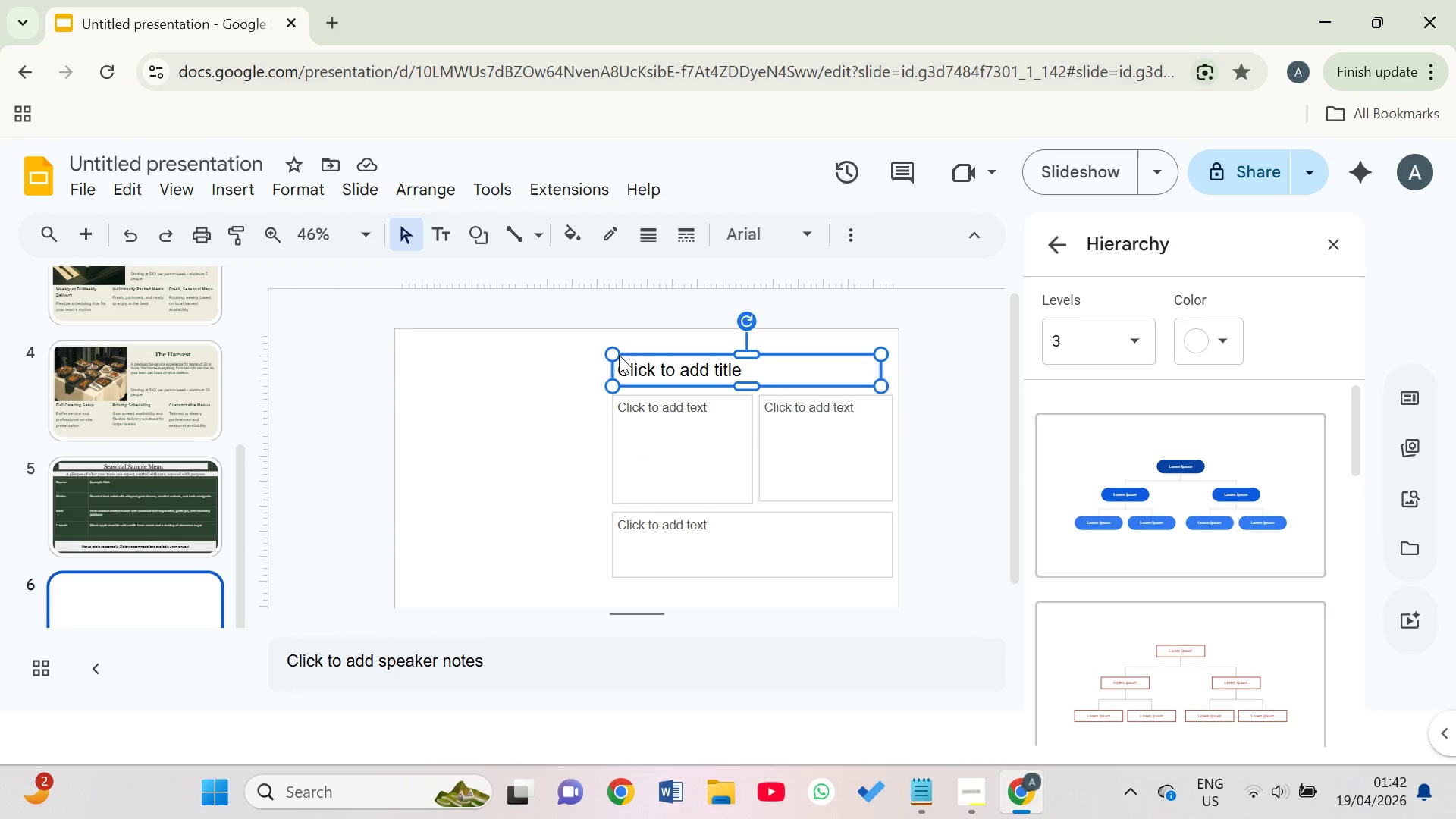 
key(Control+D)
 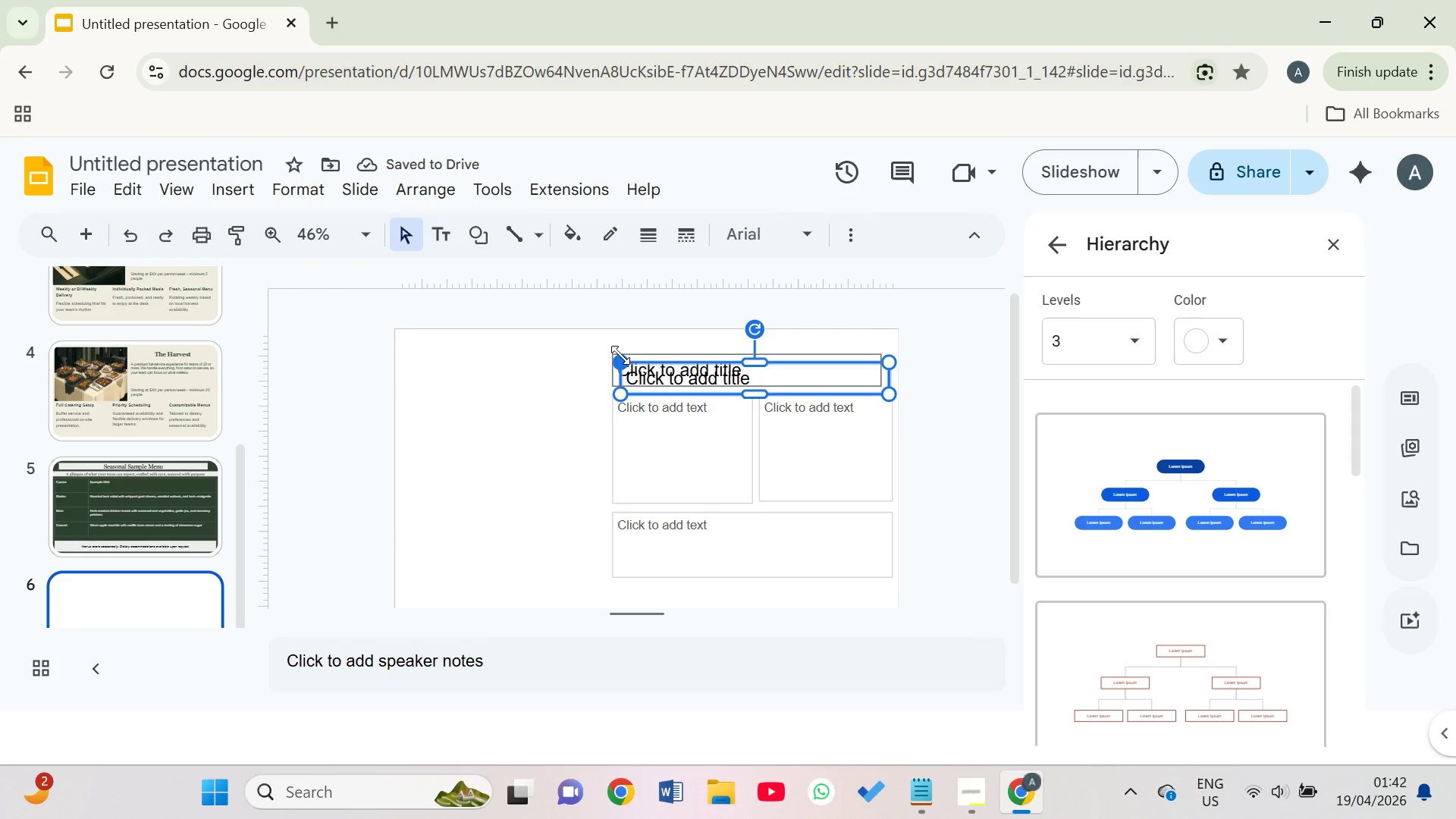 
wait(5.97)
 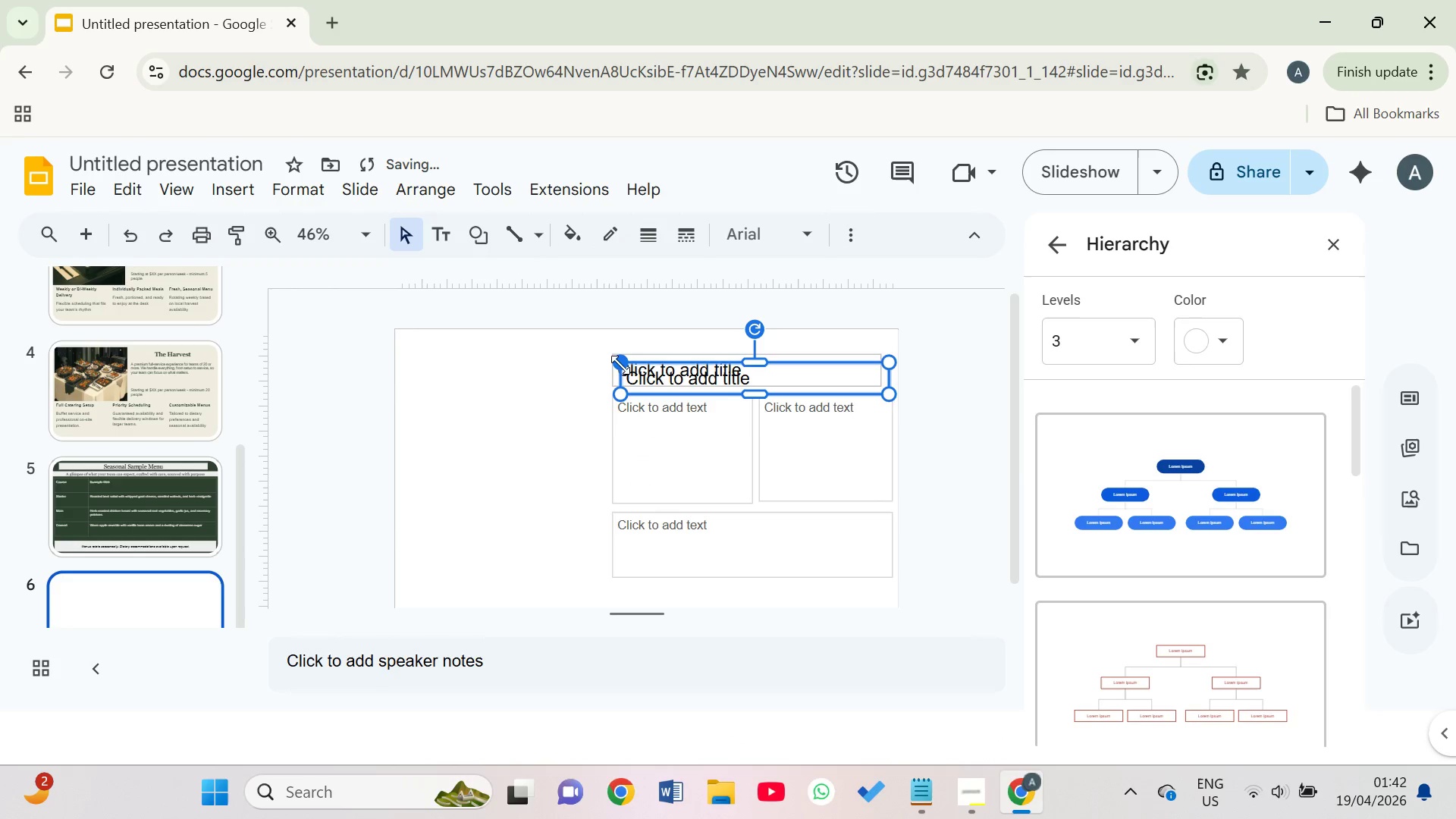 
left_click_drag(start_coordinate=[628, 365], to_coordinate=[625, 322])
 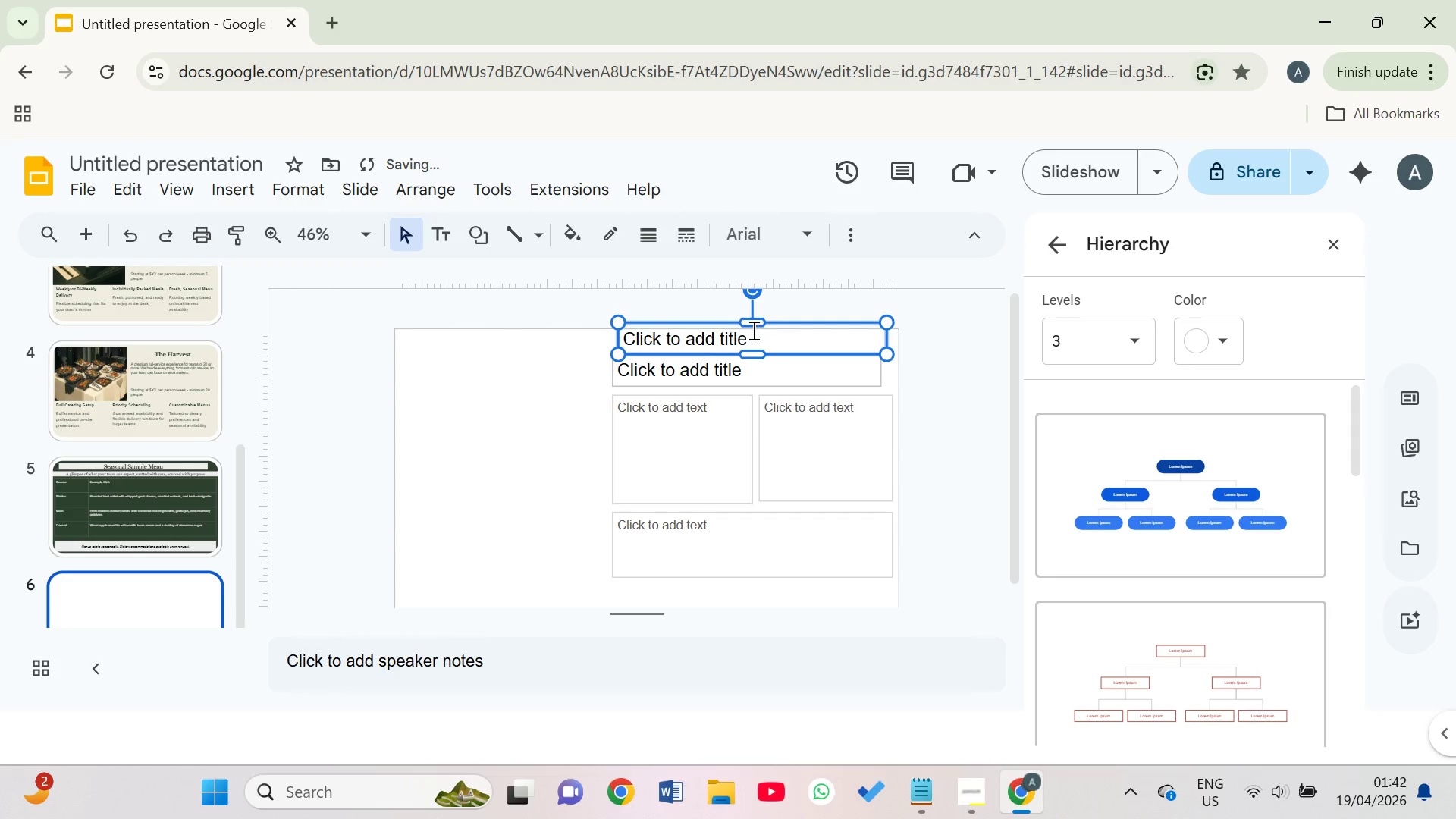 
left_click_drag(start_coordinate=[749, 320], to_coordinate=[745, 335])
 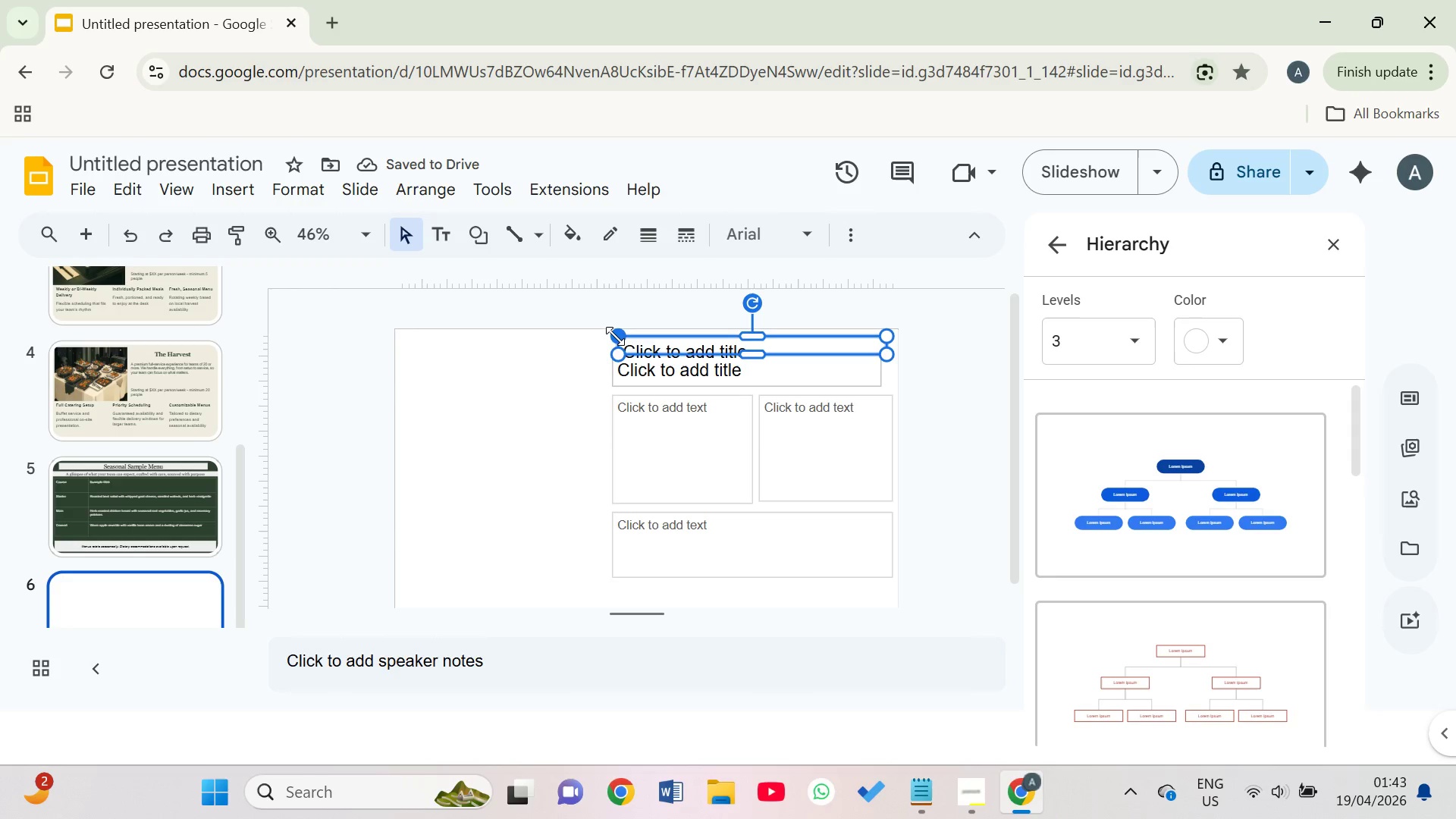 
wait(9.7)
 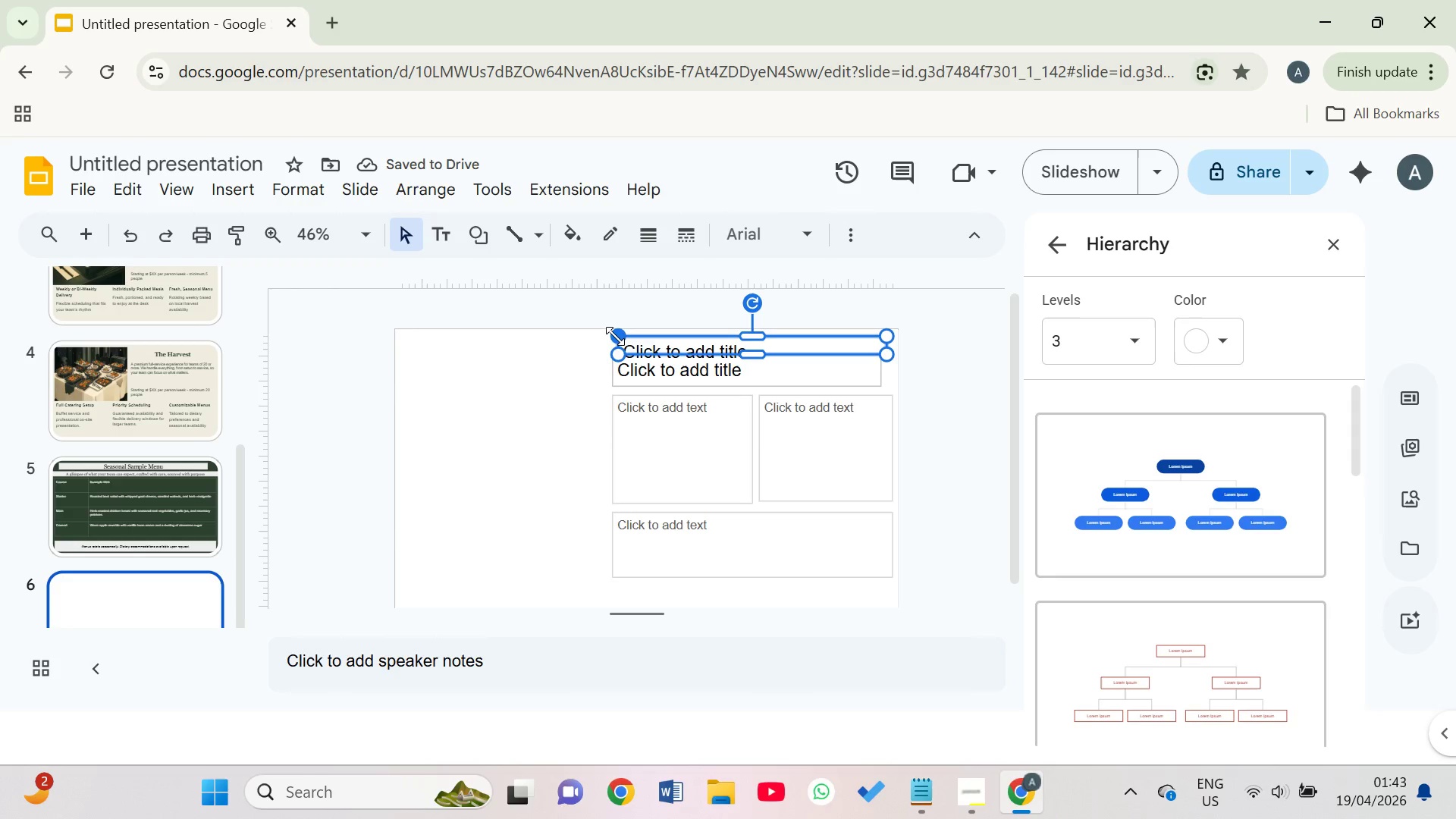 
left_click_drag(start_coordinate=[630, 338], to_coordinate=[621, 334])
 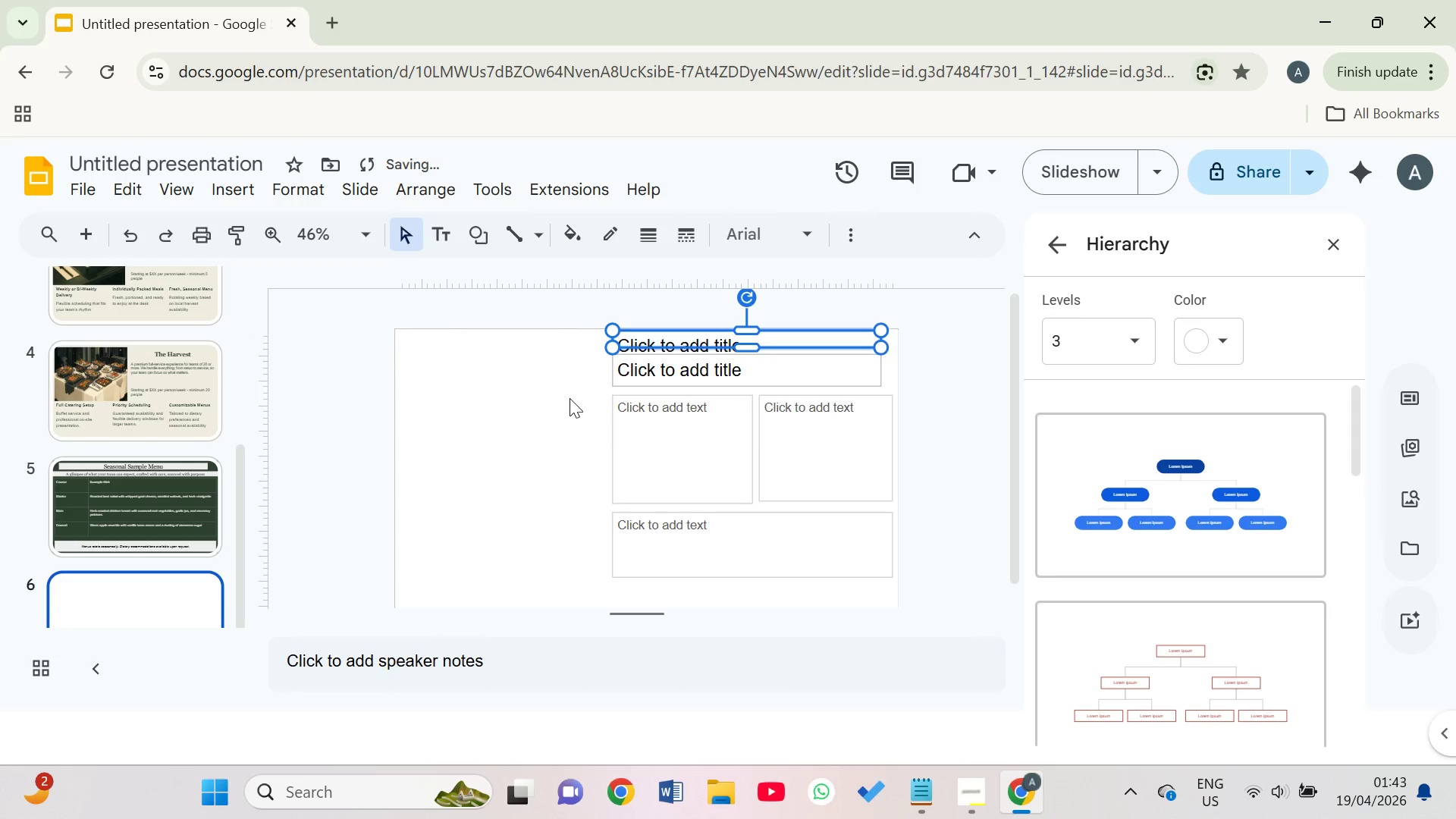 
left_click([567, 397])
 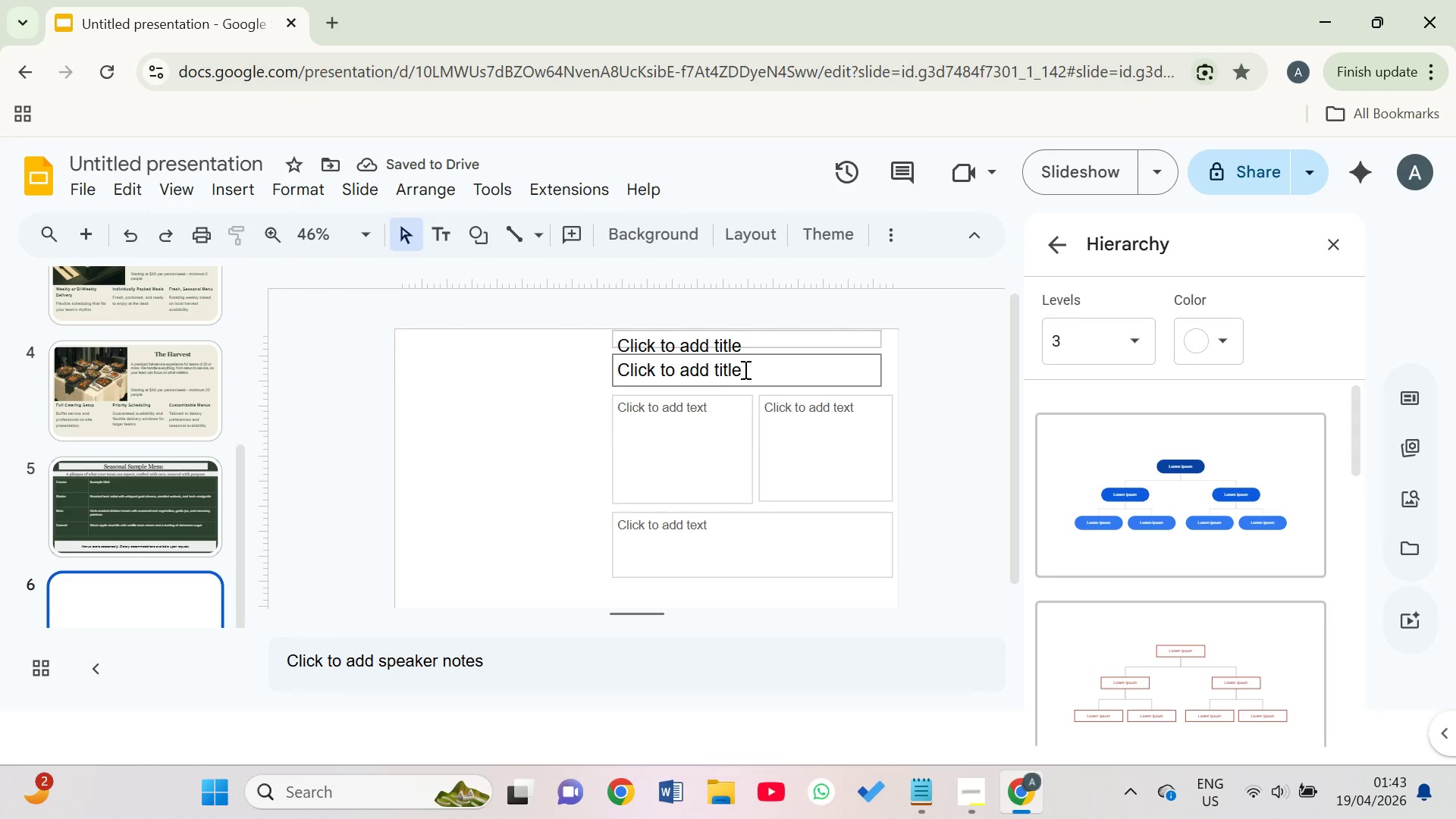 
left_click([837, 366])
 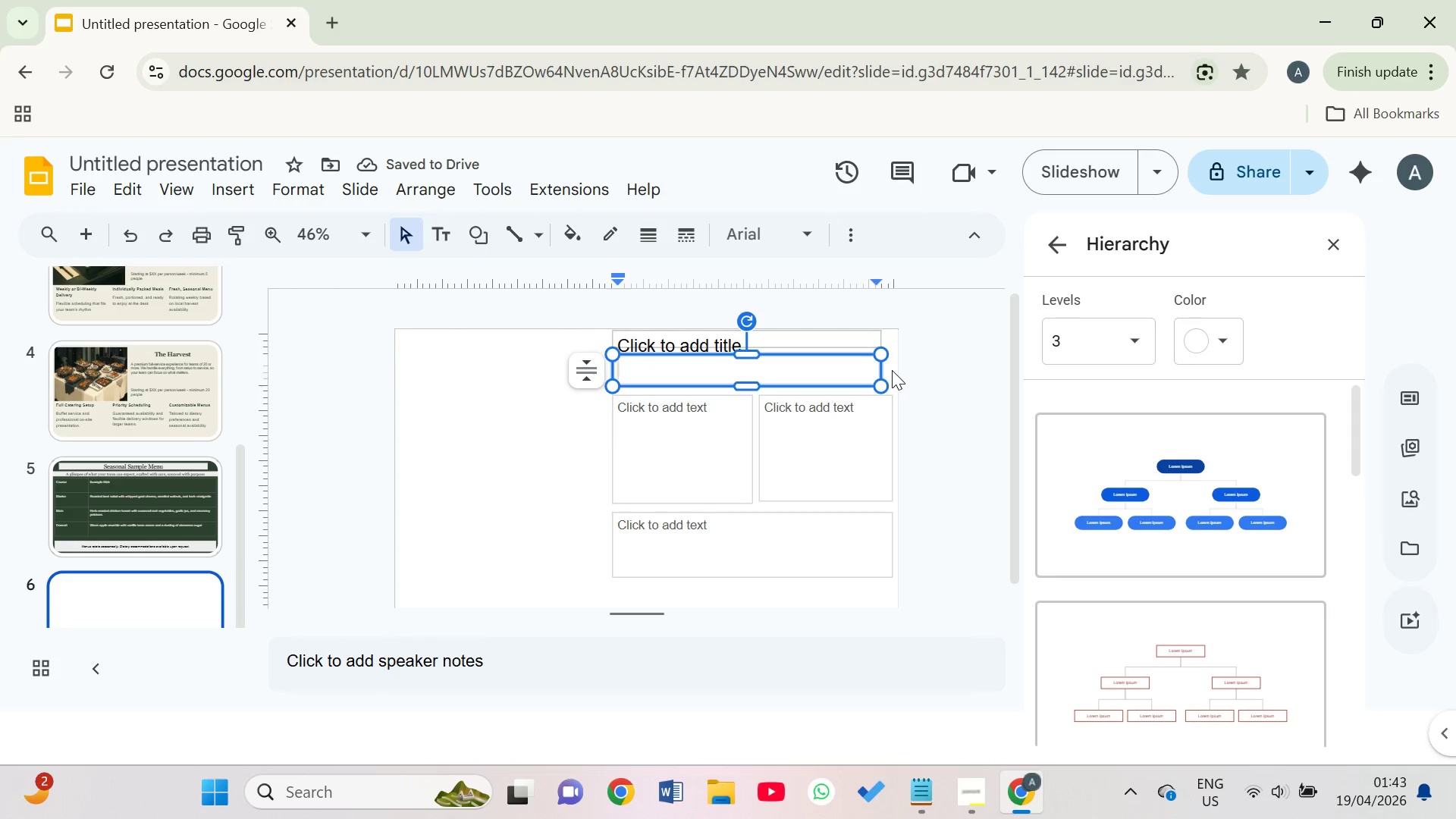 
key(ArrowRight)
 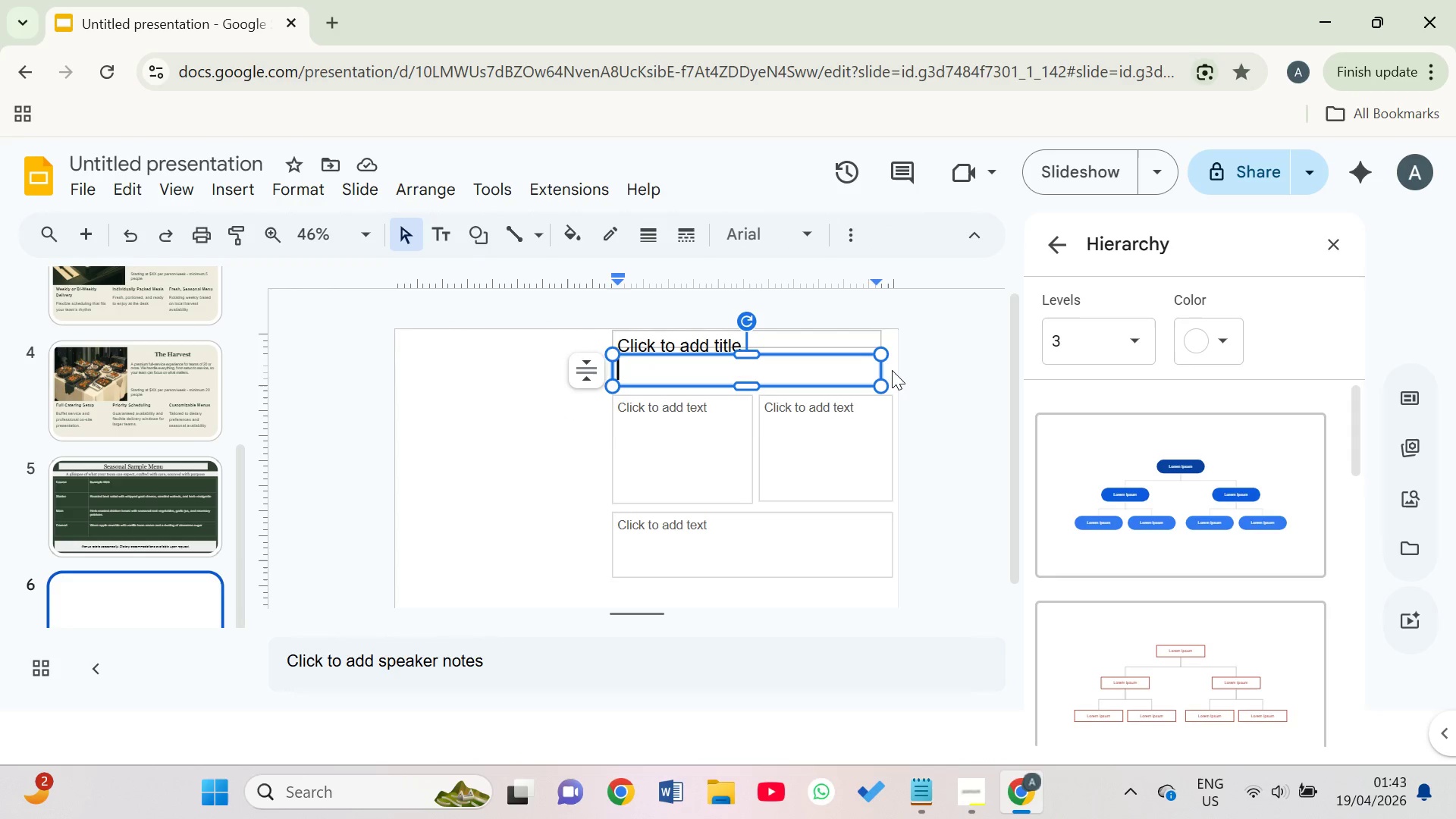 
key(ArrowRight)
 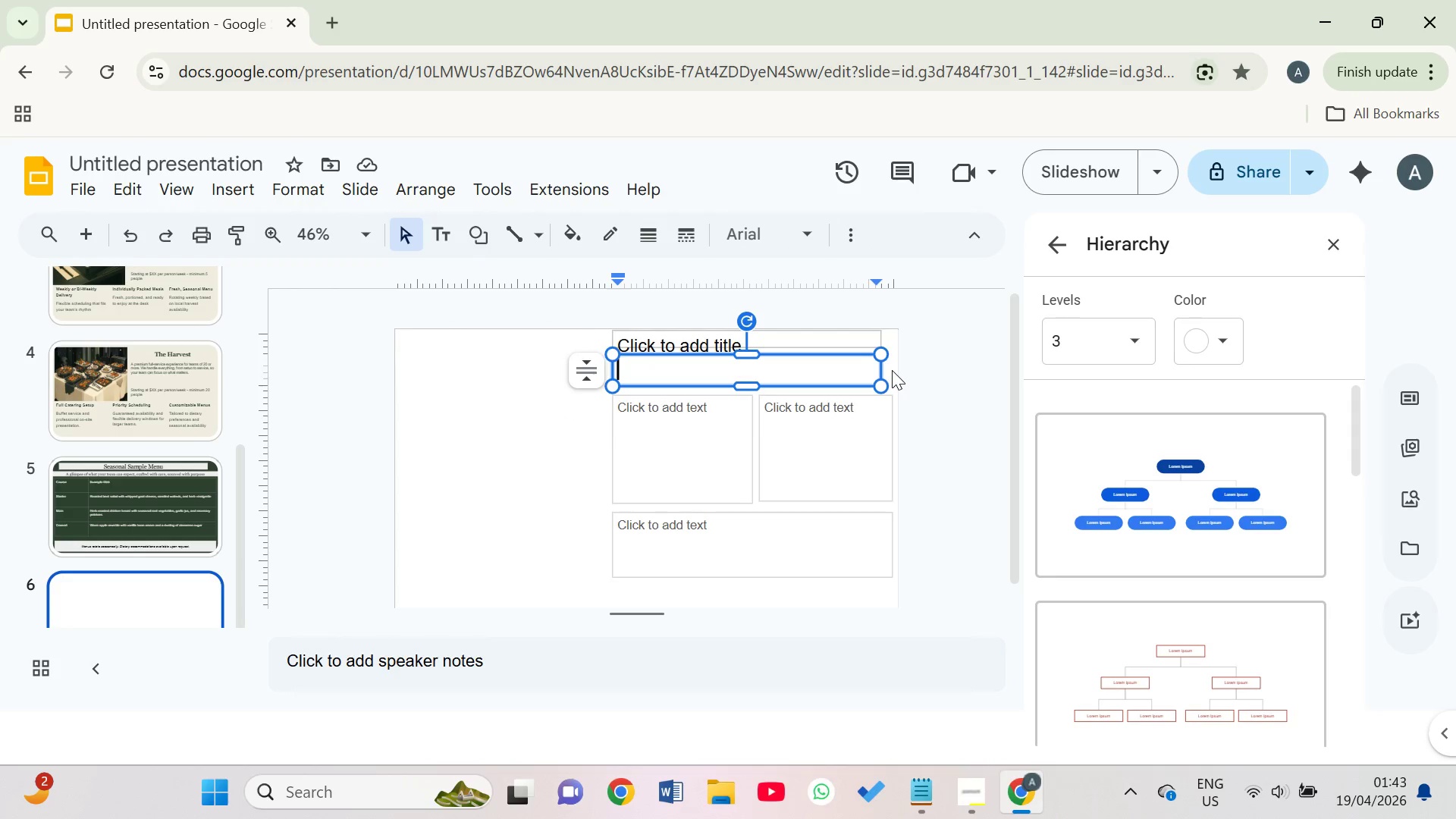 
key(ArrowRight)
 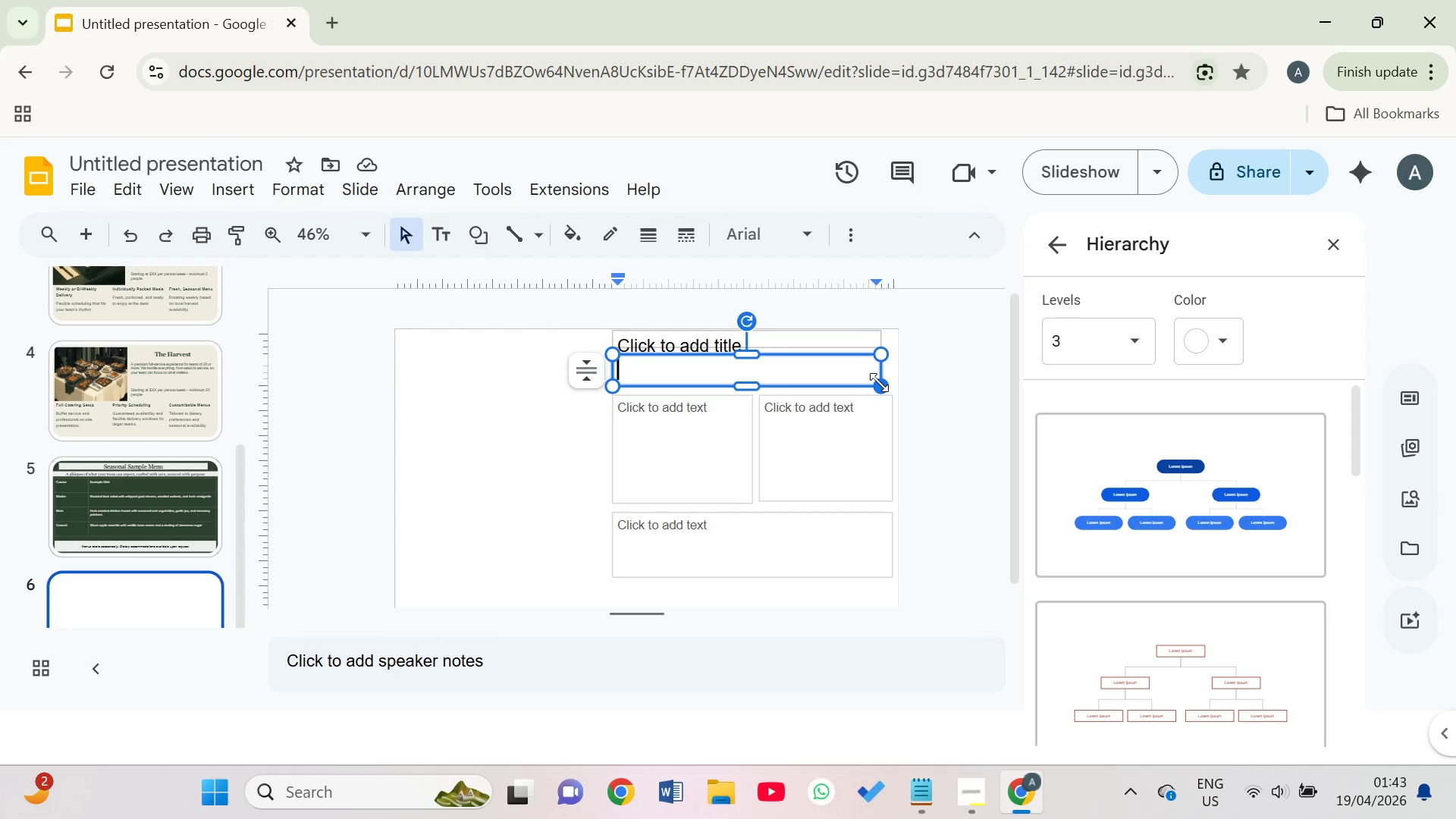 
wait(5.64)
 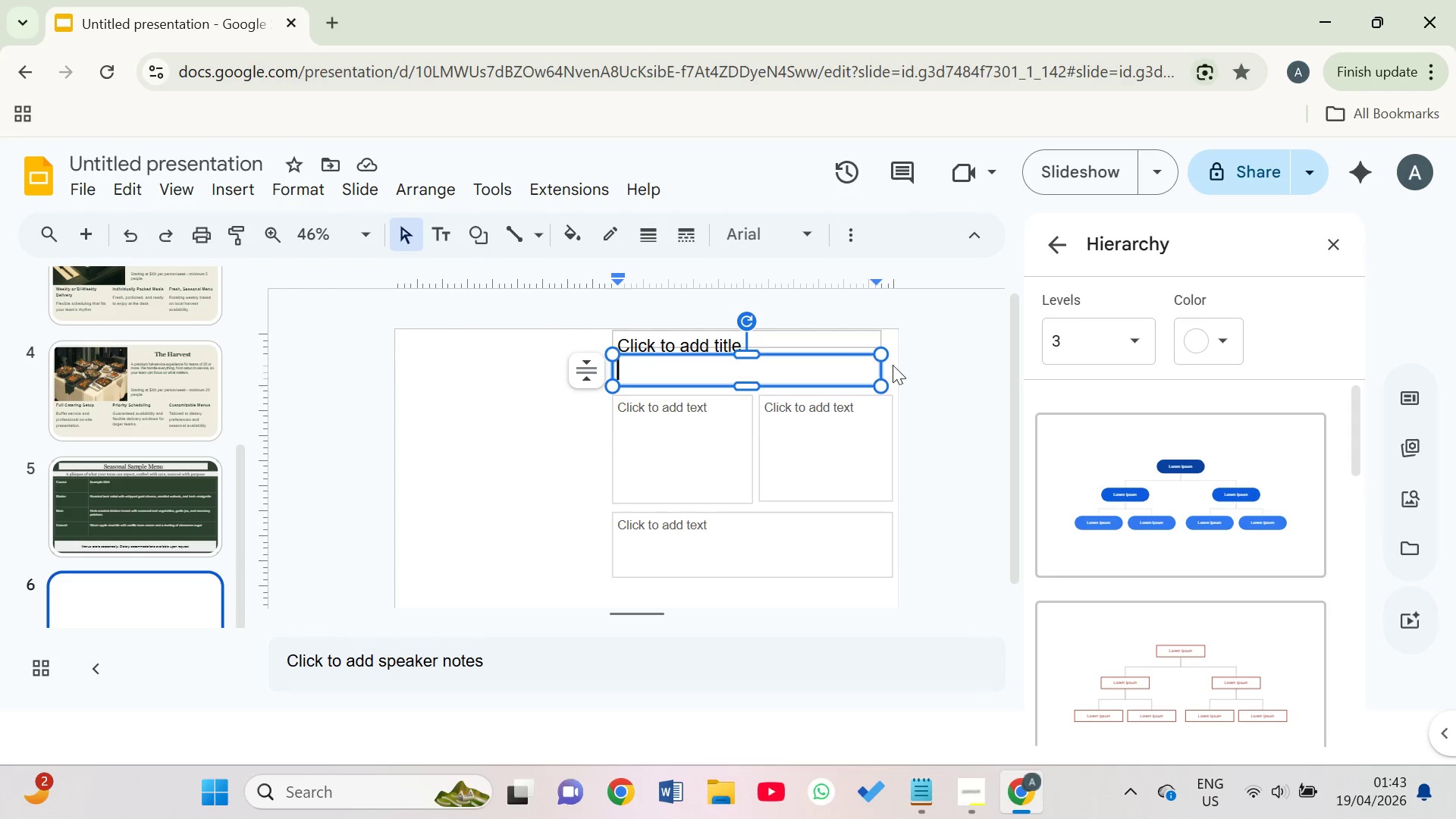 
left_click([509, 394])
 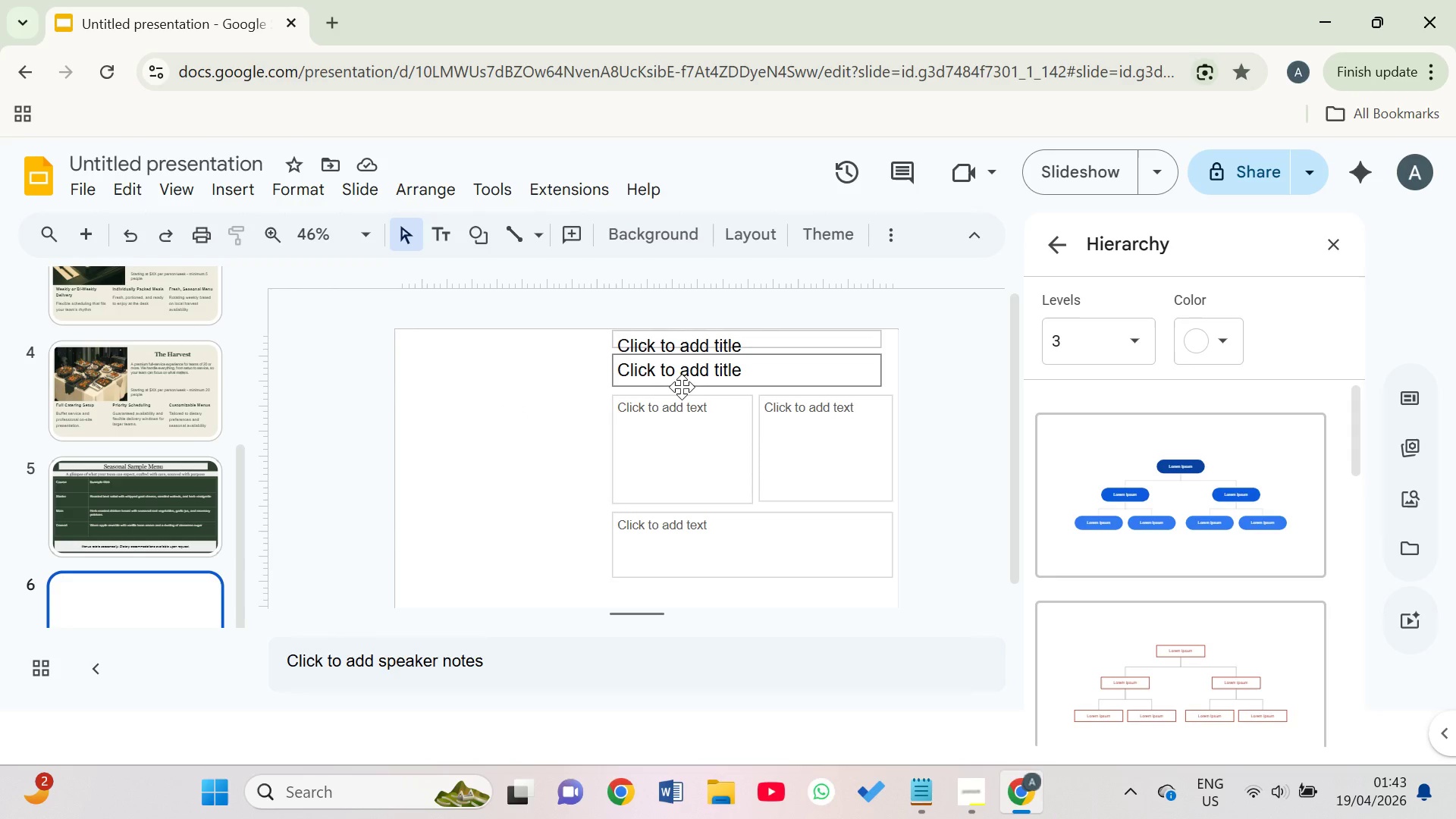 
left_click([728, 339])
 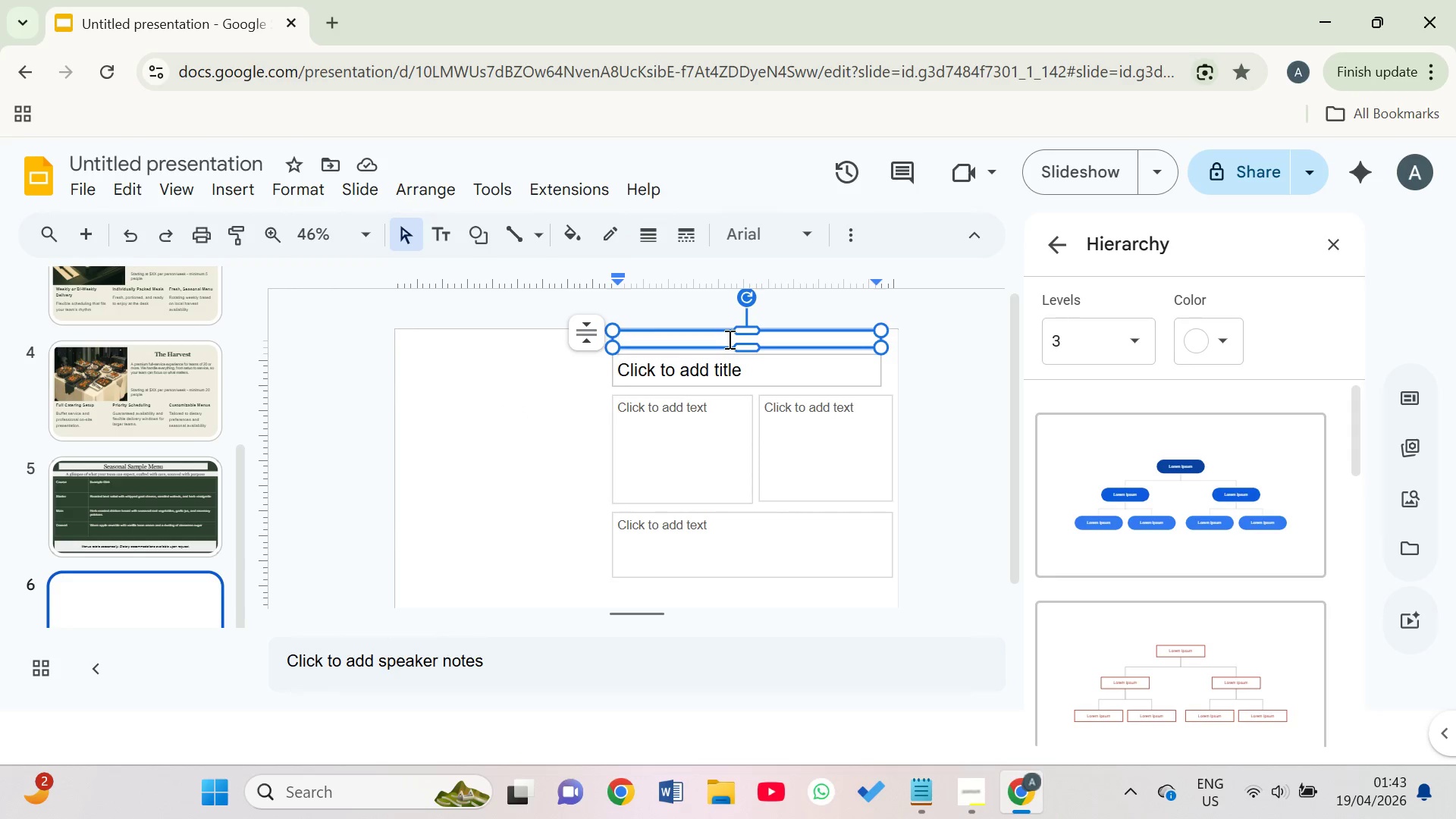 
key(Shift+L)
 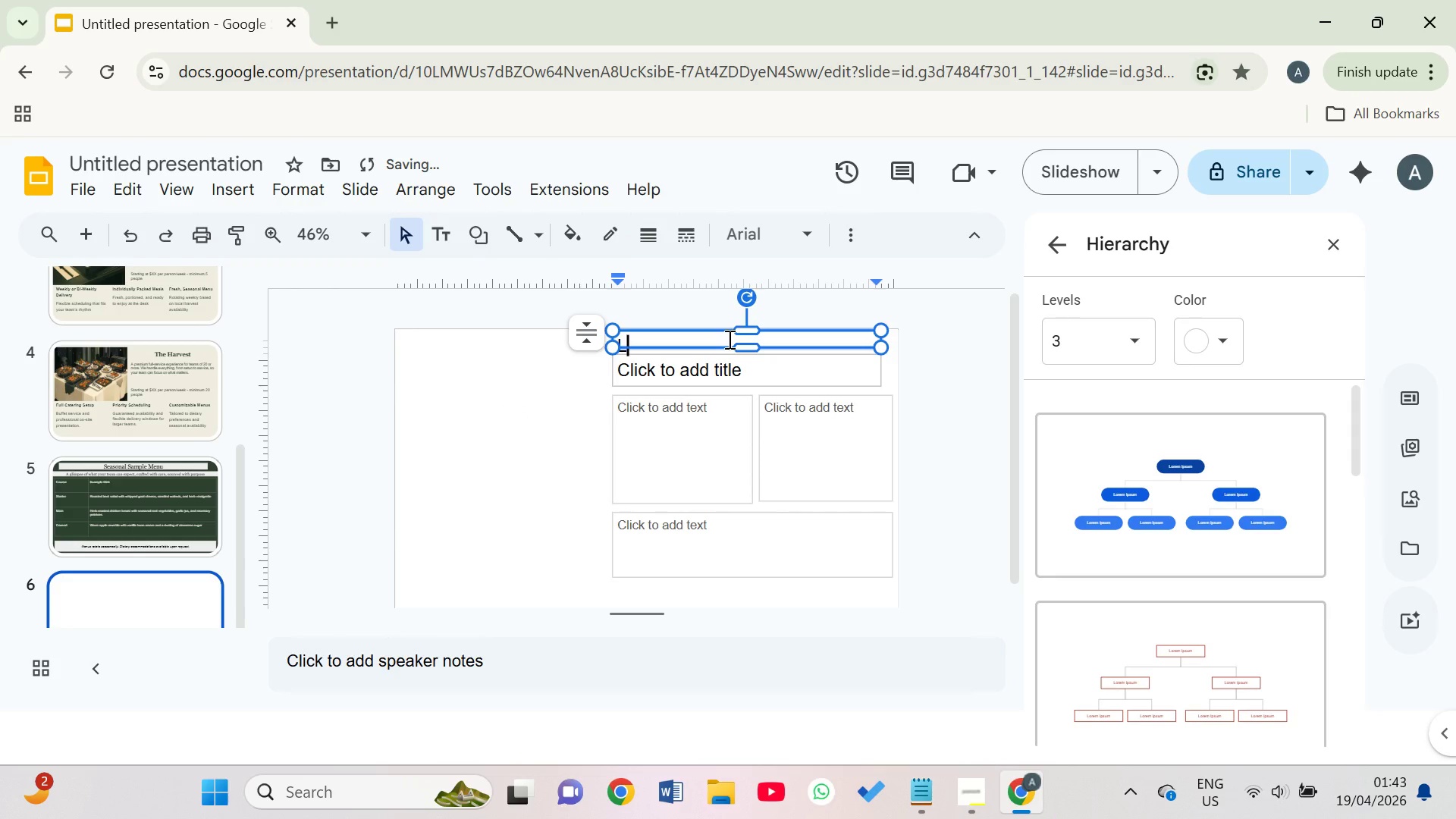 
key(Backspace)
 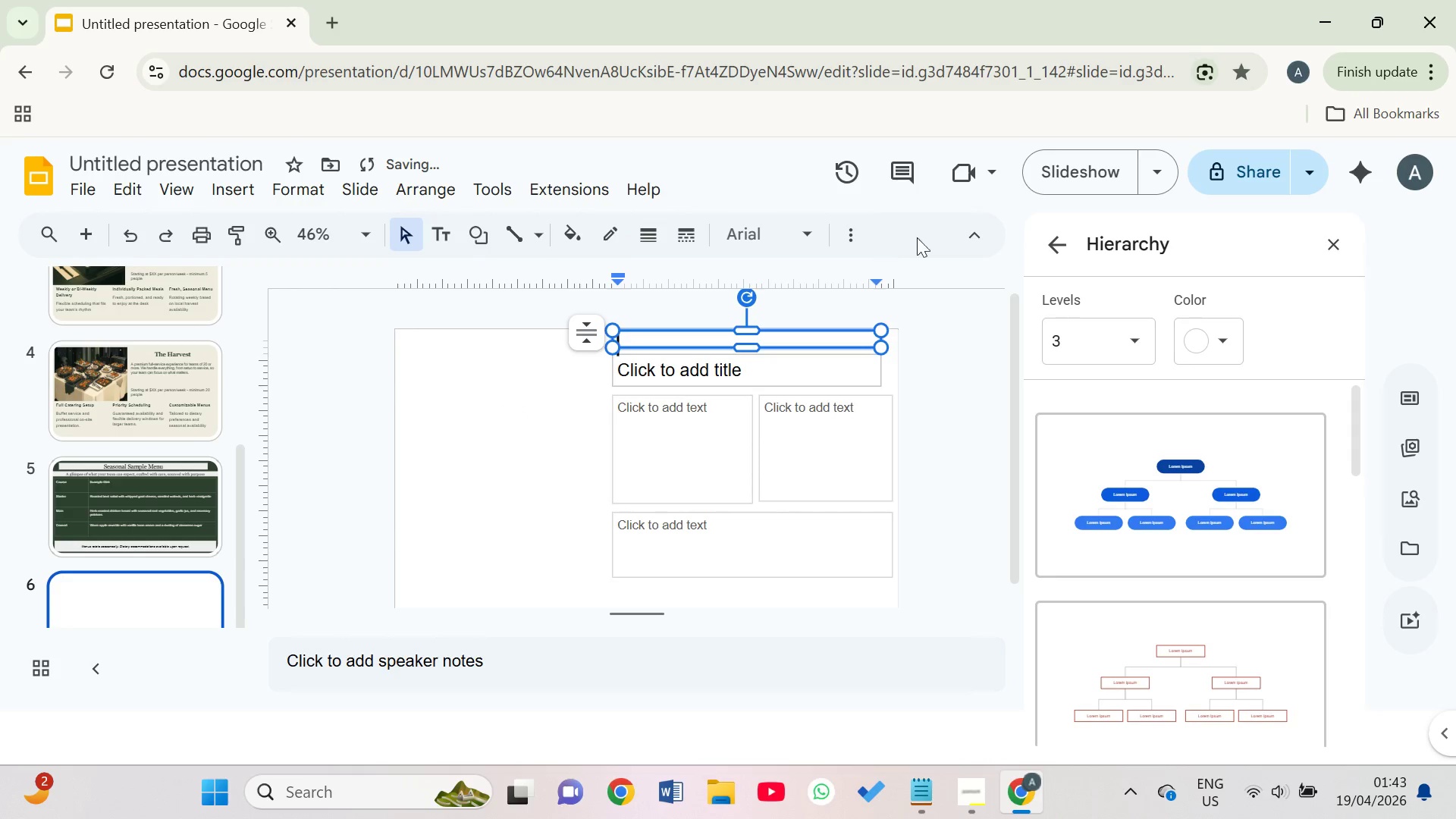 
left_click([858, 236])
 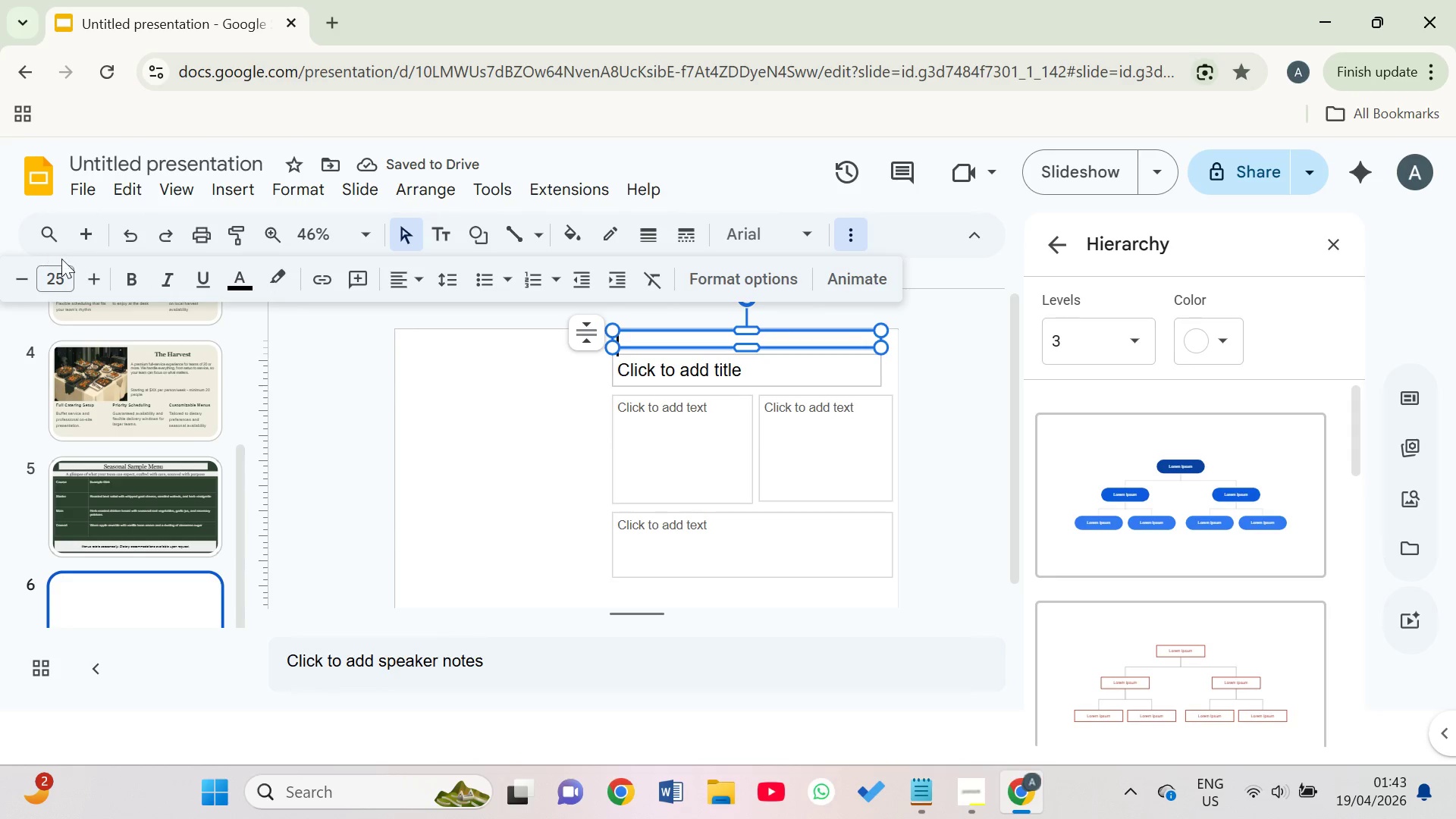 
double_click([22, 278])
 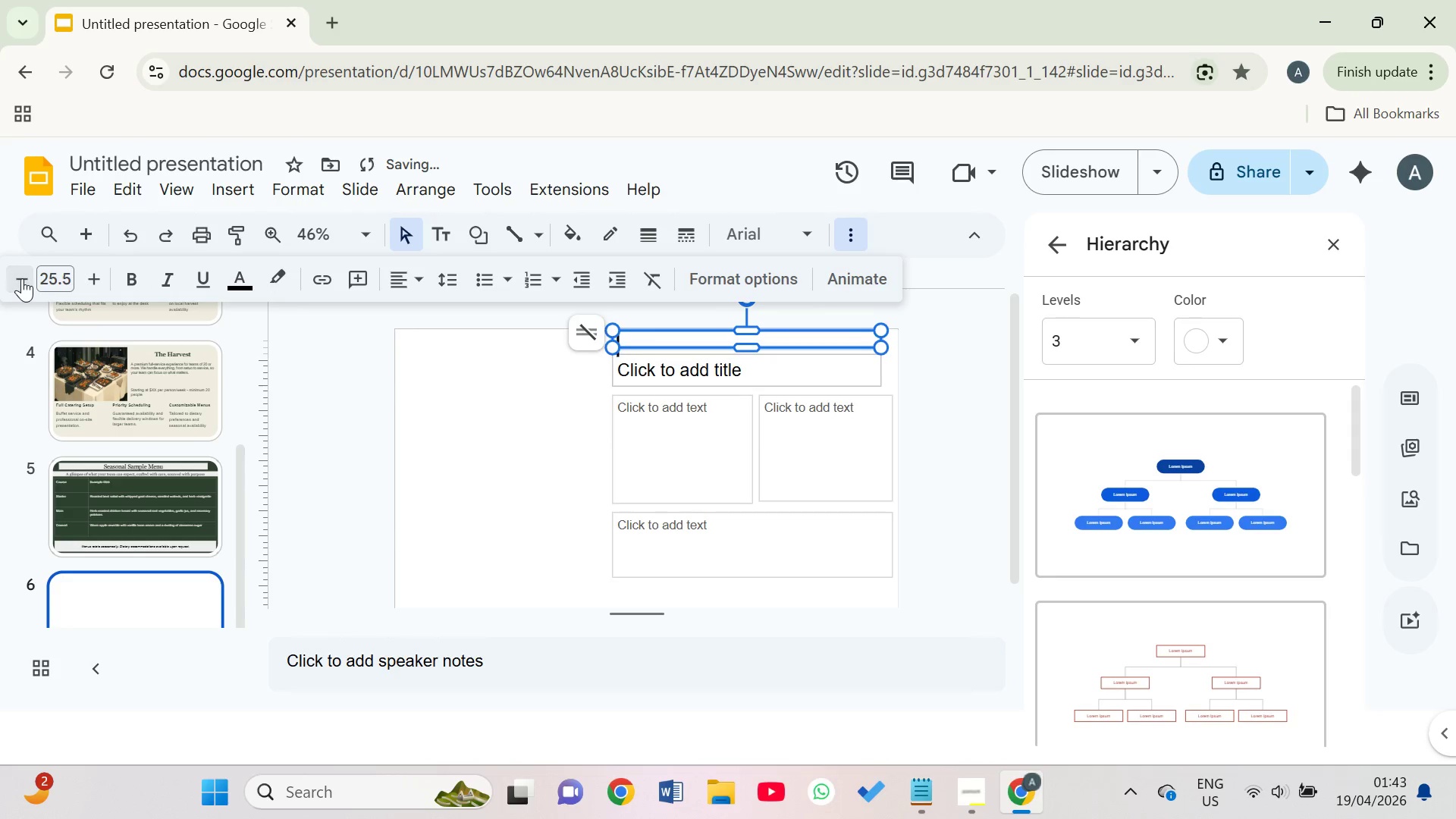 
triple_click([22, 278])
 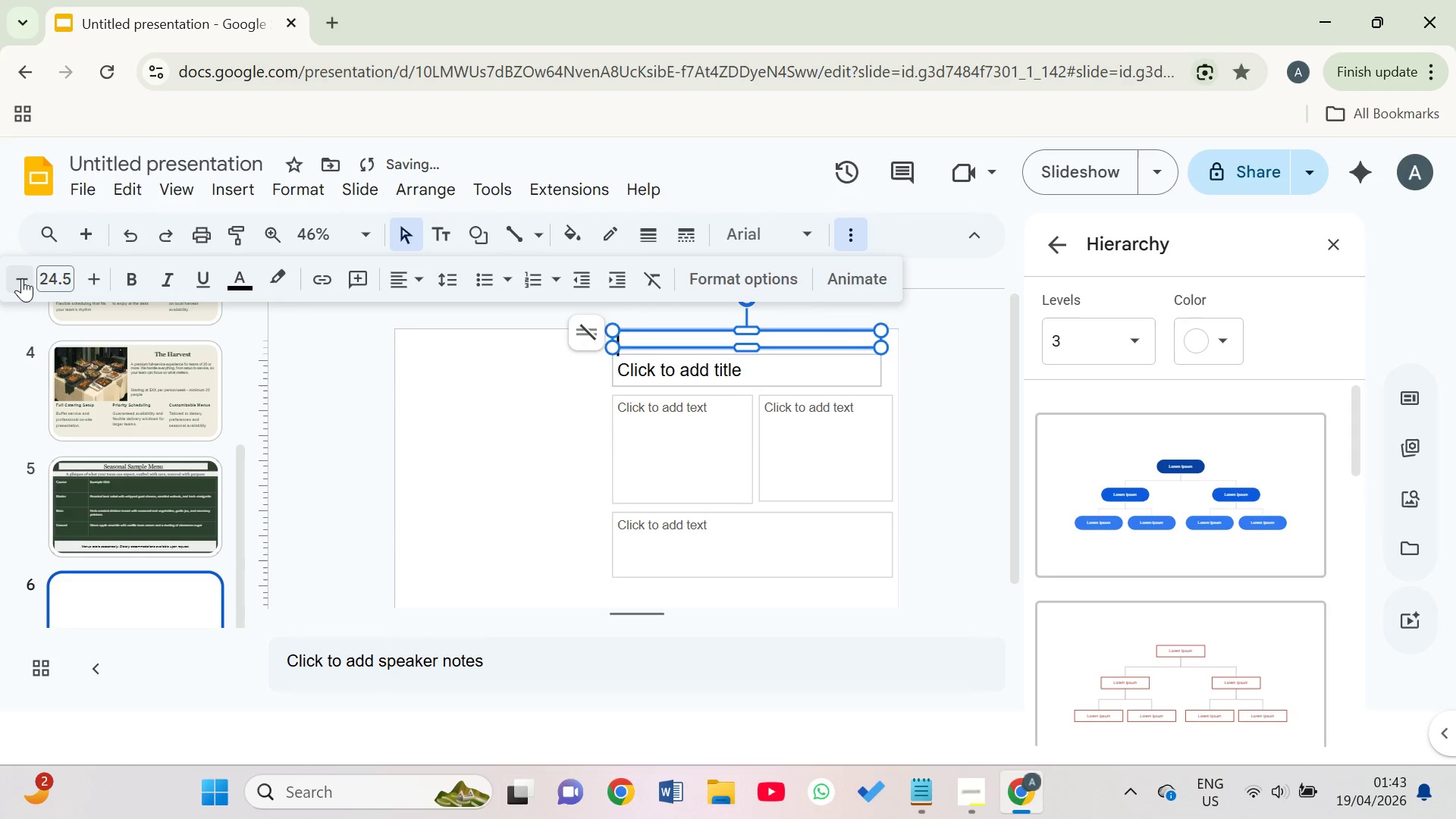 
triple_click([22, 278])
 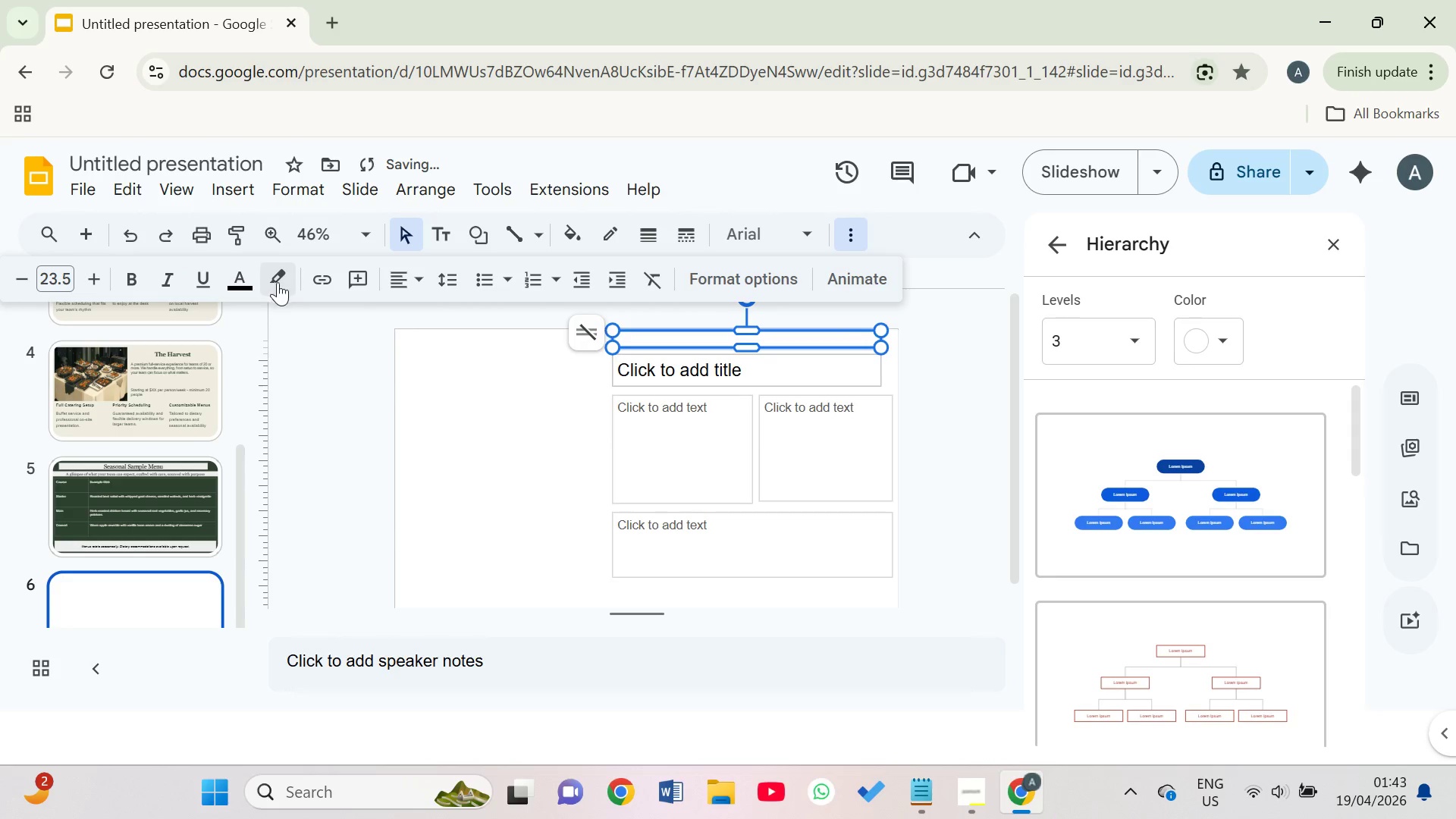 
left_click([233, 279])
 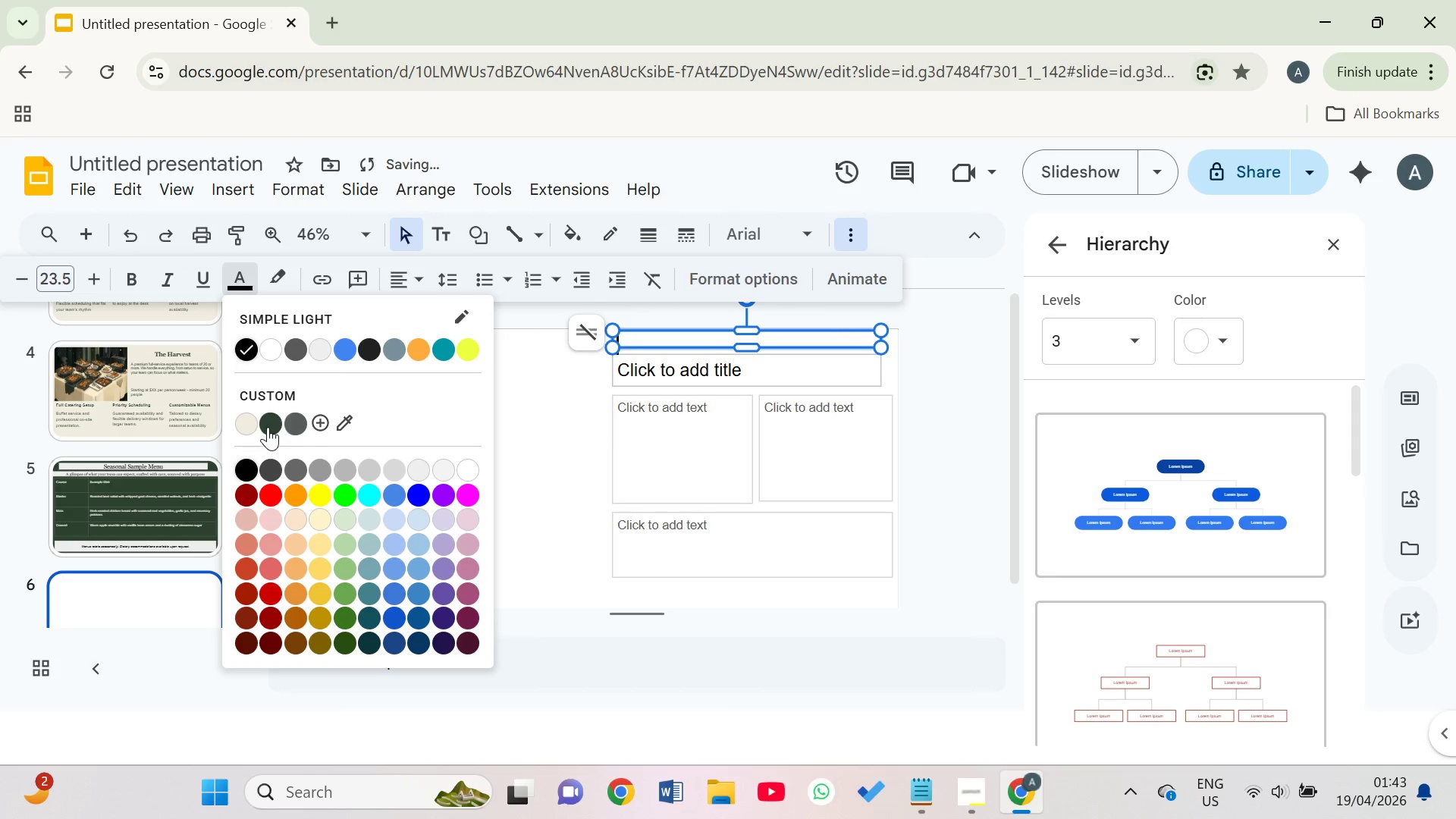 
left_click([268, 417])
 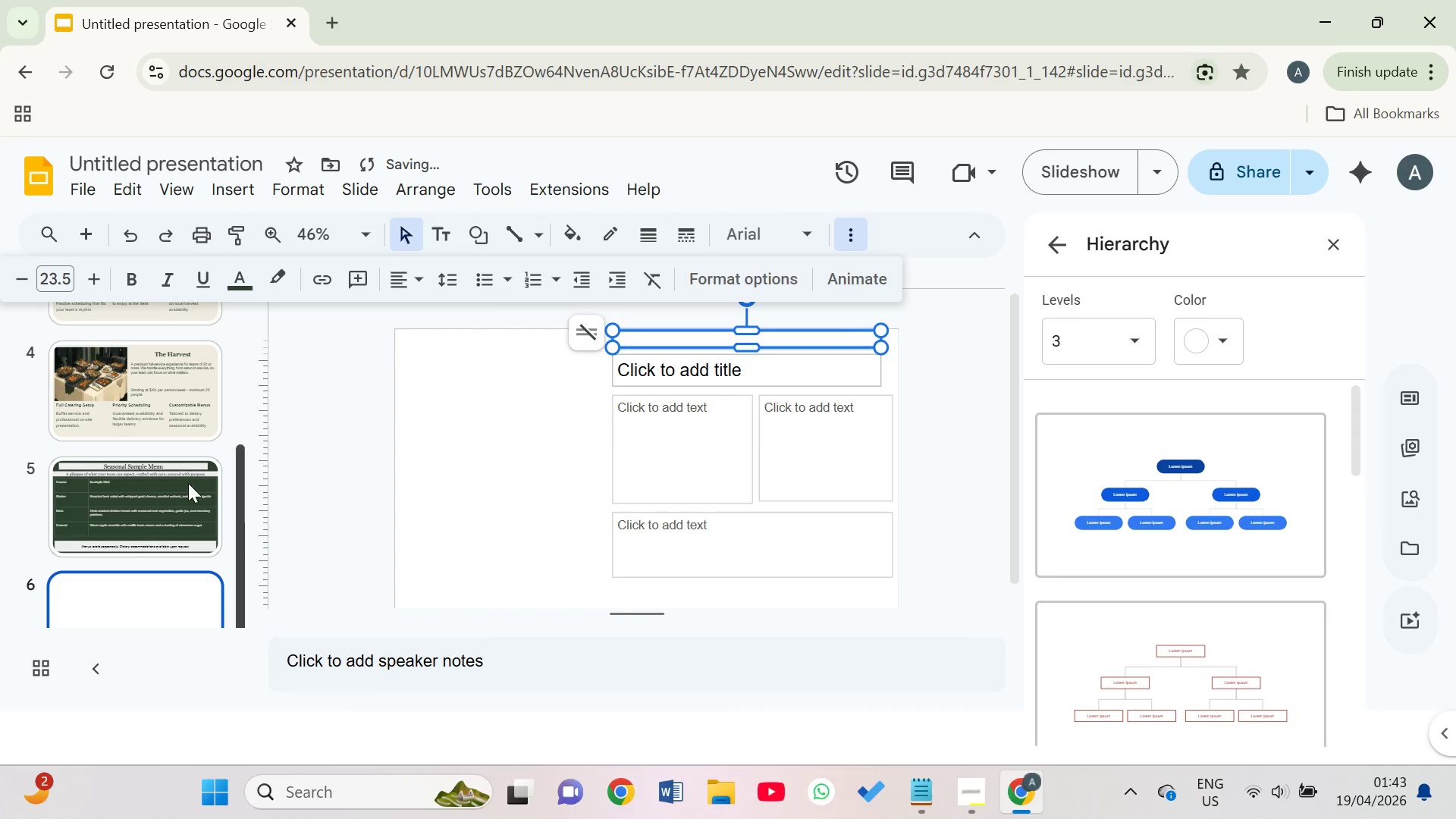 
left_click([172, 495])
 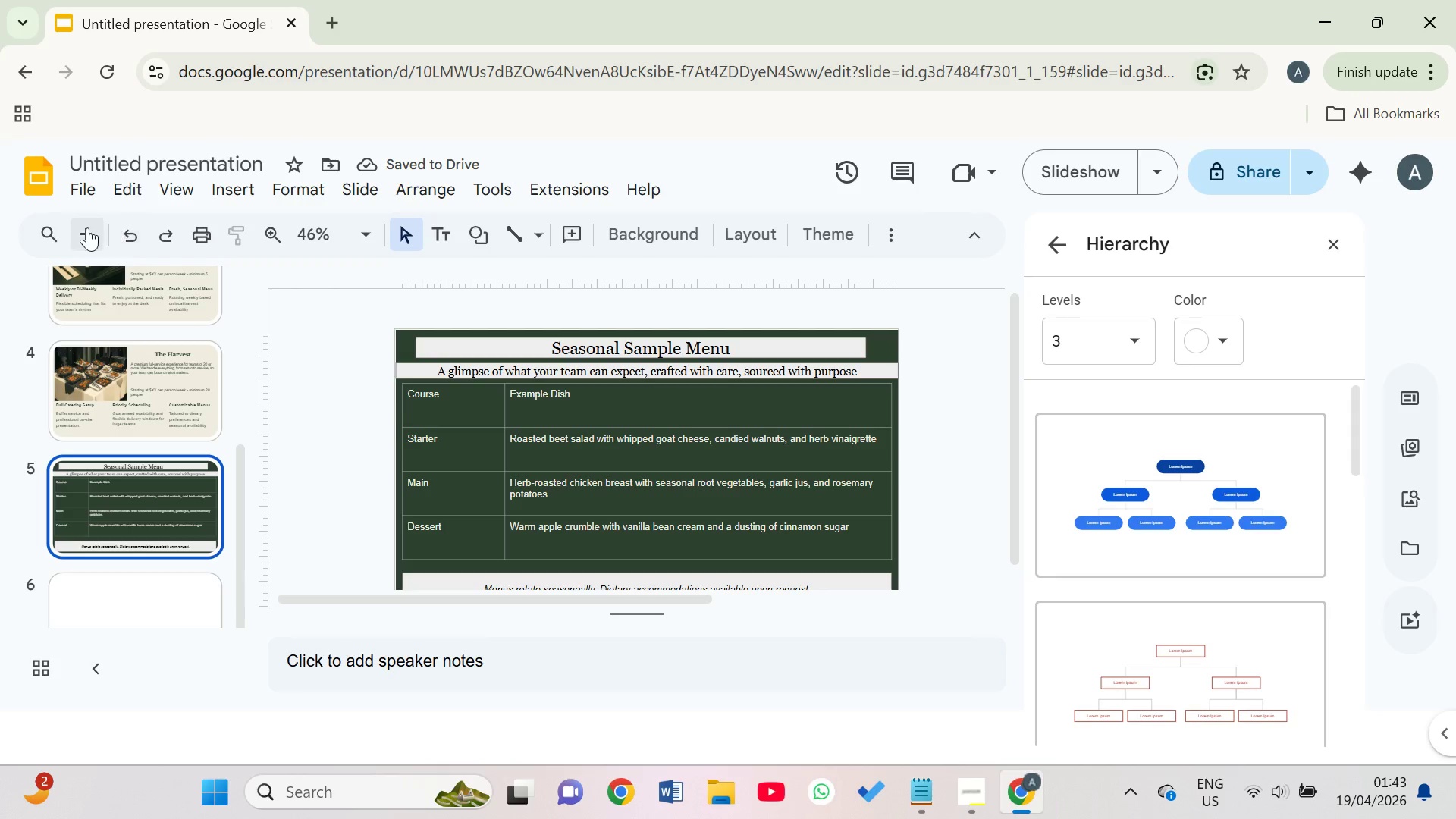 
left_click([187, 589])
 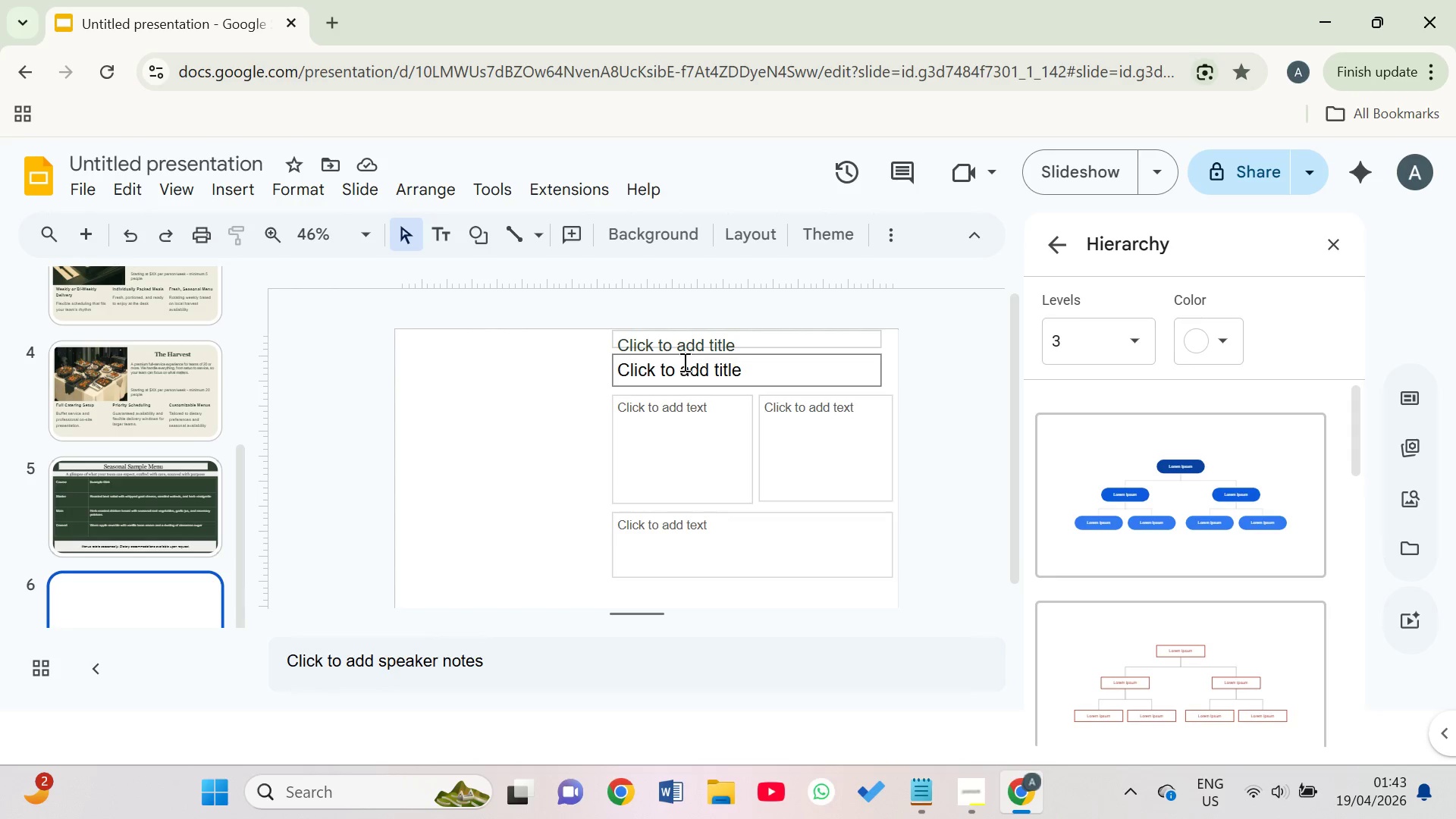 
left_click([676, 344])
 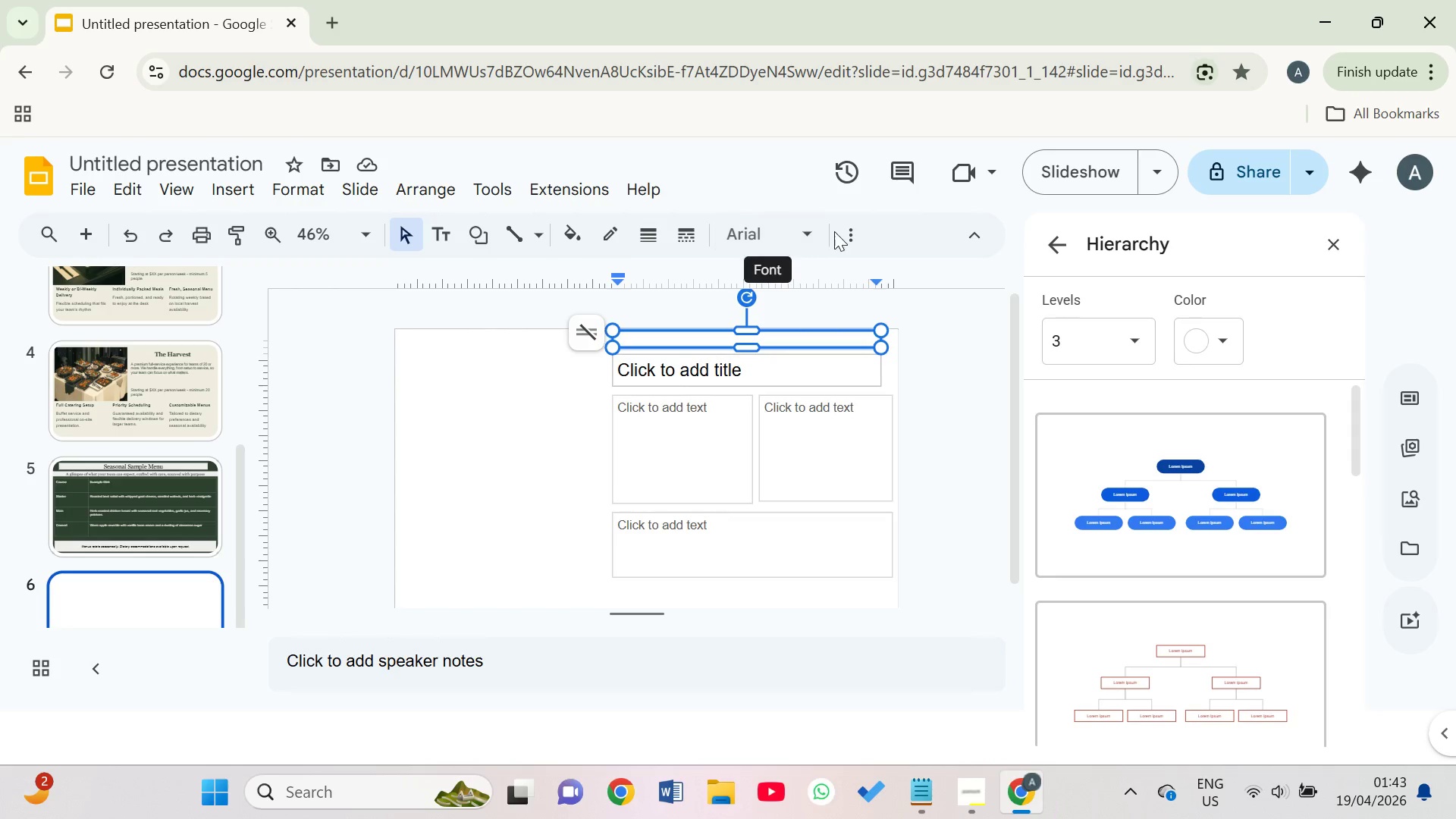 
left_click([842, 236])
 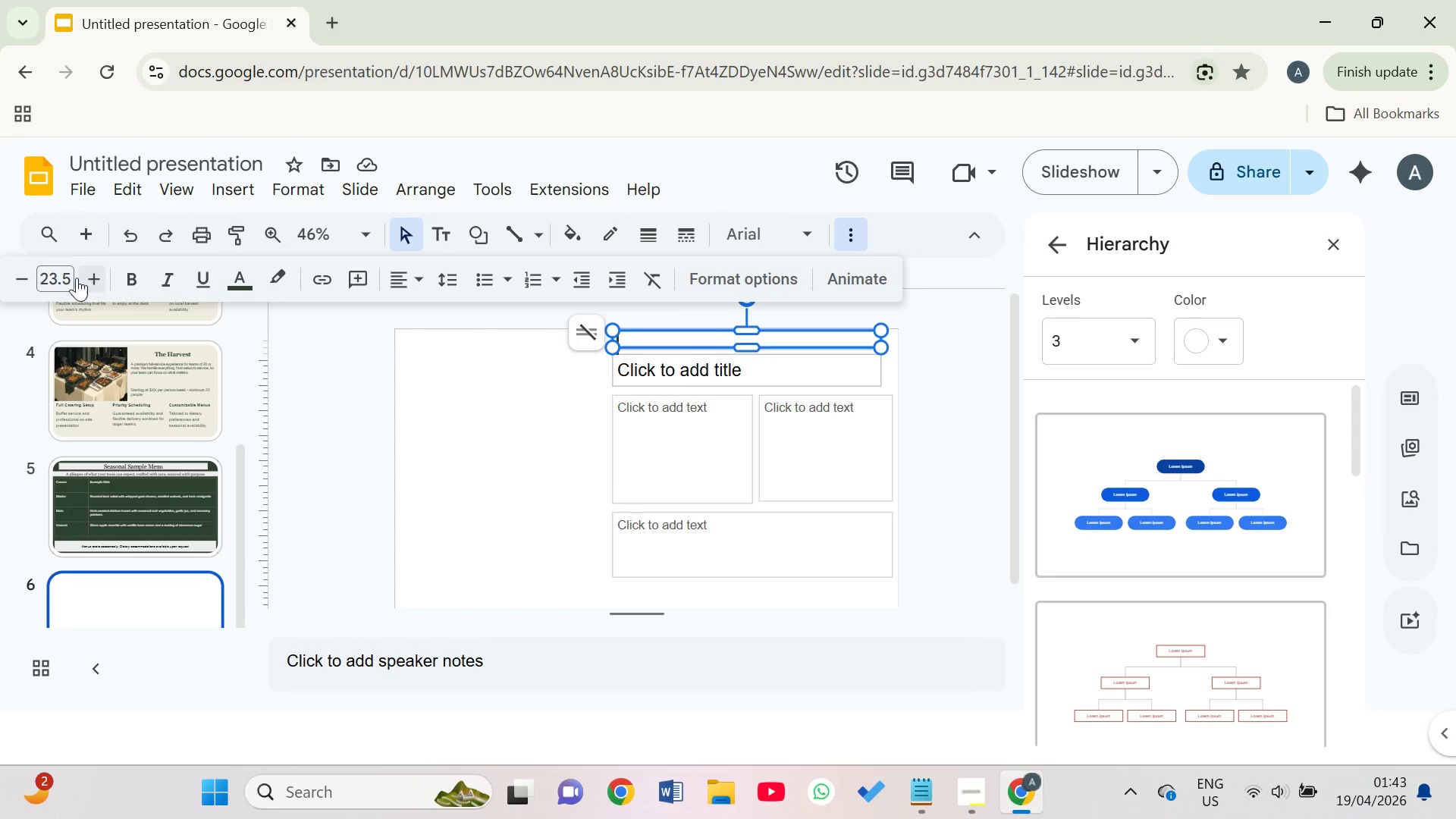 
double_click([29, 279])
 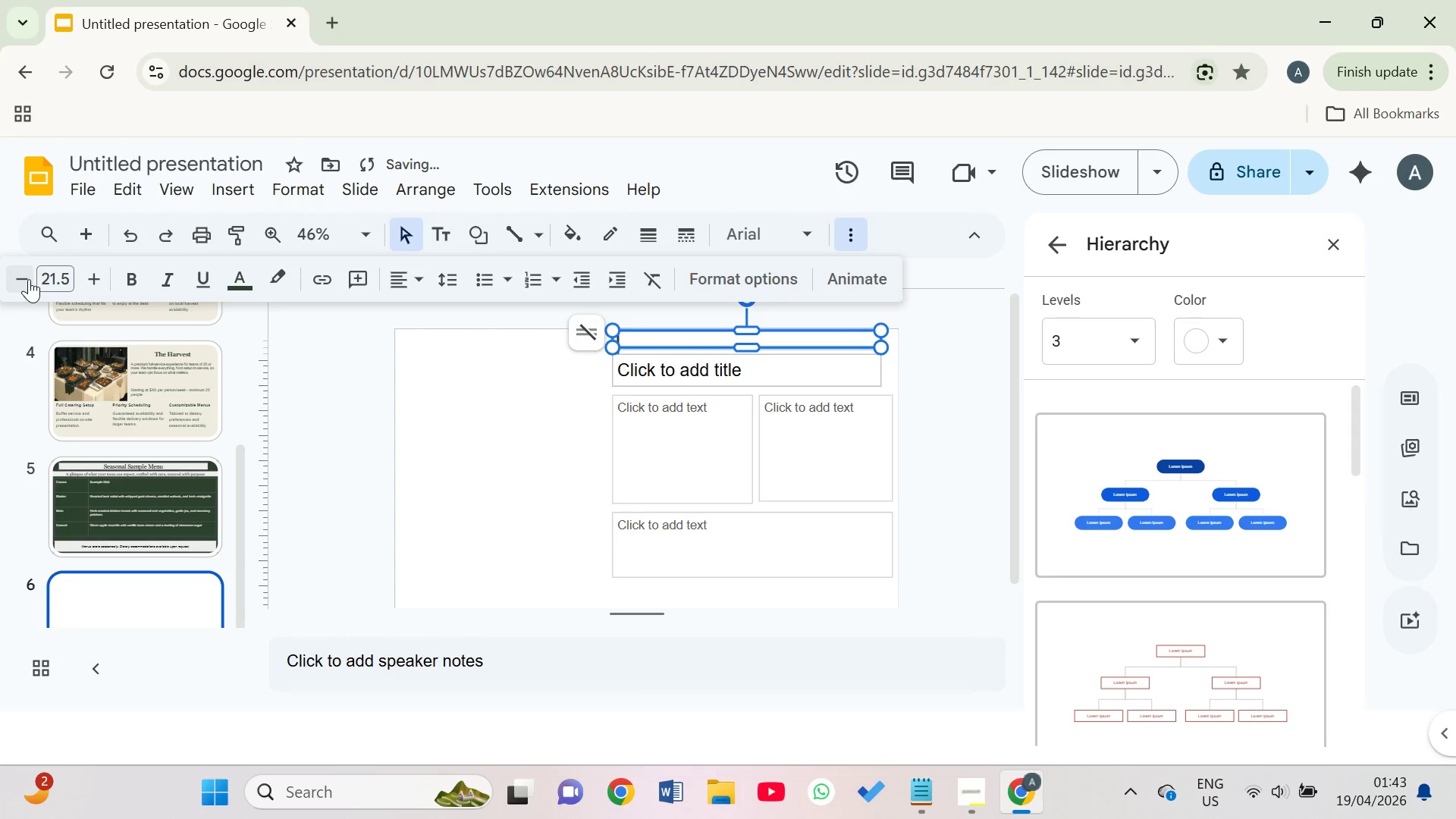 
triple_click([29, 279])
 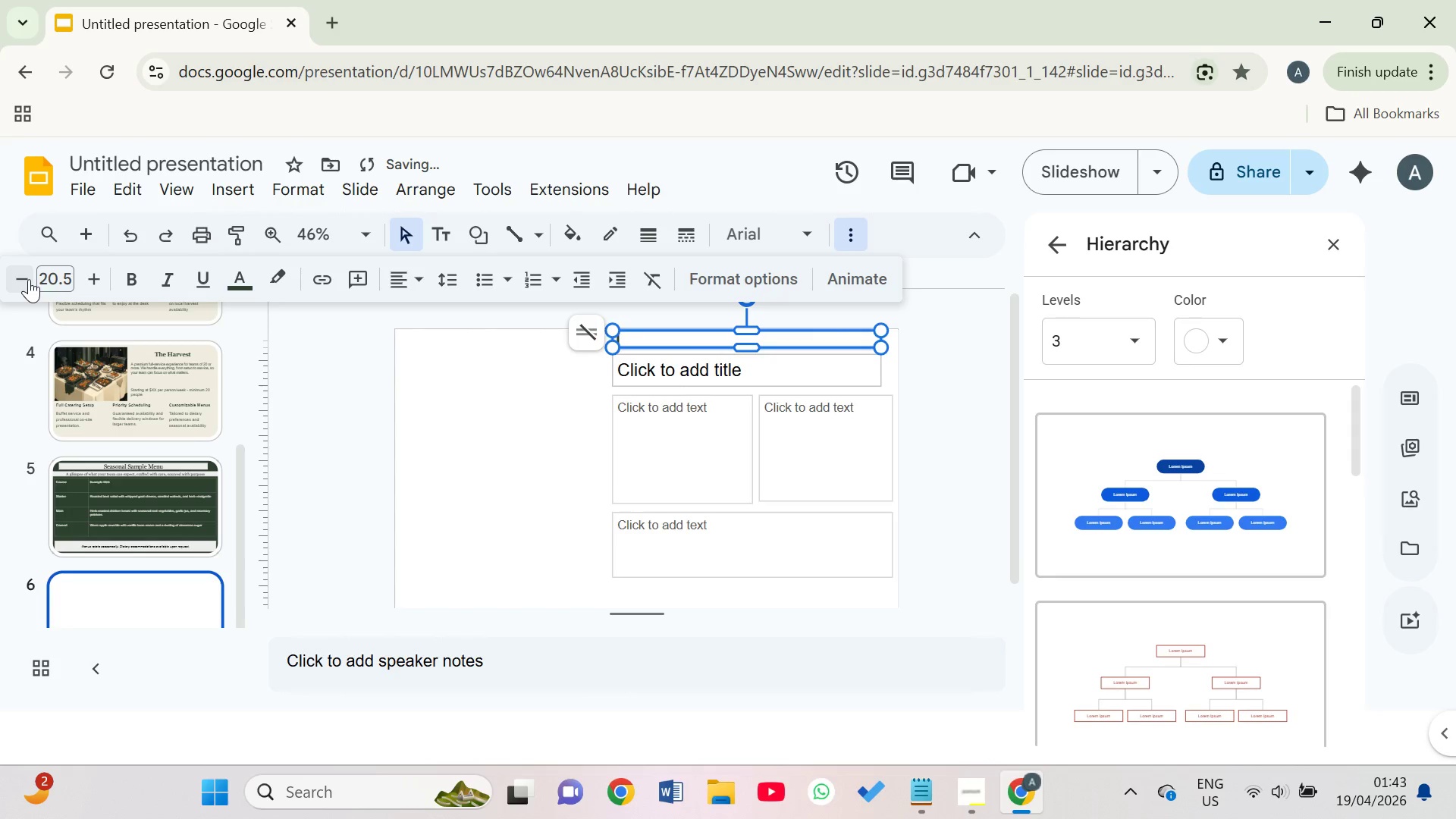 
triple_click([29, 279])
 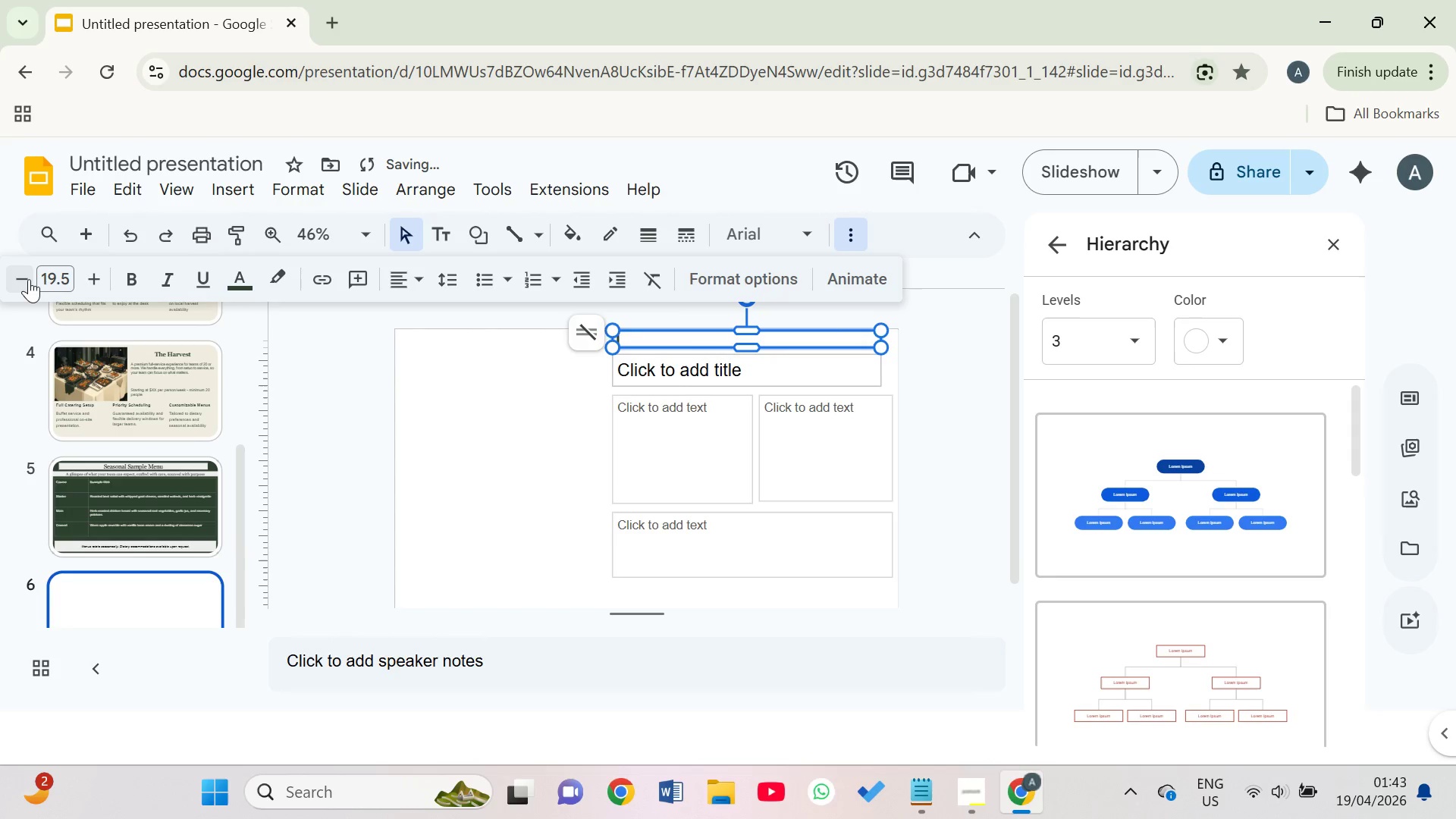 
triple_click([29, 279])
 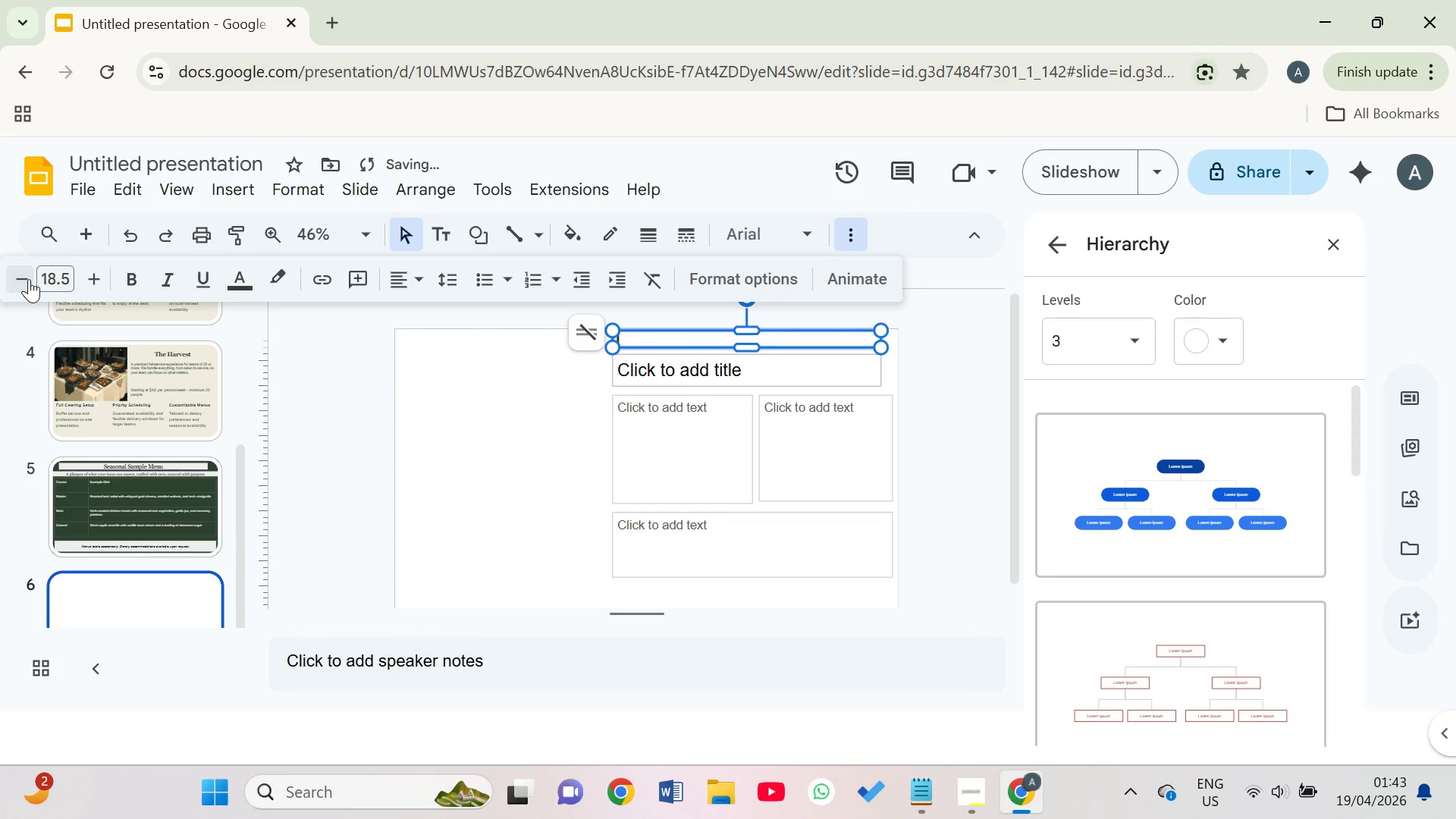 
triple_click([29, 279])
 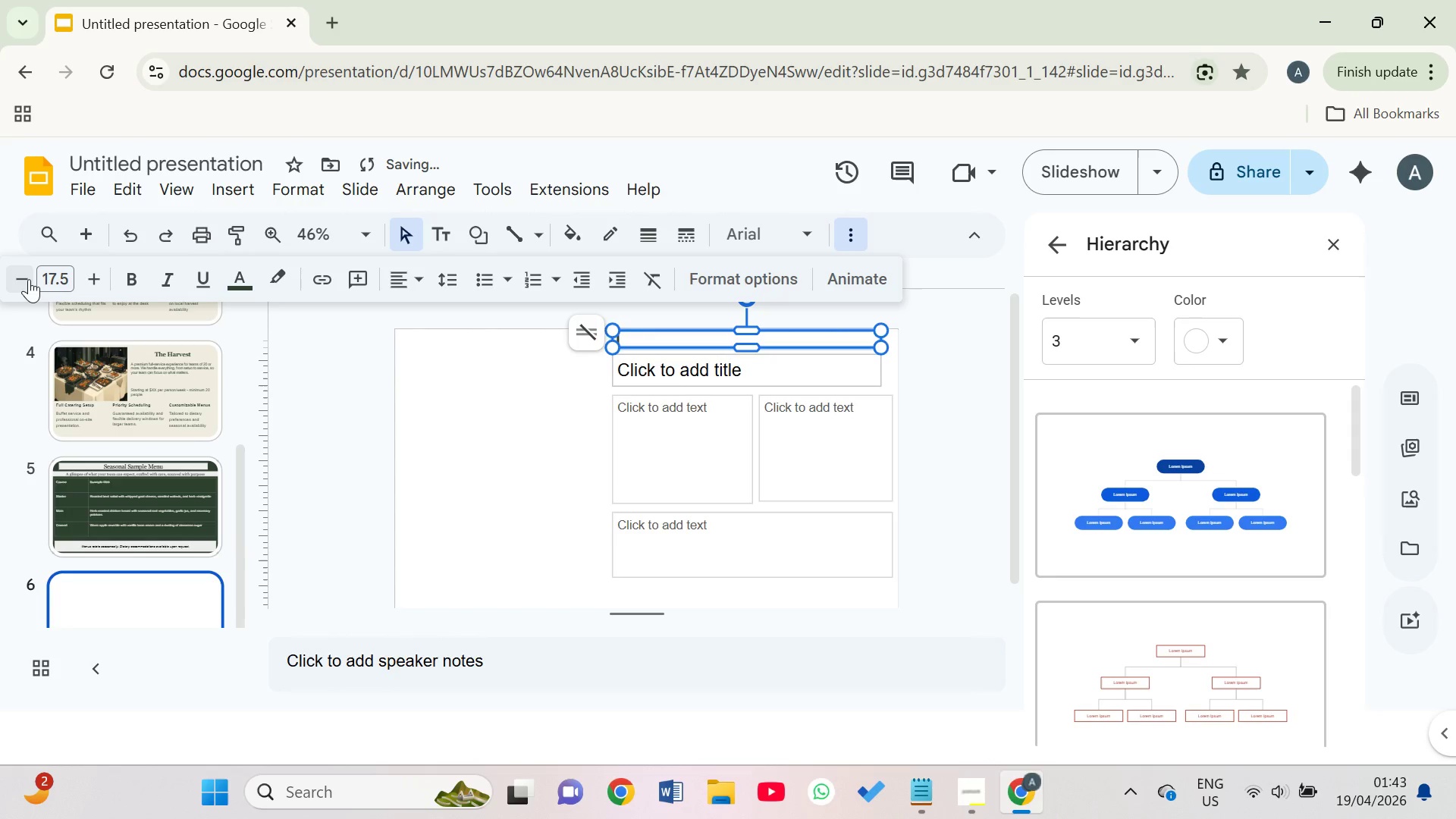 
triple_click([29, 279])
 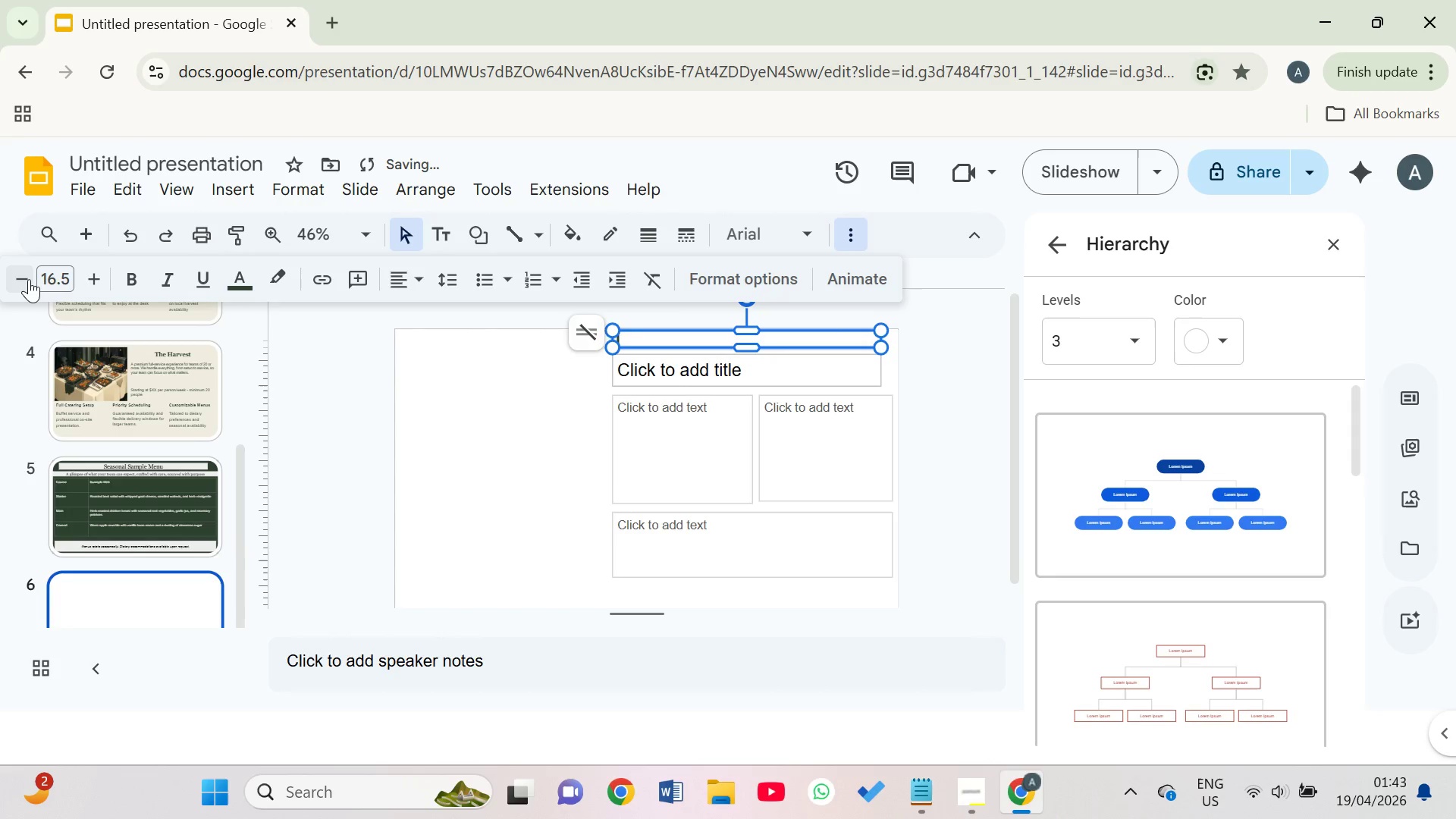 
triple_click([29, 279])
 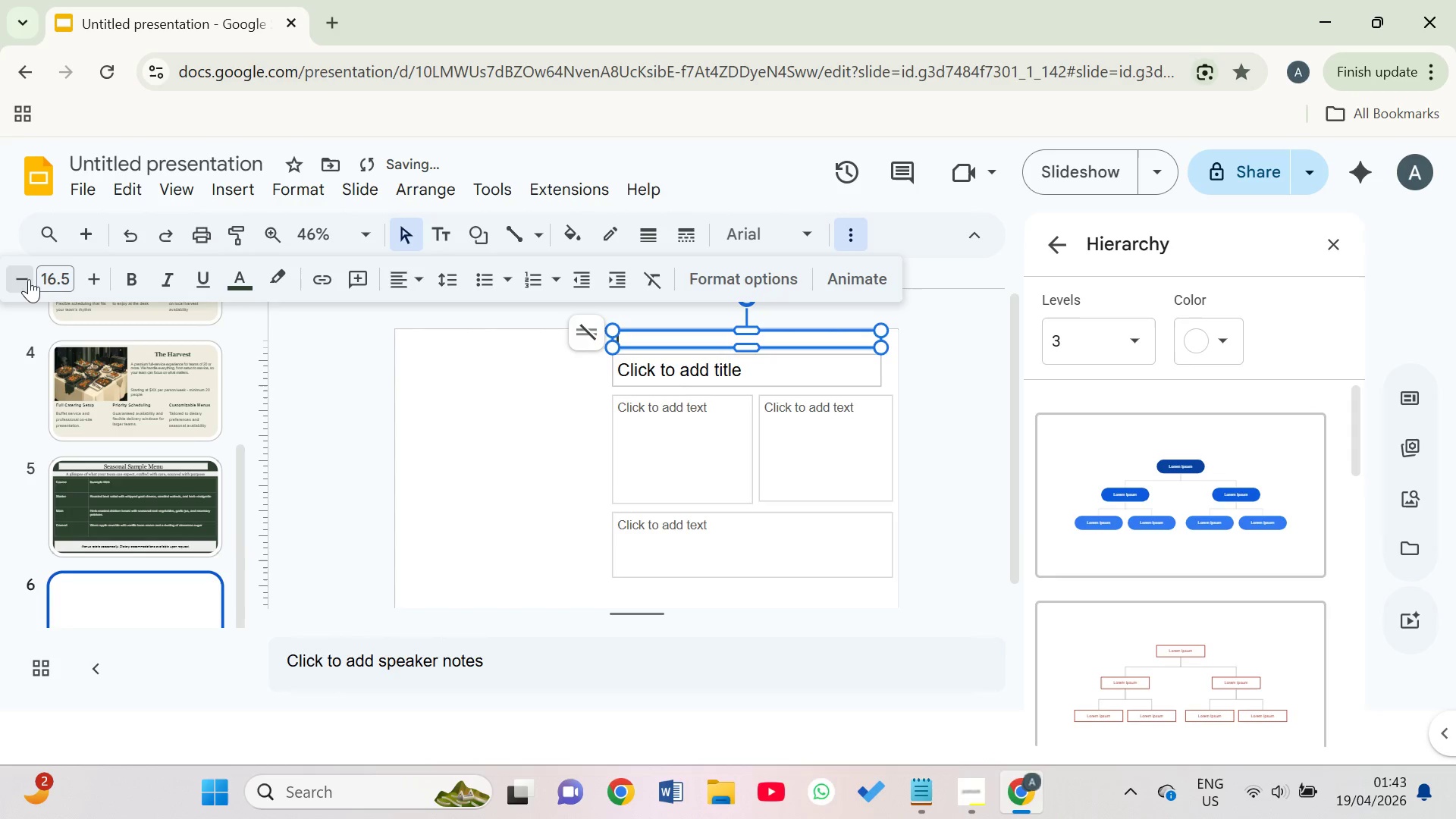 
triple_click([29, 279])
 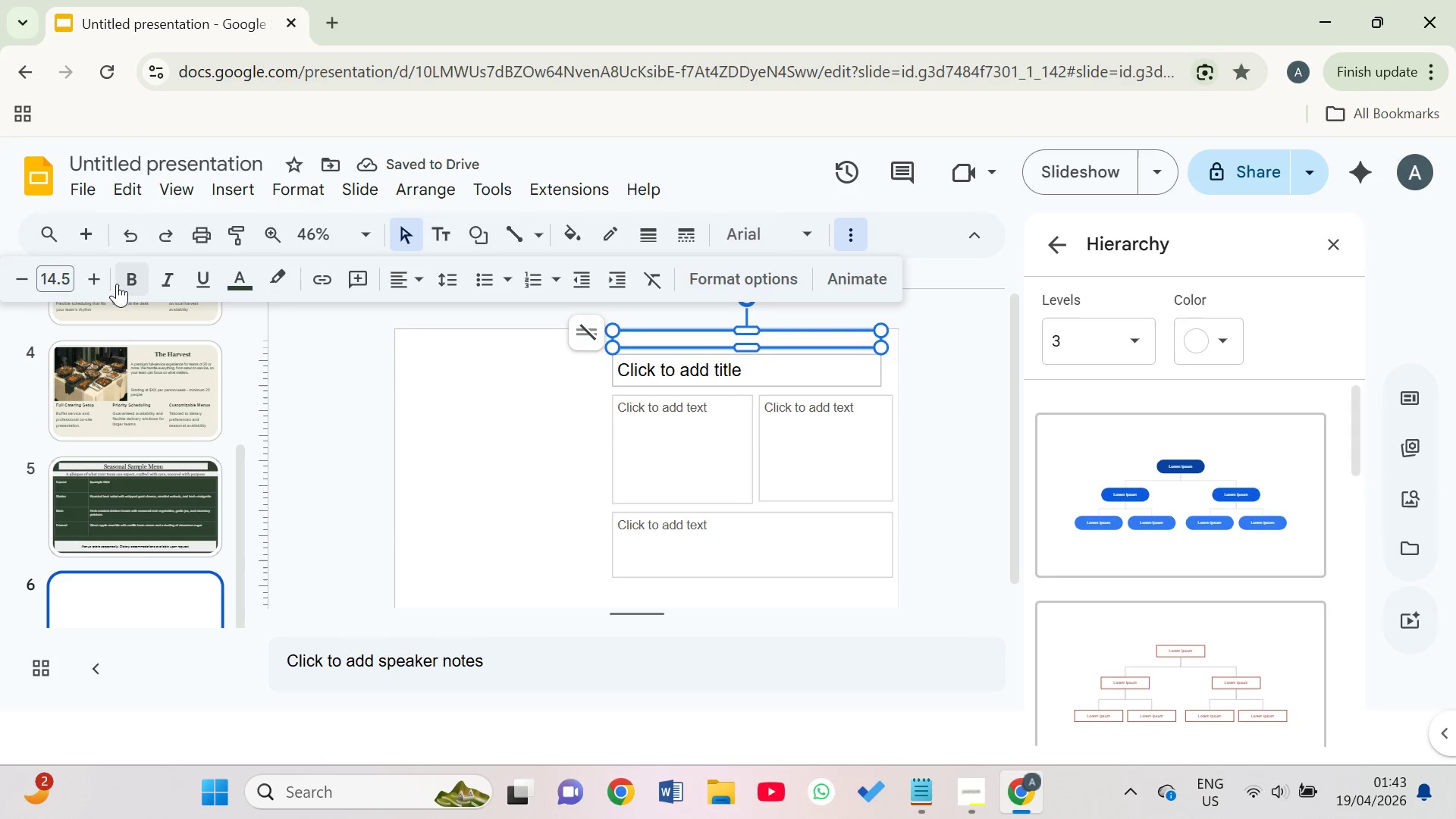 
double_click([102, 282])
 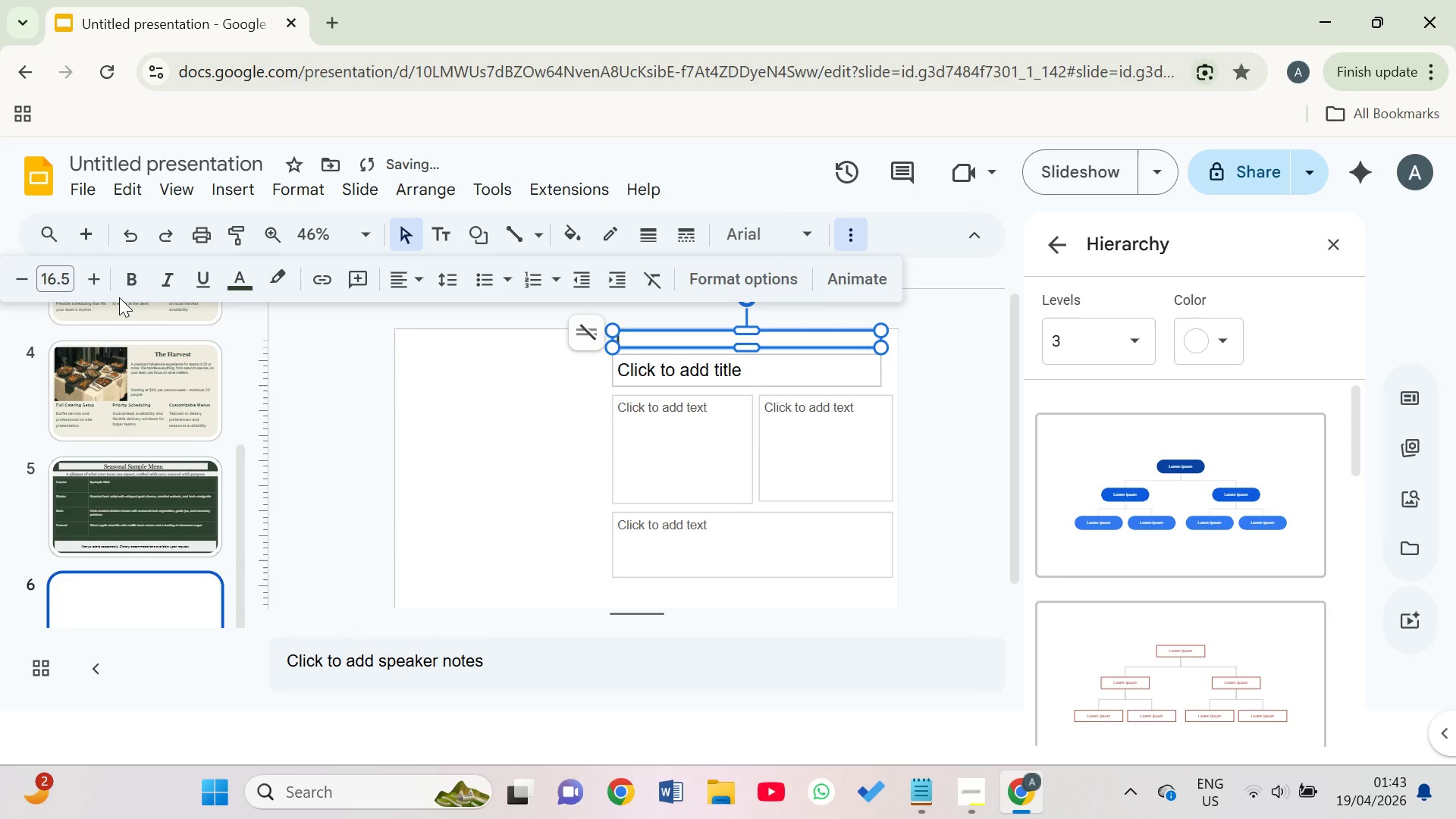 
left_click([94, 284])
 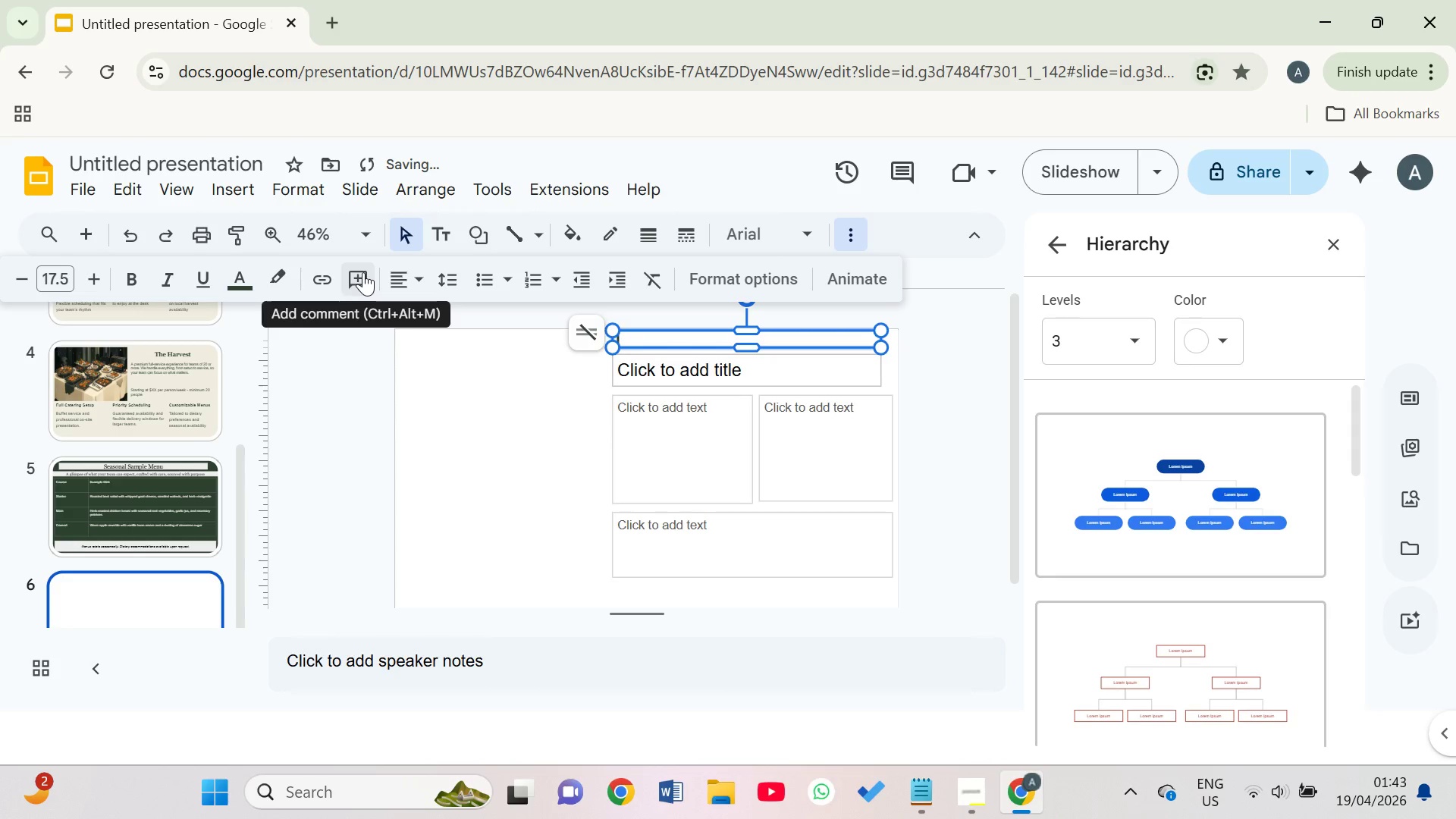 
type(Let's )
 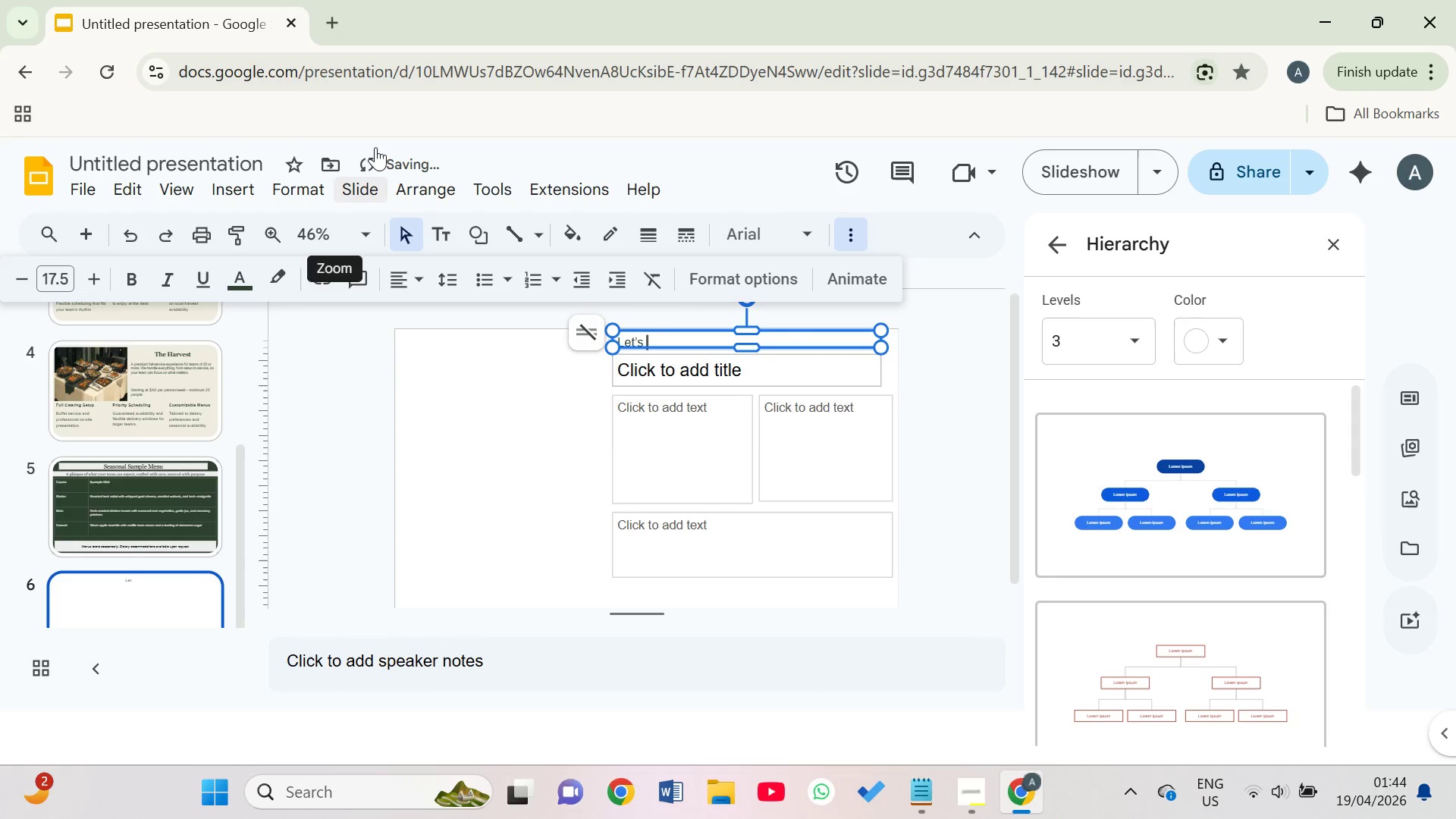 
type(Bring the Farm to Your Workplace)
 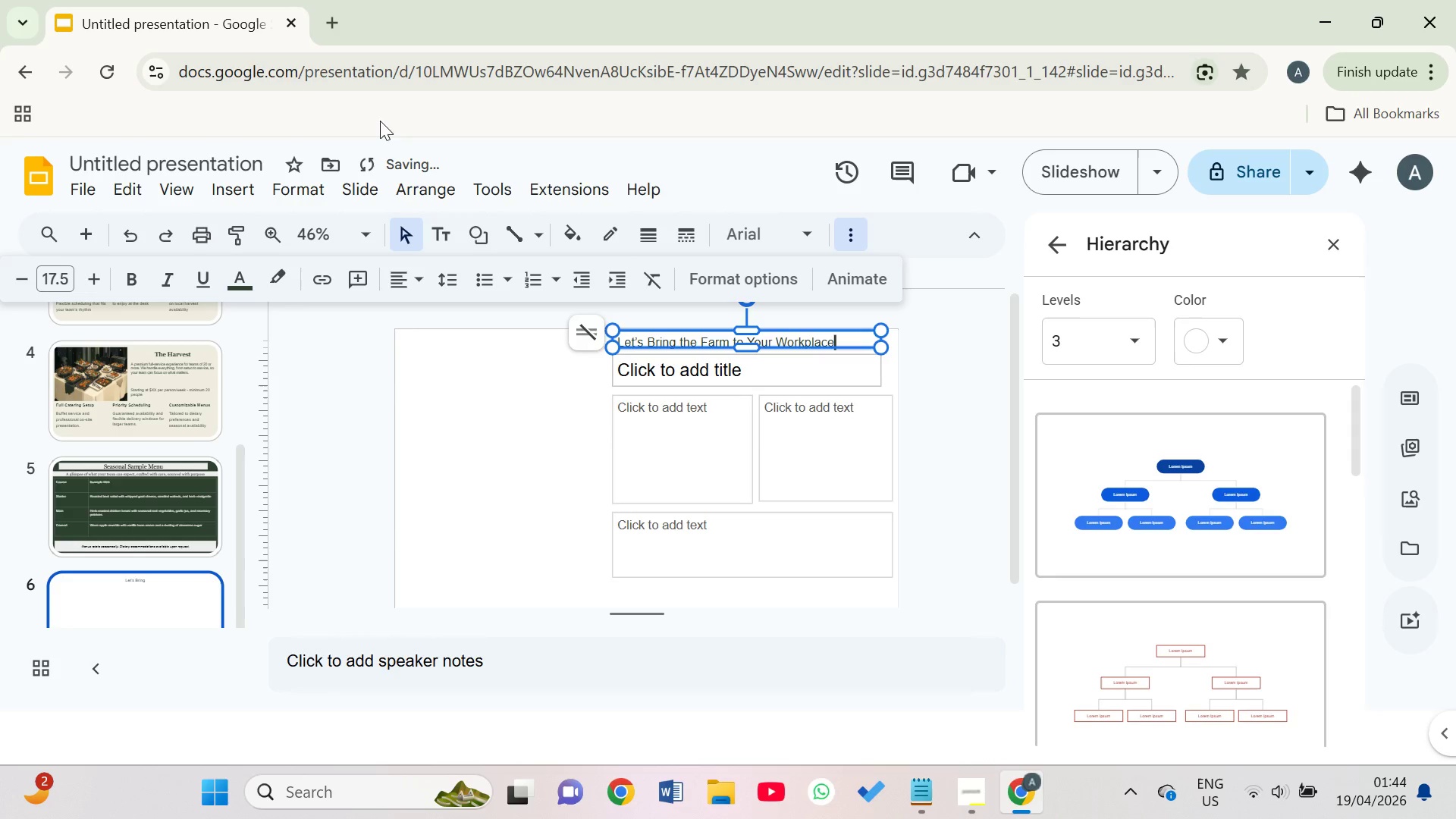 
left_click_drag(start_coordinate=[841, 338], to_coordinate=[596, 344])
 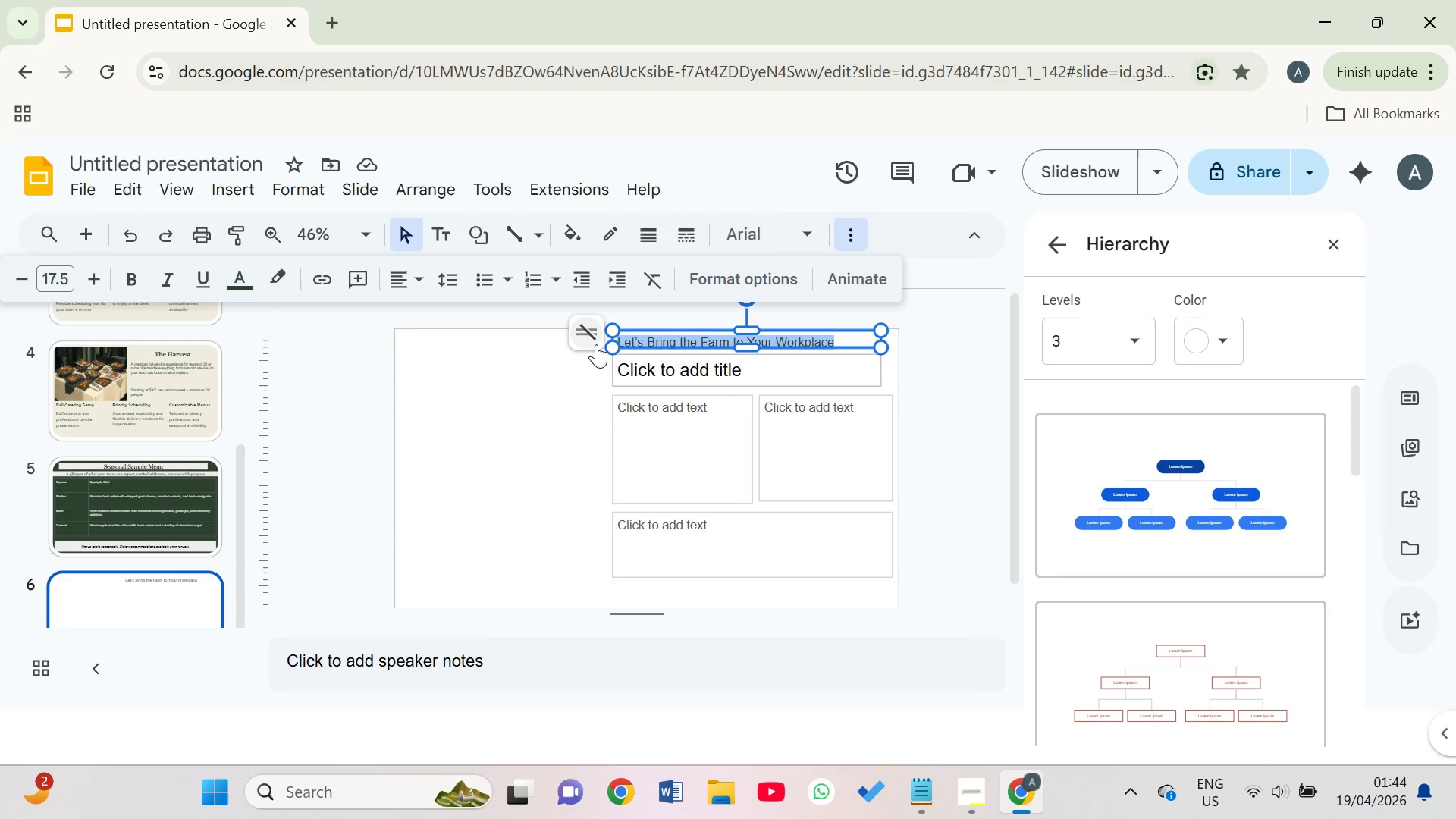 
key(Control+B)
 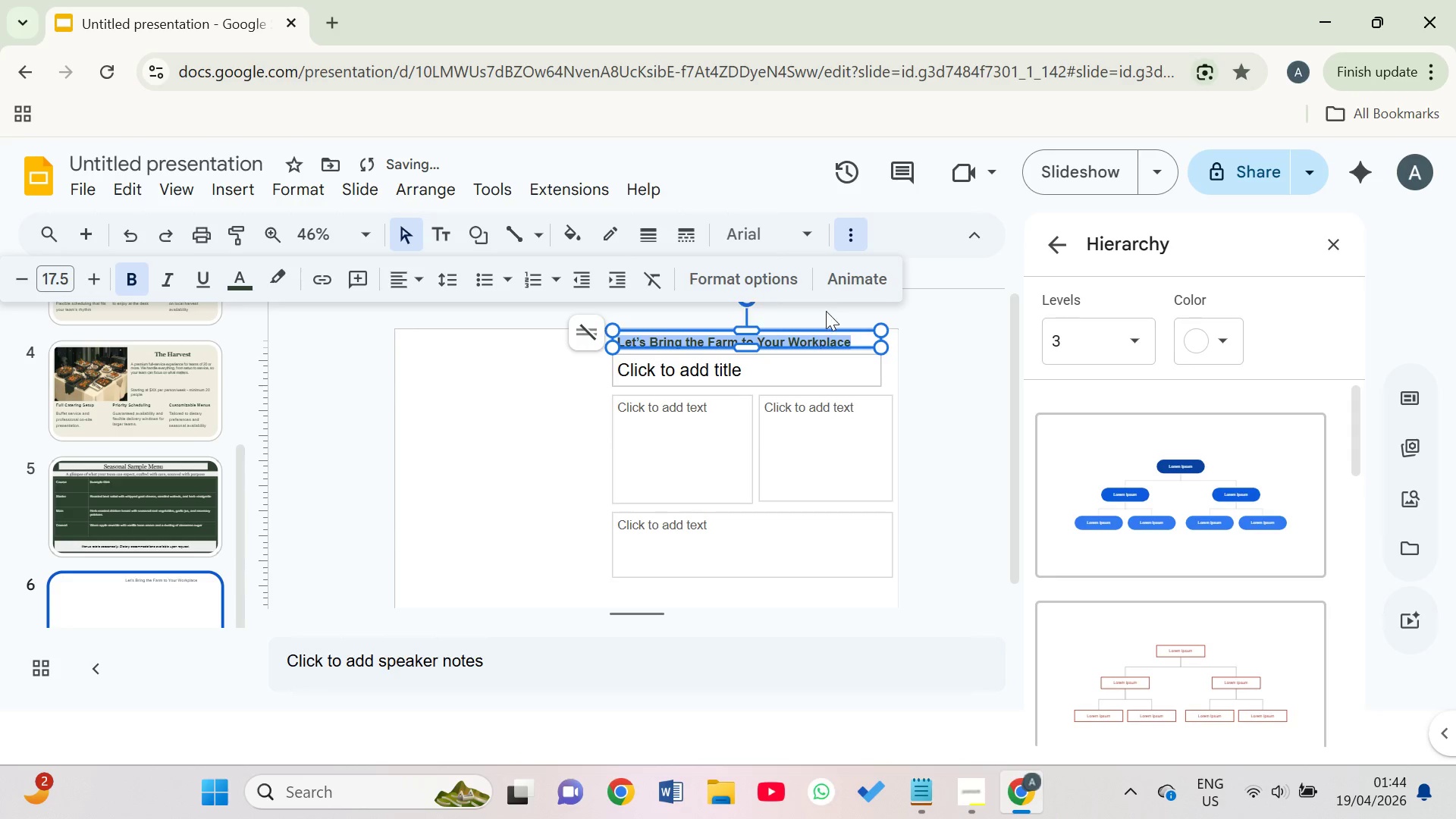 
left_click([833, 309])
 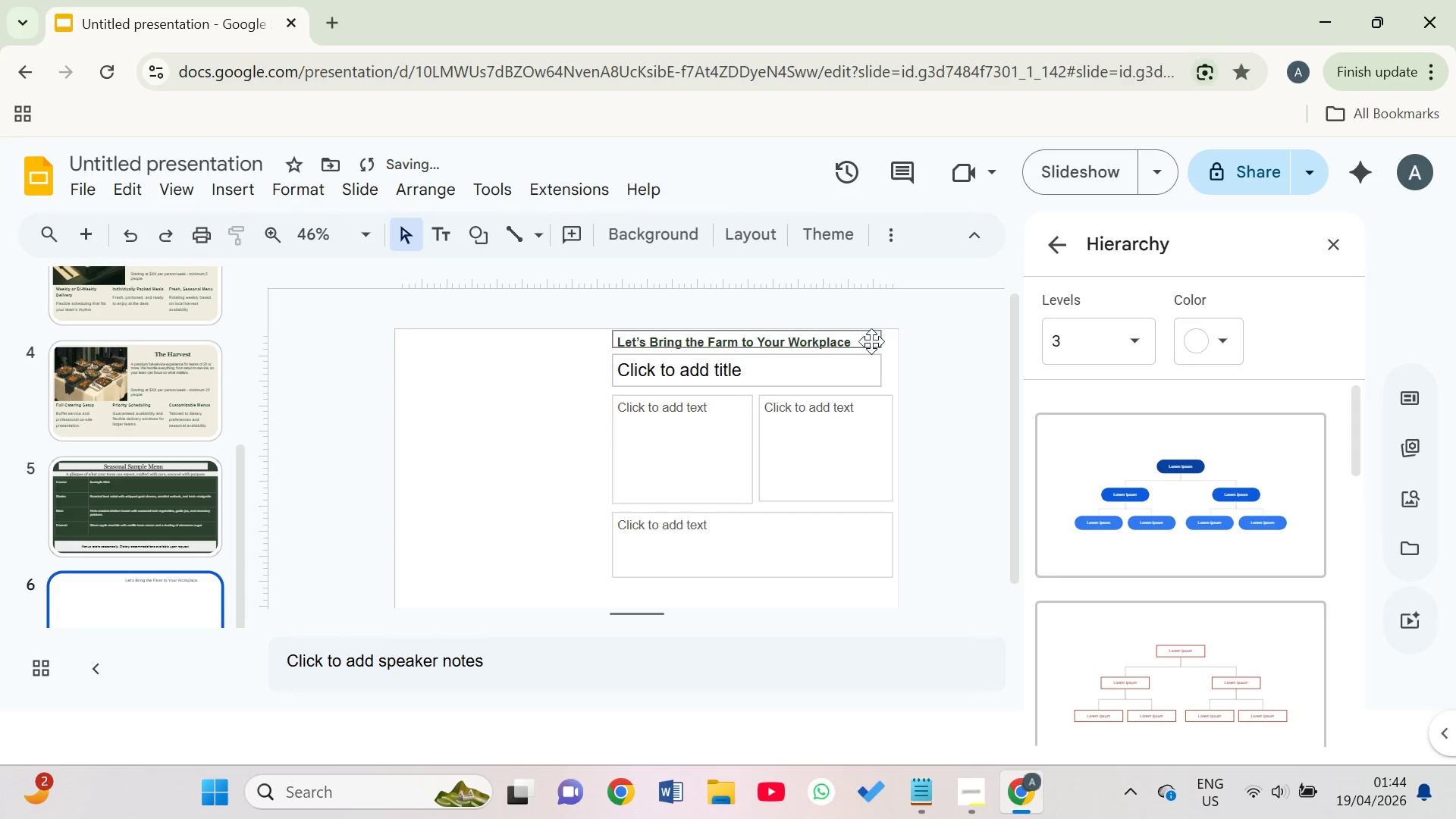 
left_click([853, 344])
 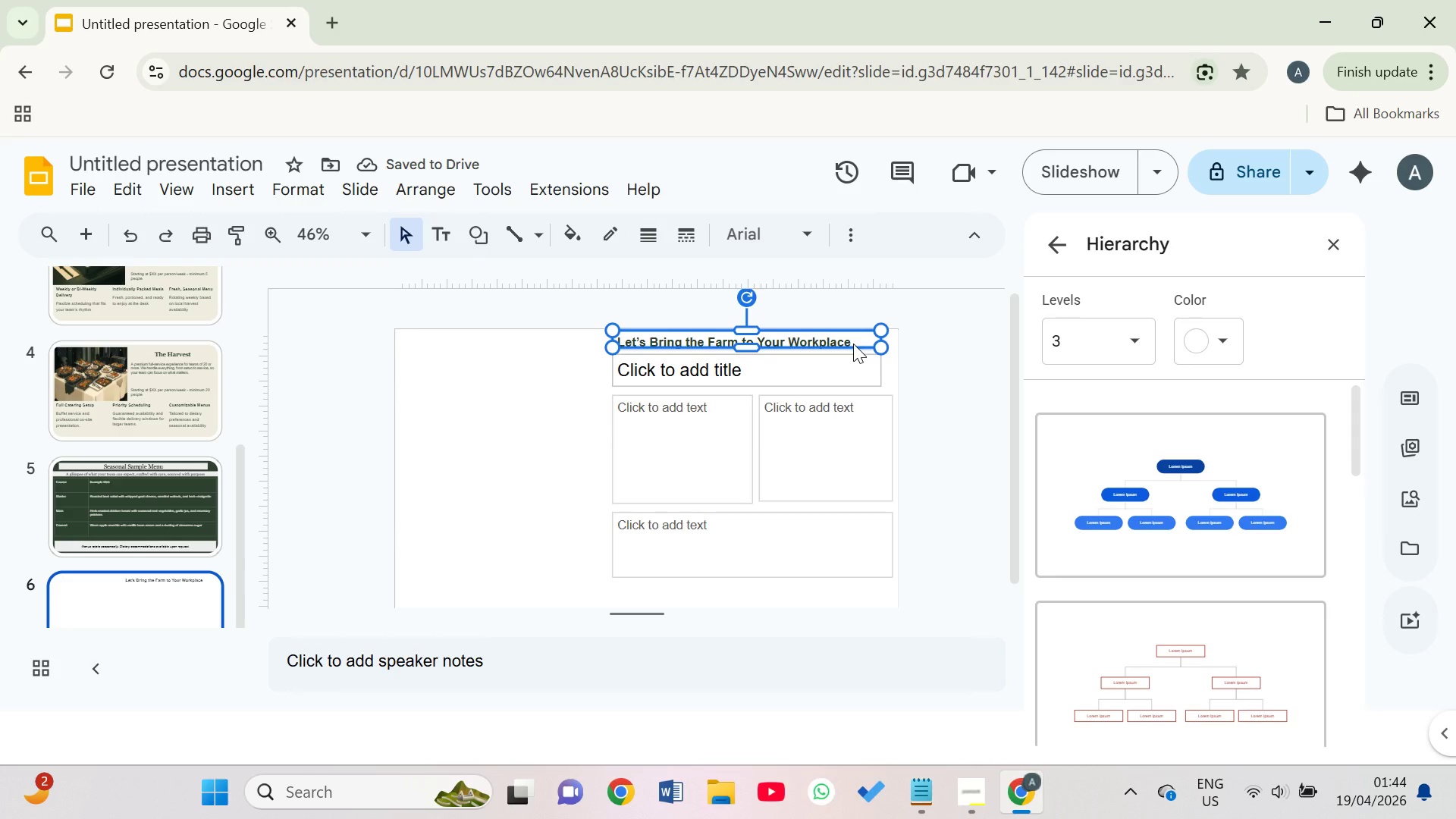 
double_click([853, 344])
 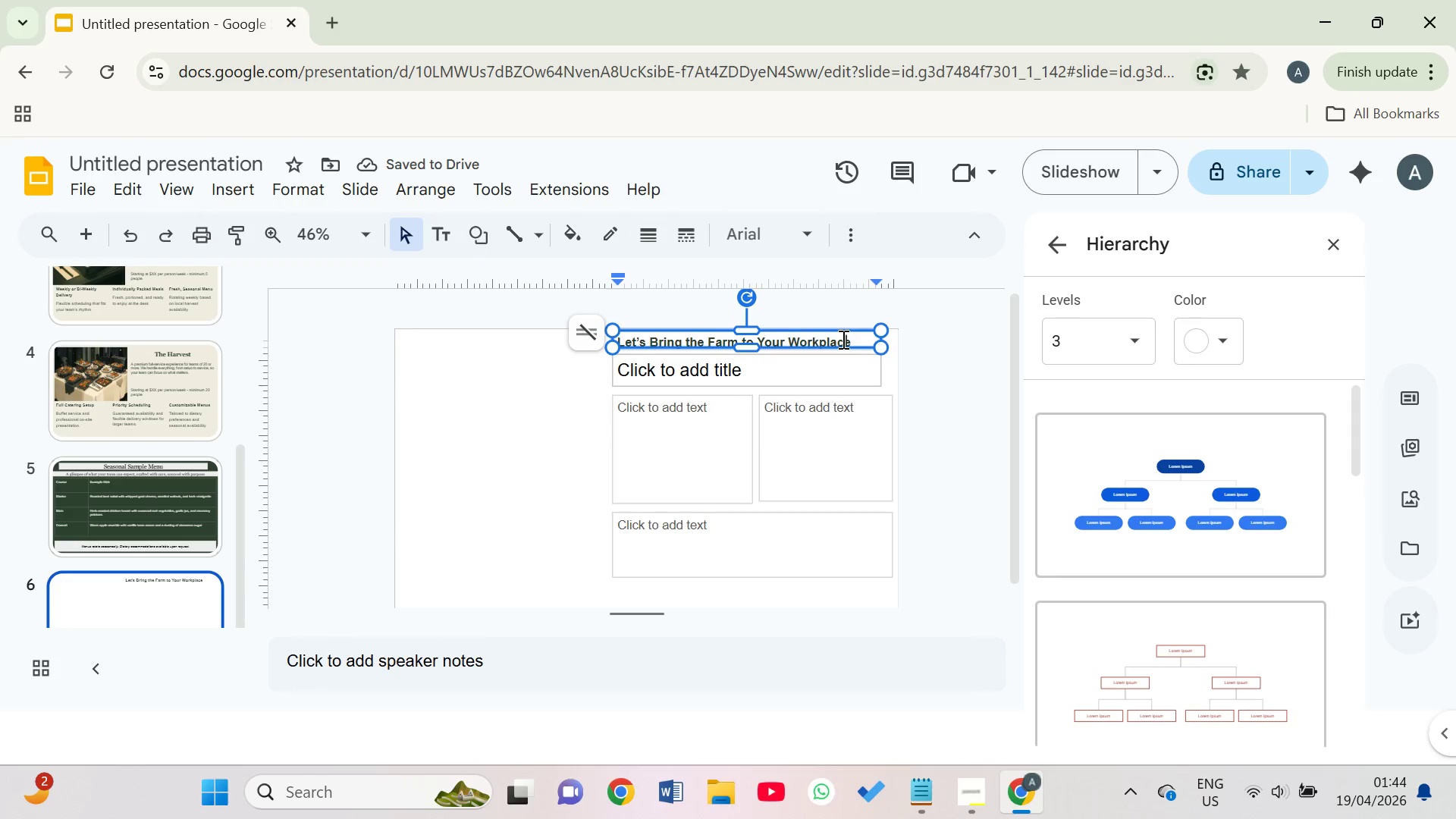 
double_click([842, 339])
 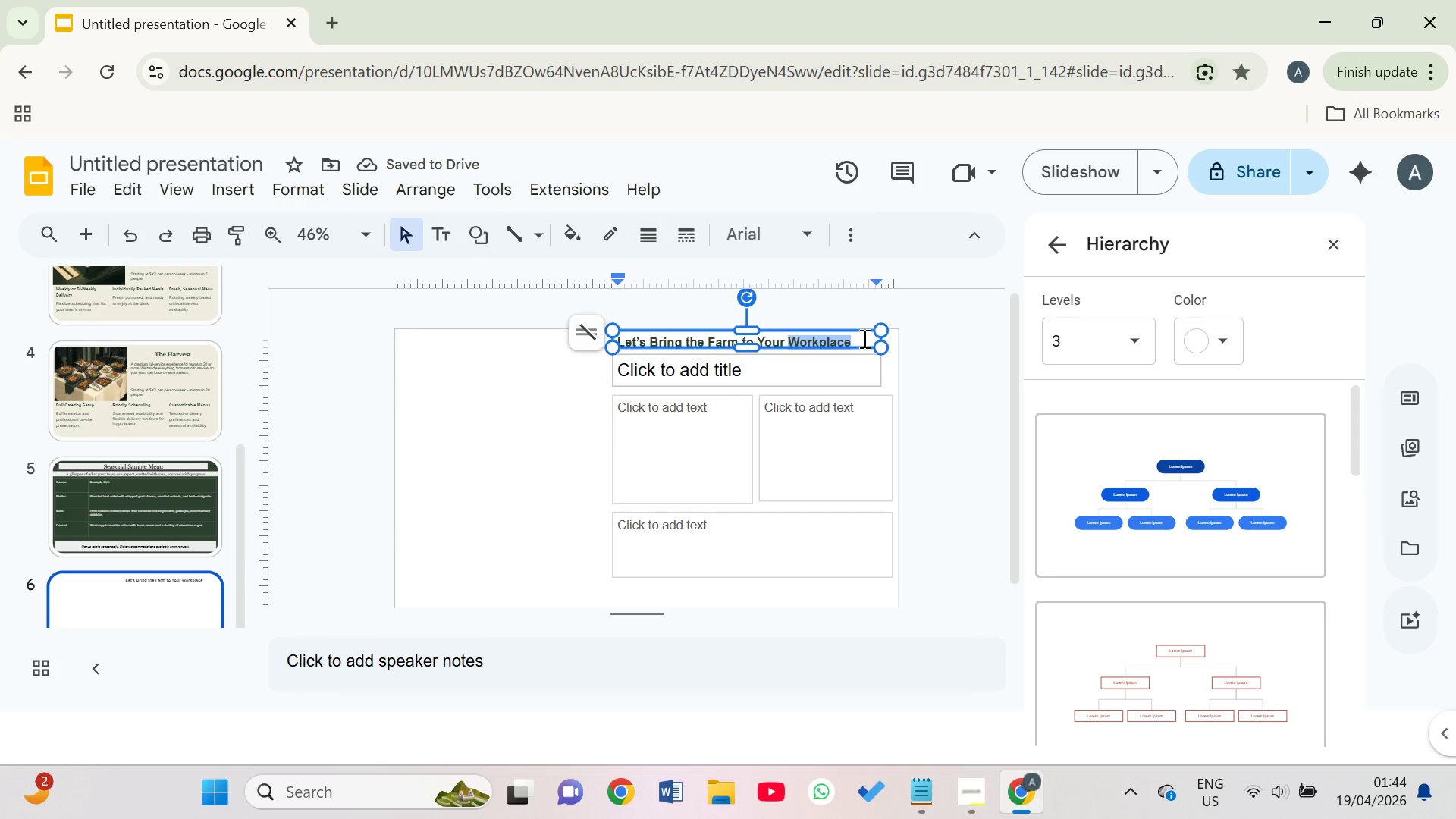 
left_click([864, 338])
 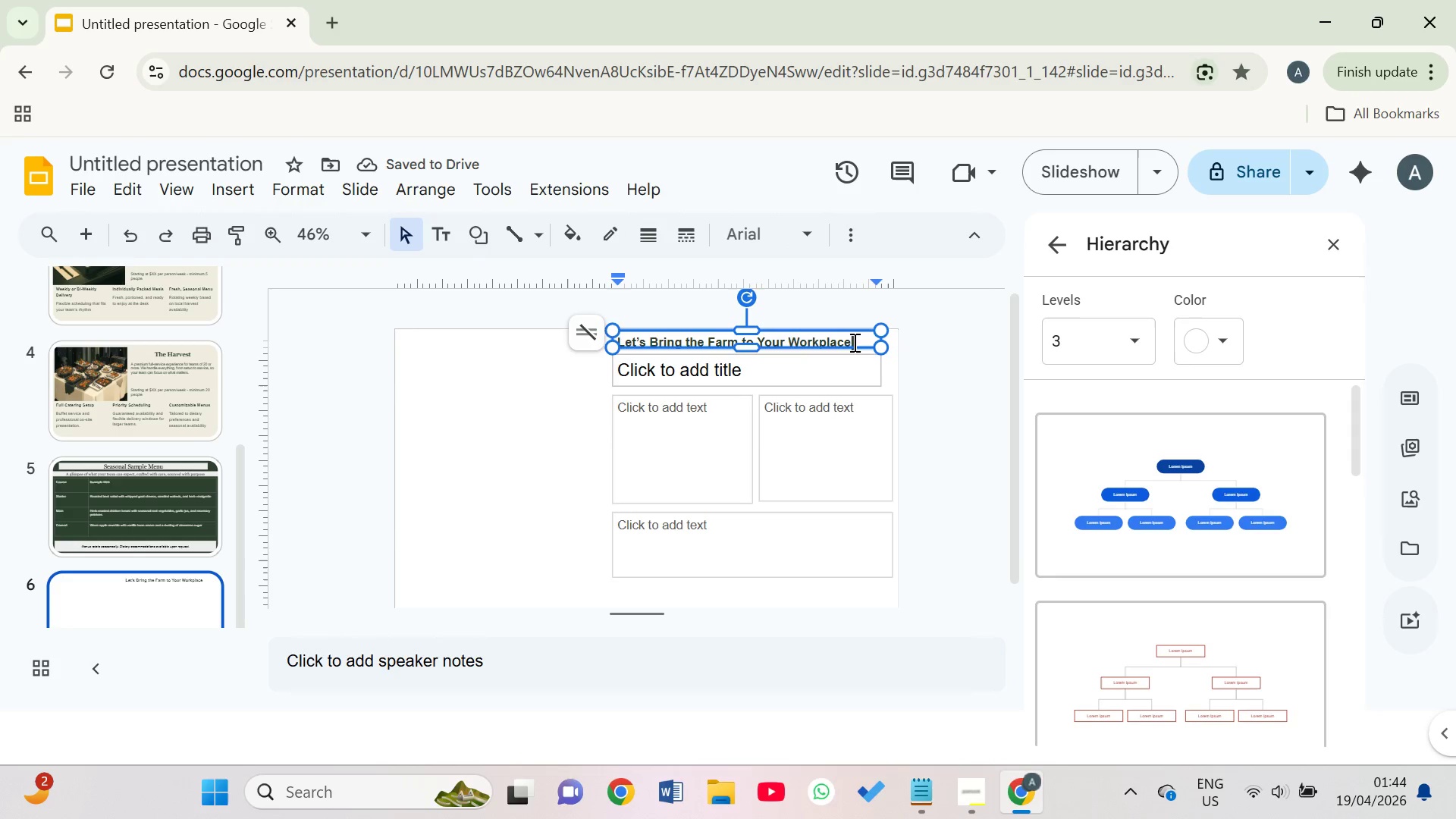 
left_click_drag(start_coordinate=[853, 342], to_coordinate=[617, 337])
 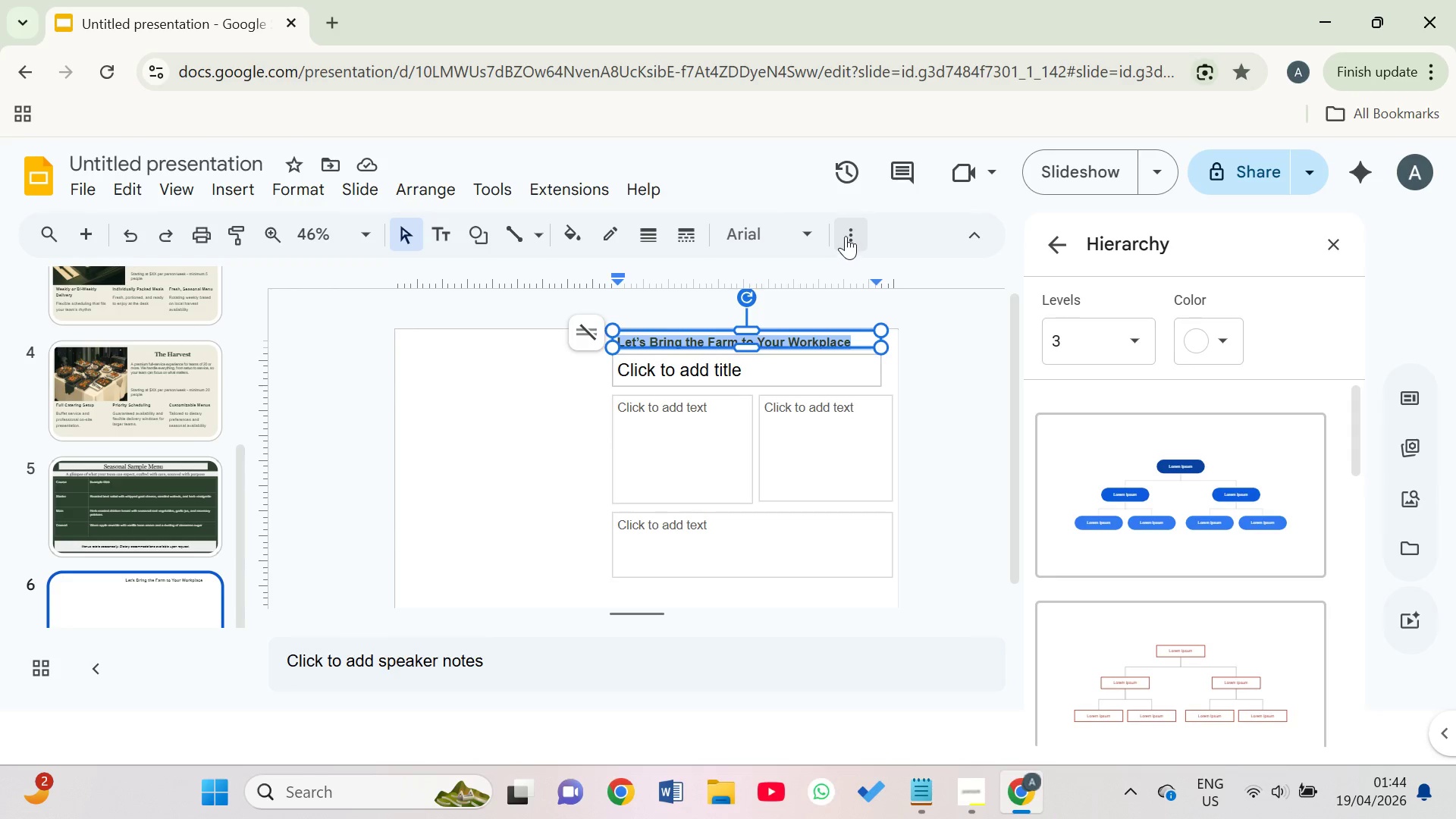 
left_click([844, 233])
 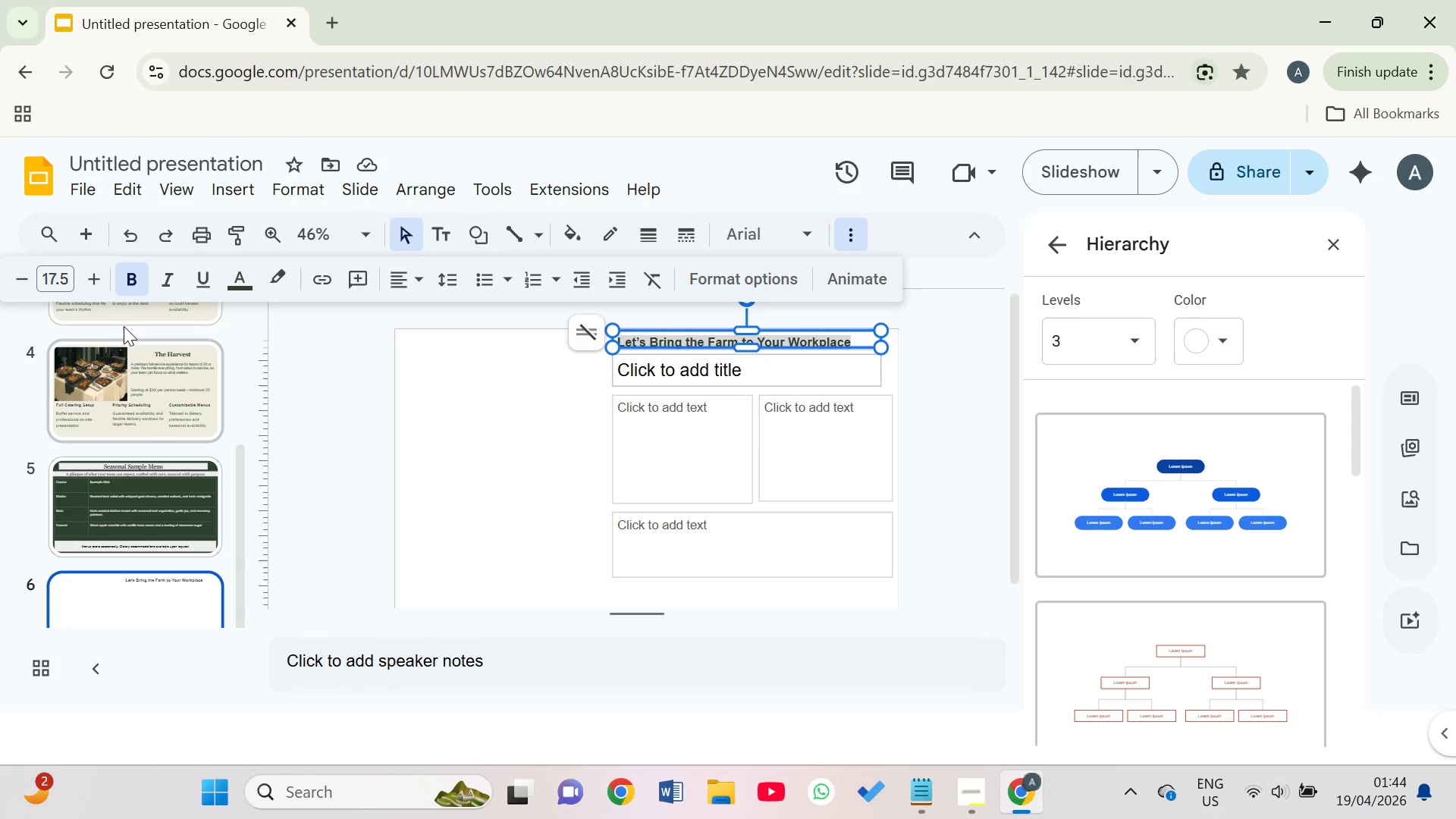 
left_click([93, 276])
 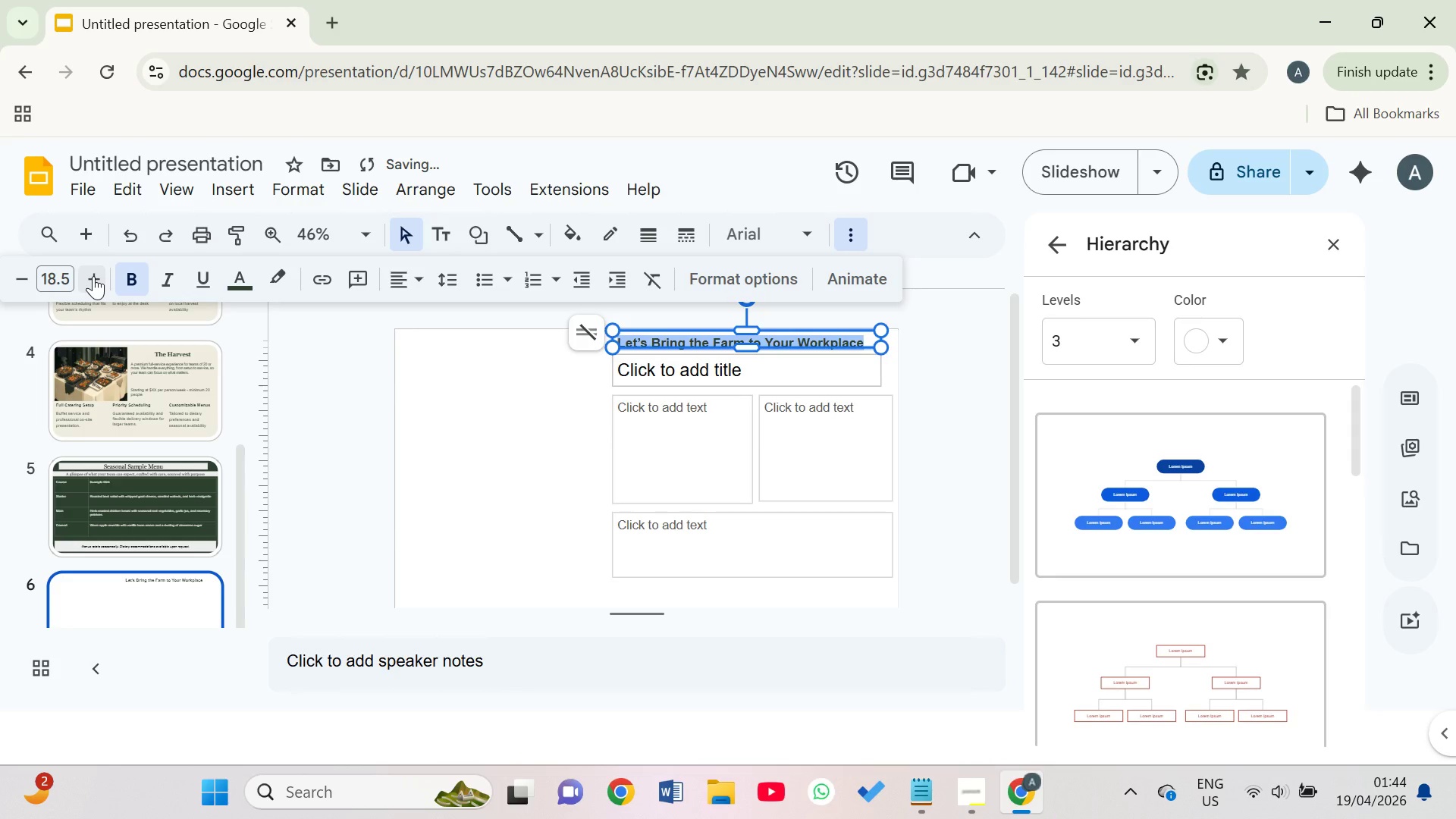 
left_click([93, 276])
 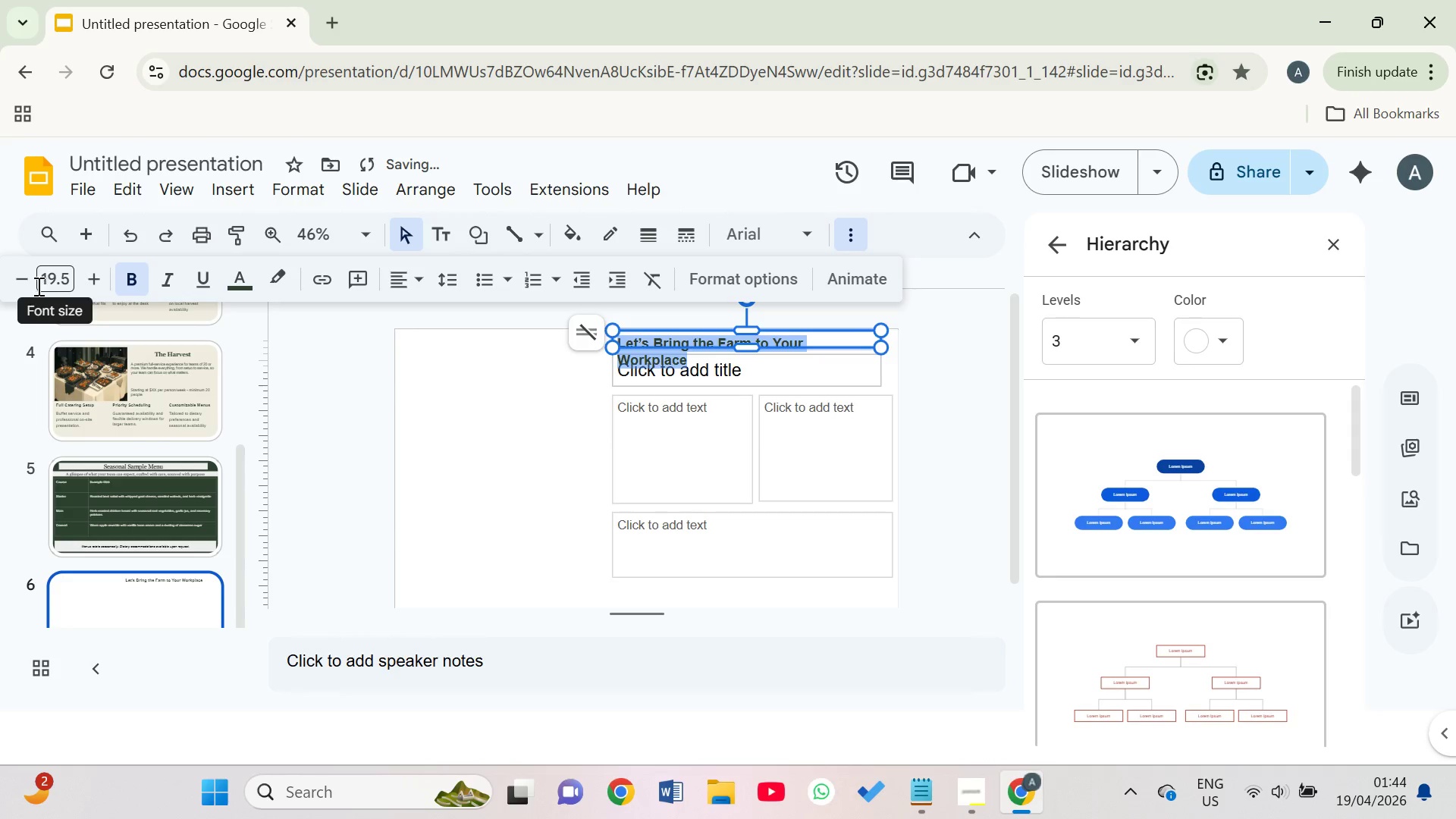 
left_click([27, 282])
 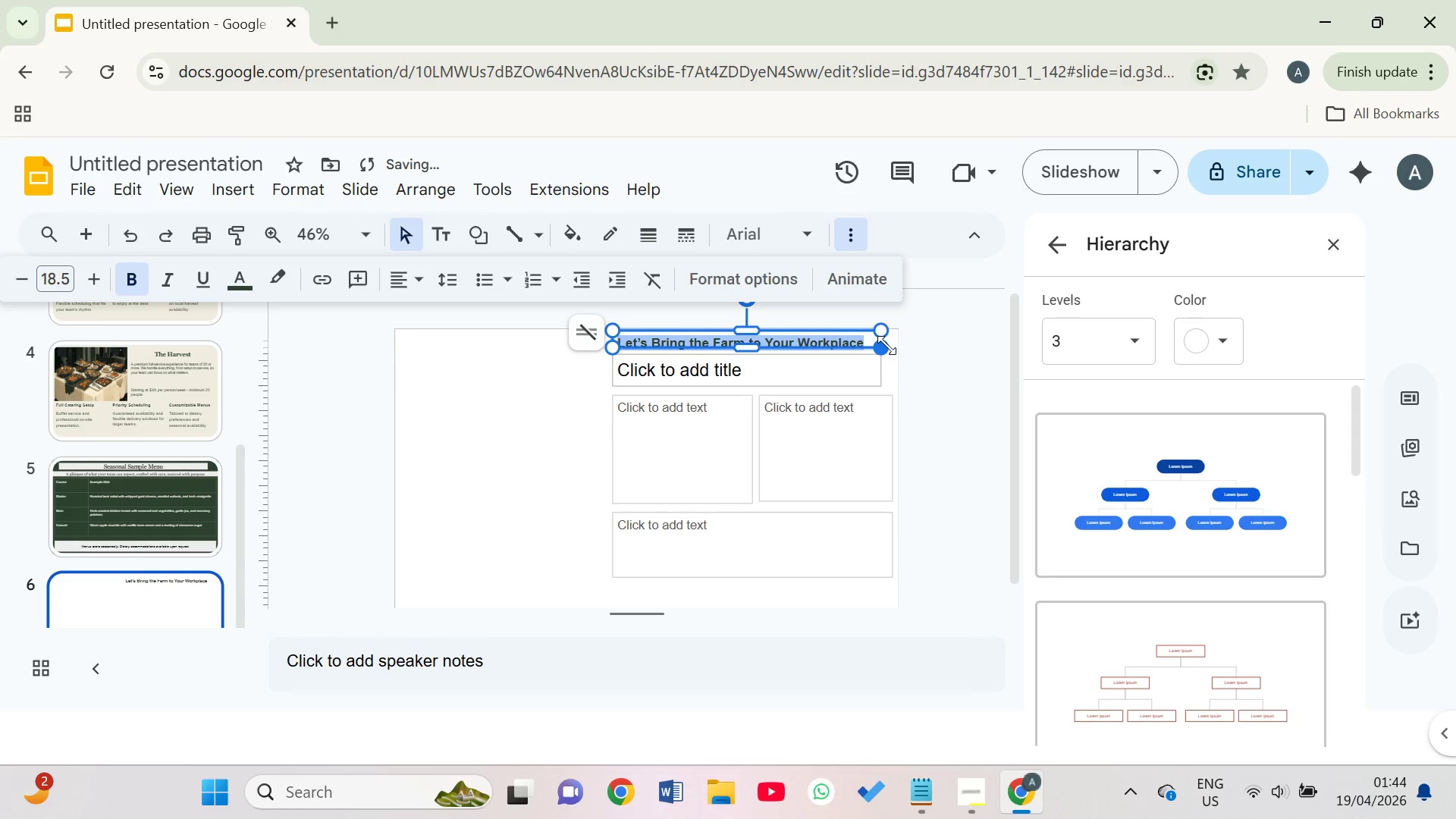 
left_click_drag(start_coordinate=[877, 334], to_coordinate=[898, 335])
 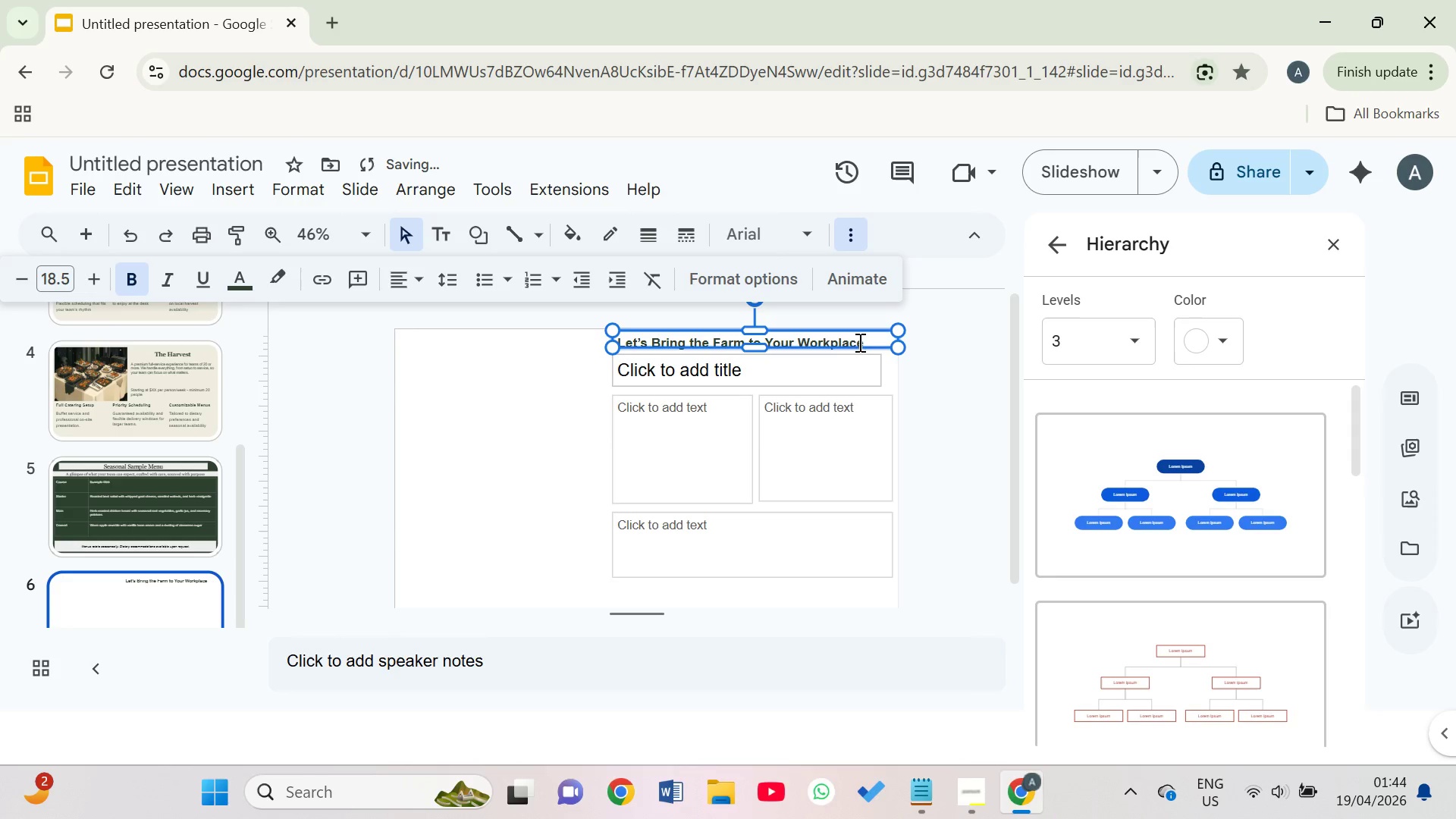 
left_click([862, 342])
 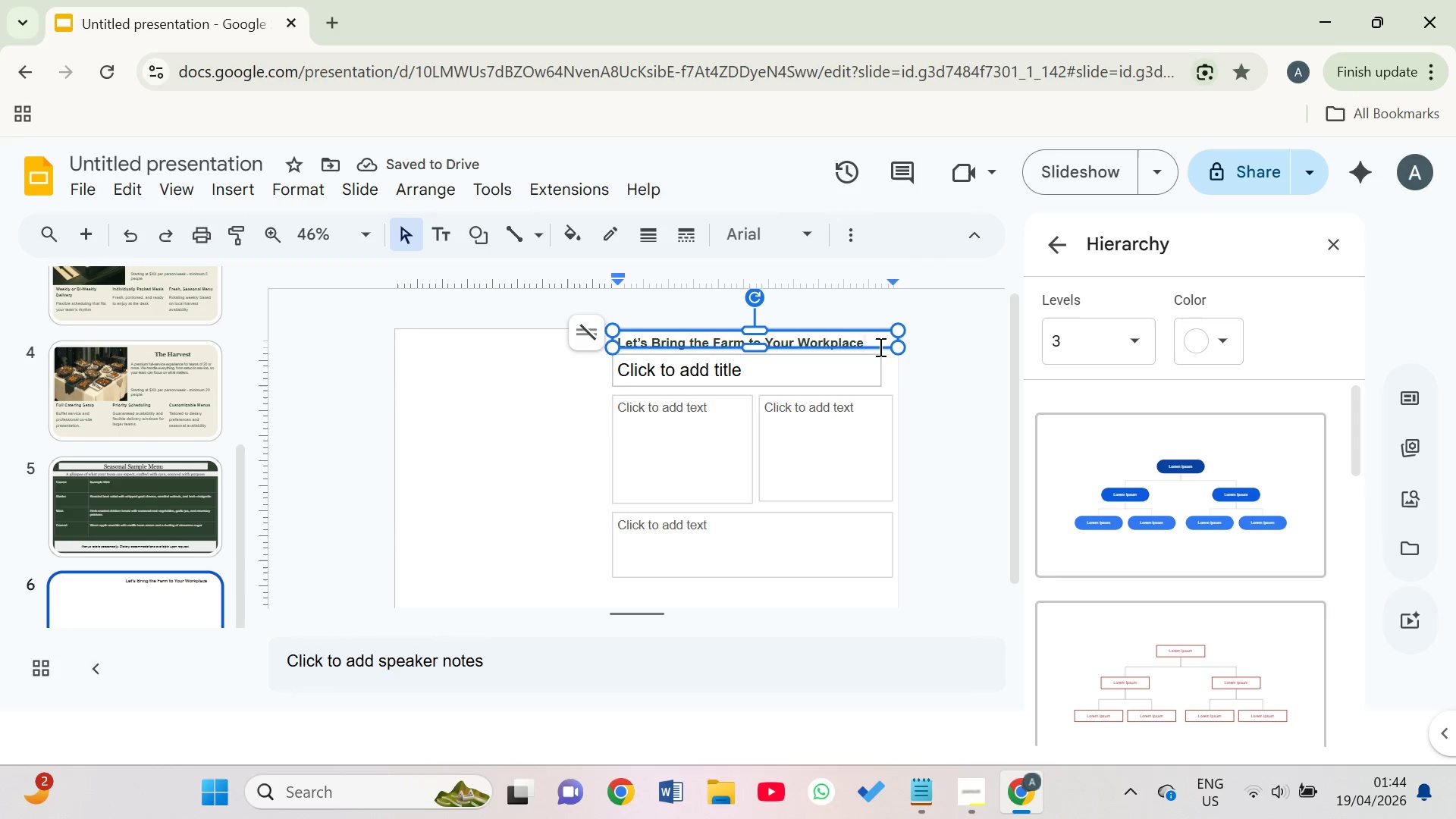 
left_click([946, 394])
 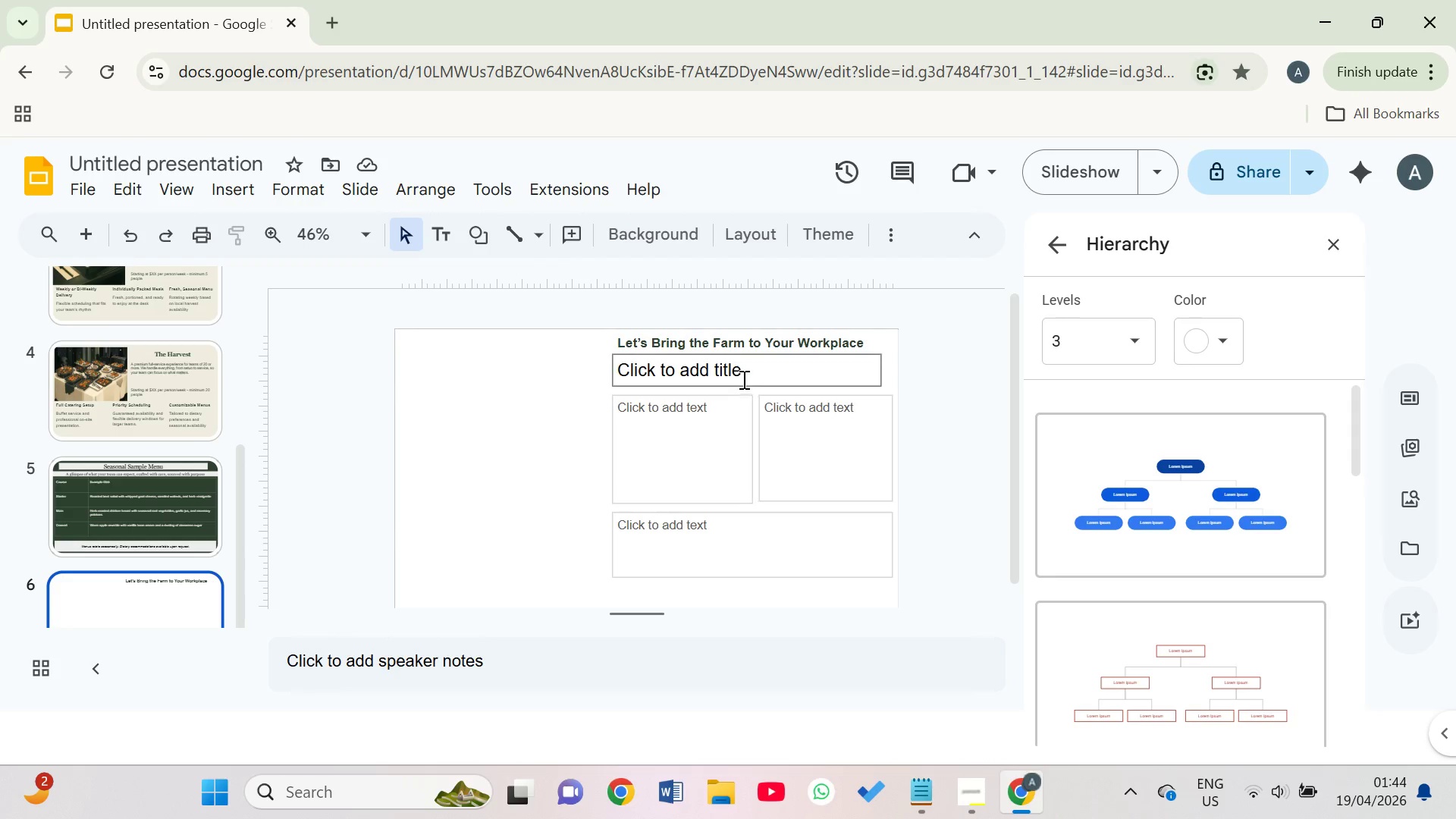 
double_click([729, 369])
 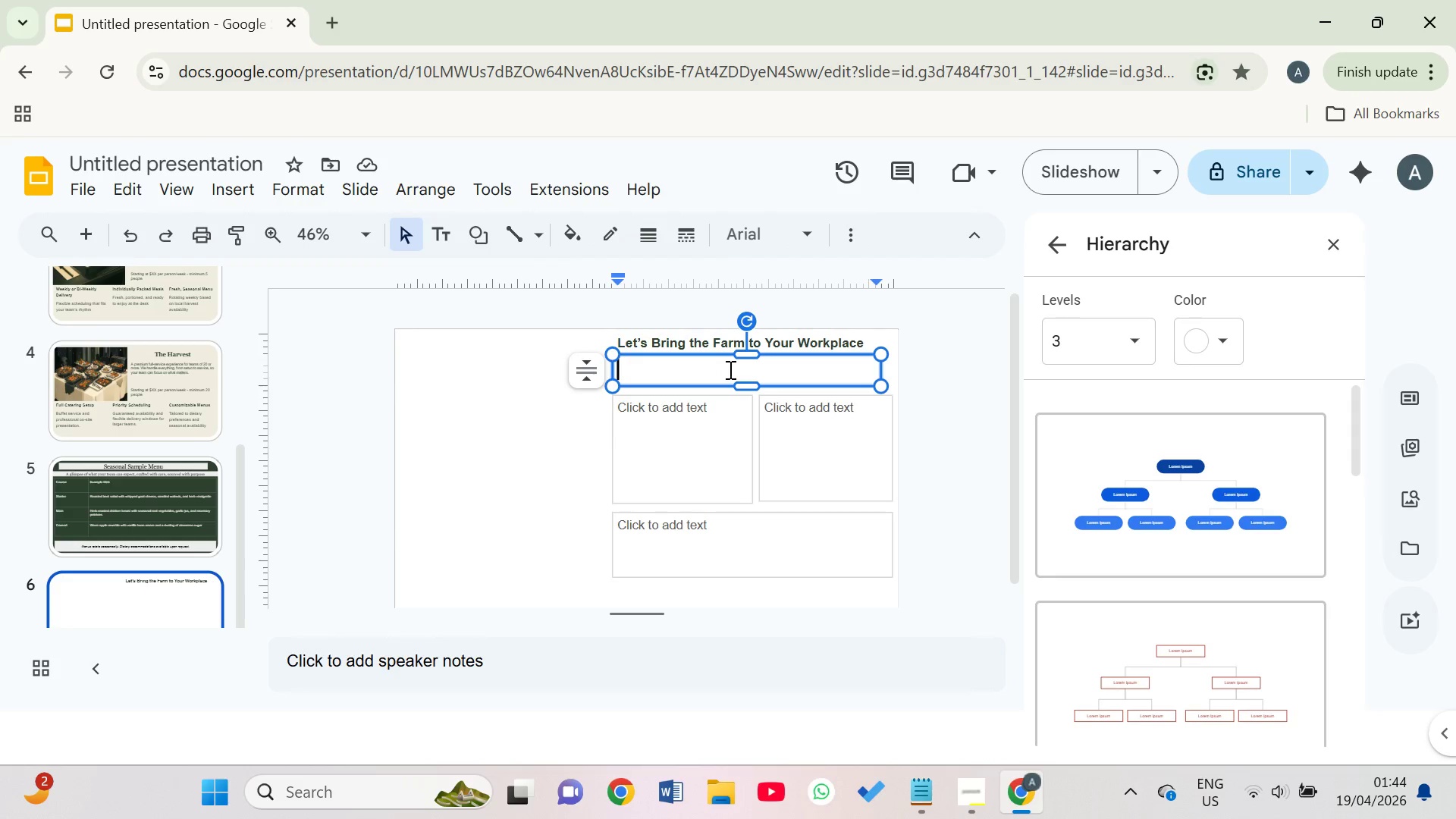 
key(Shift+ShiftLeft)
 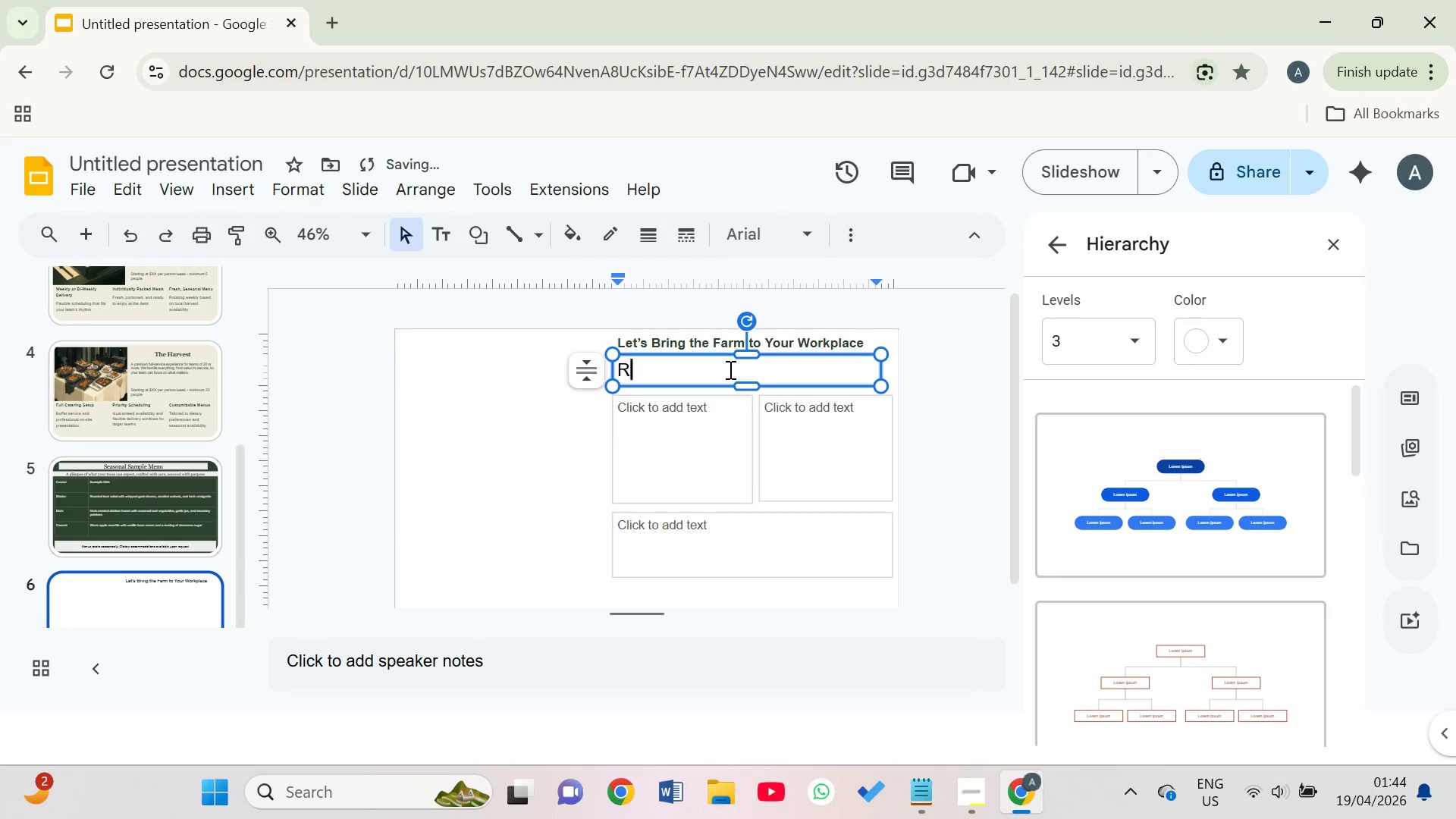 
key(Shift+R)
 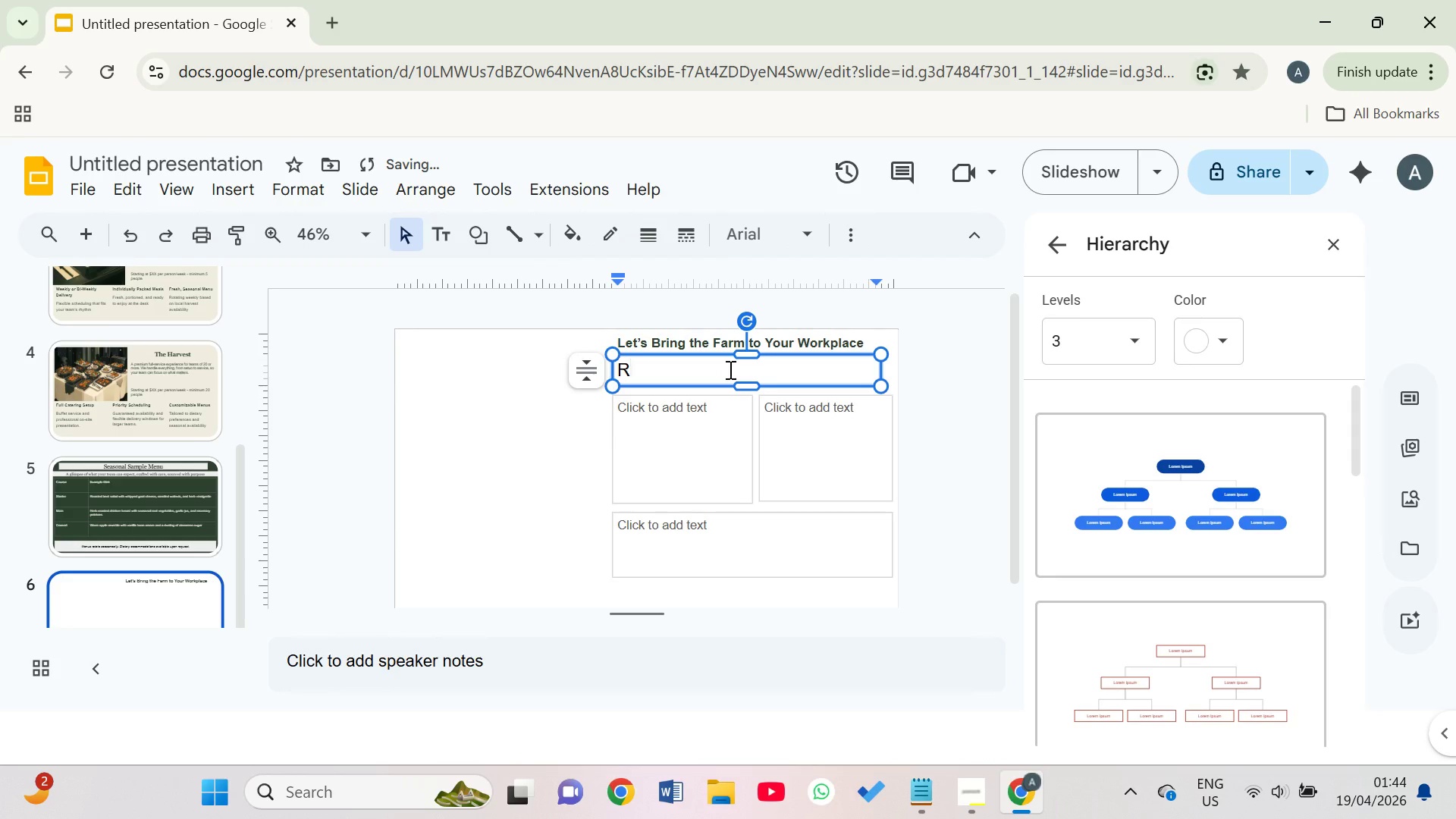 
key(Backspace)
 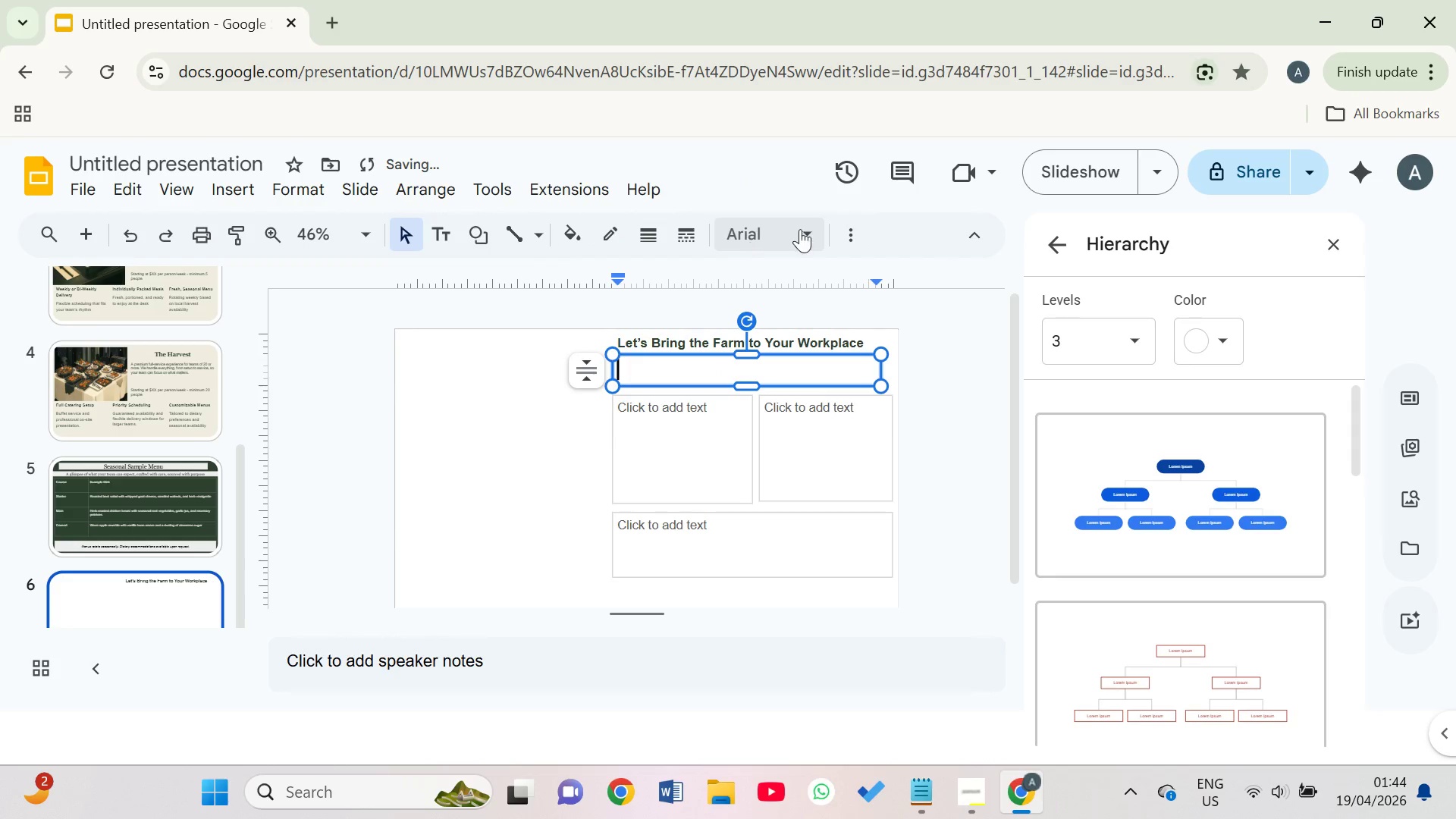 
left_click([858, 227])
 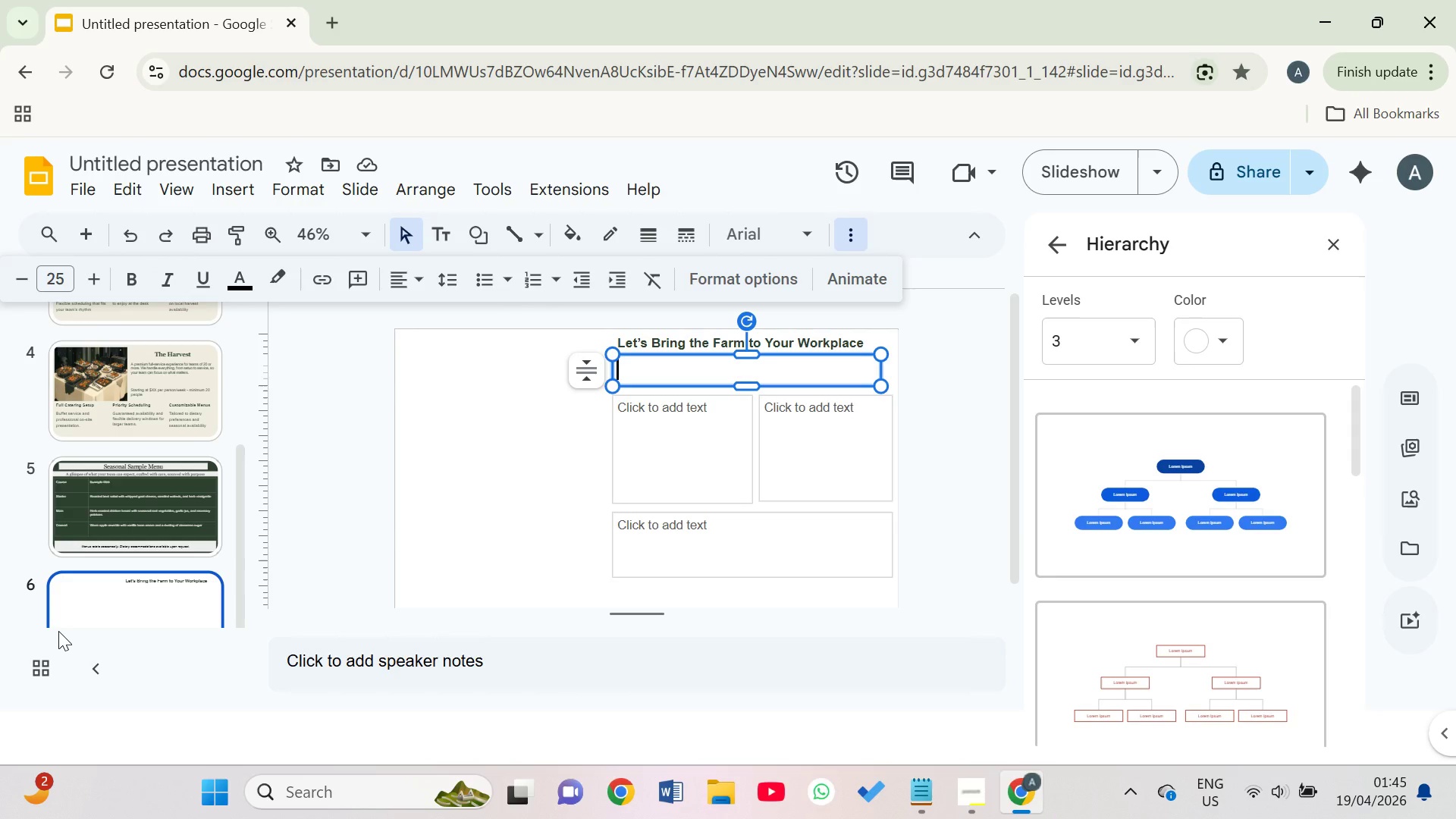 
wait(6.39)
 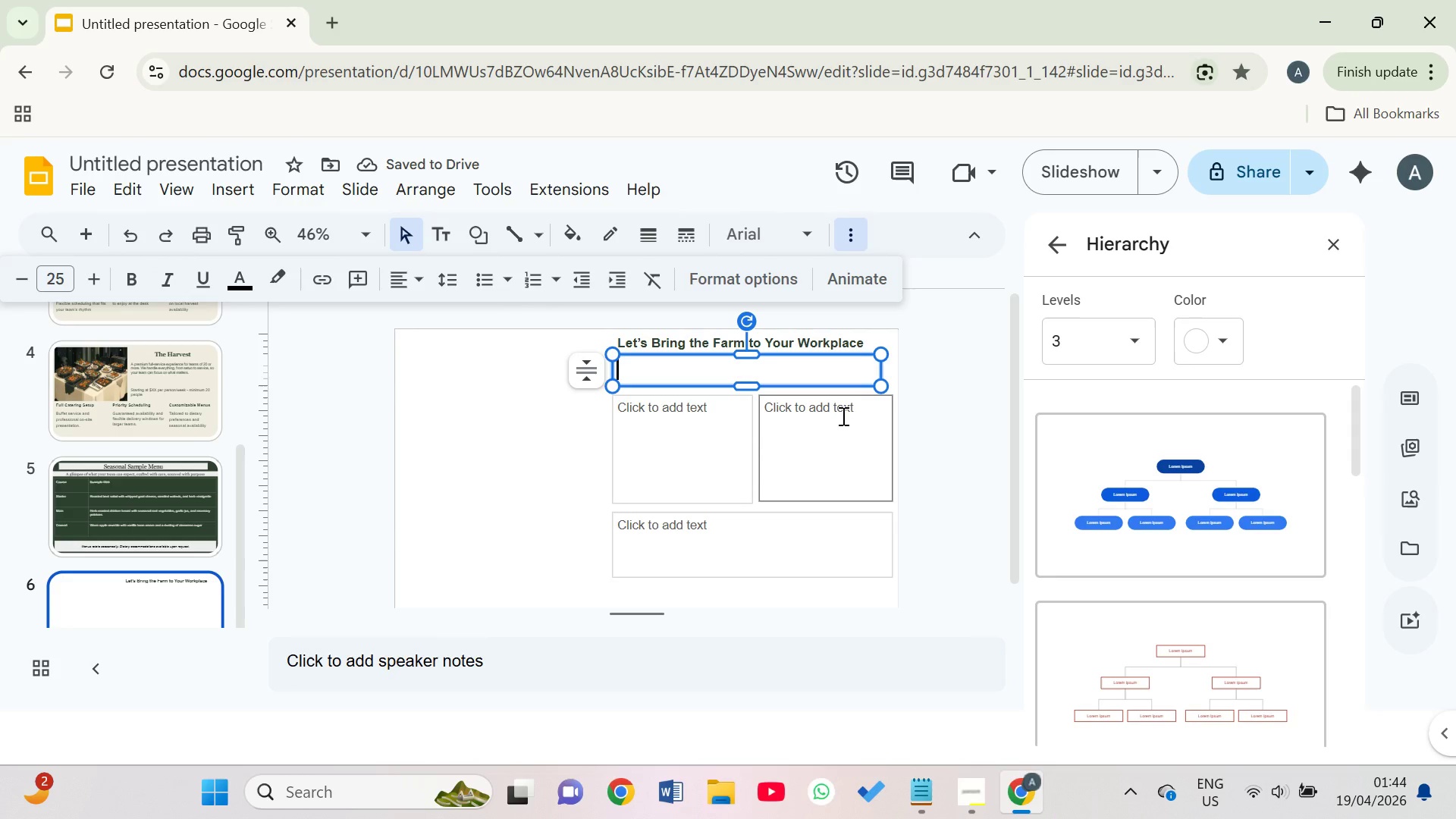 
left_click_drag(start_coordinate=[58, 631], to_coordinate=[61, 635])
 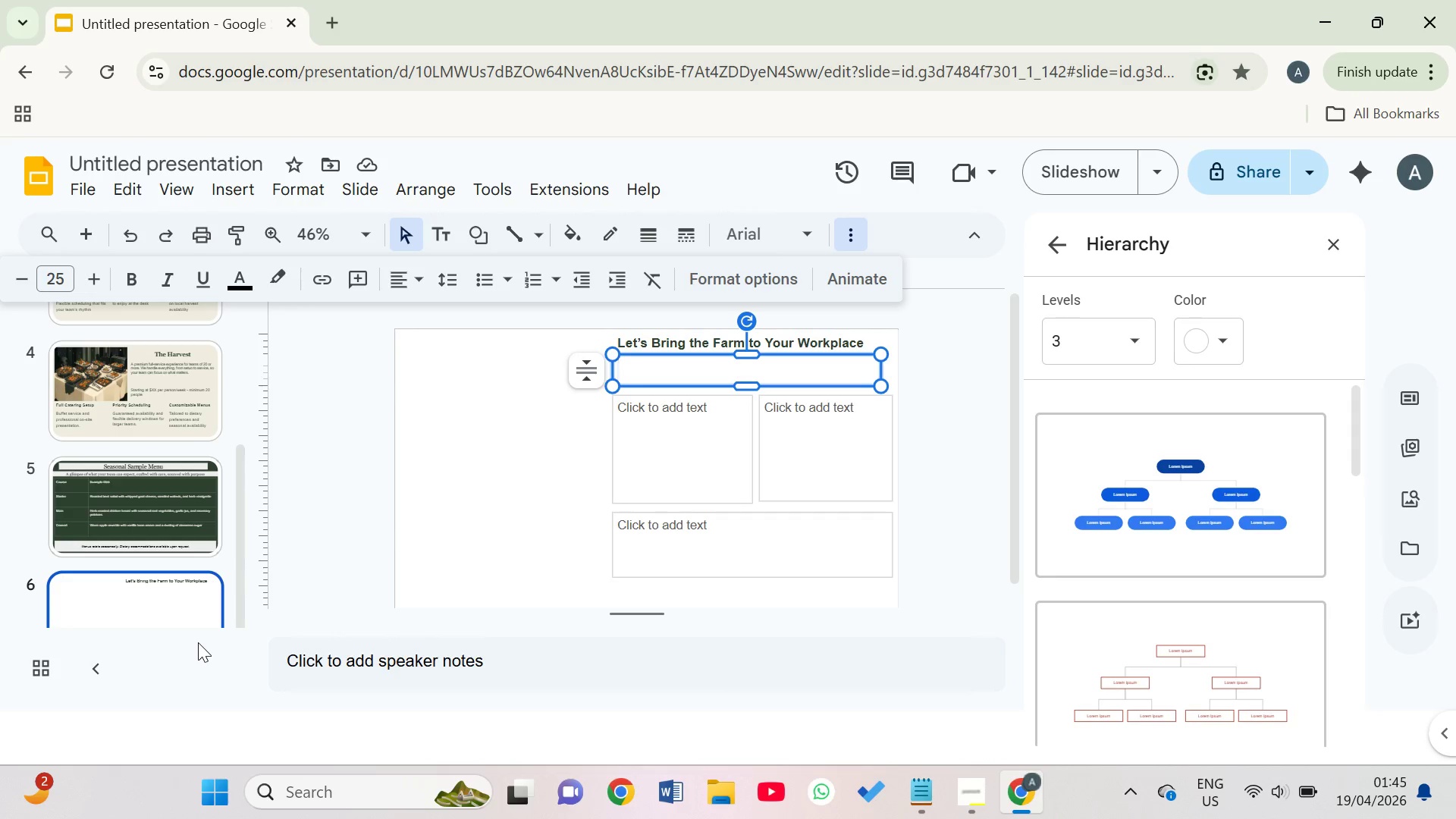 
wait(27.3)
 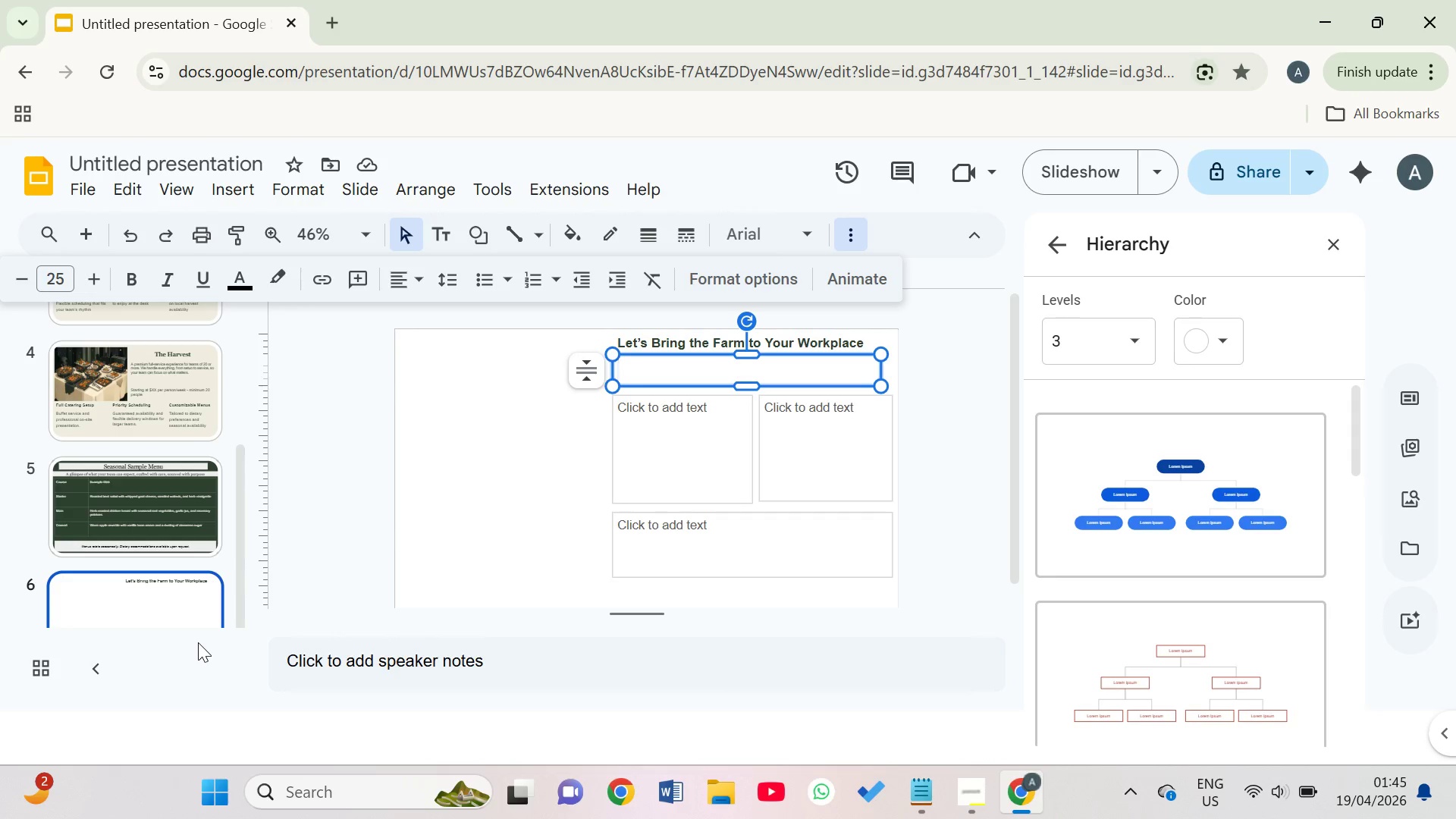 
double_click([14, 277])
 